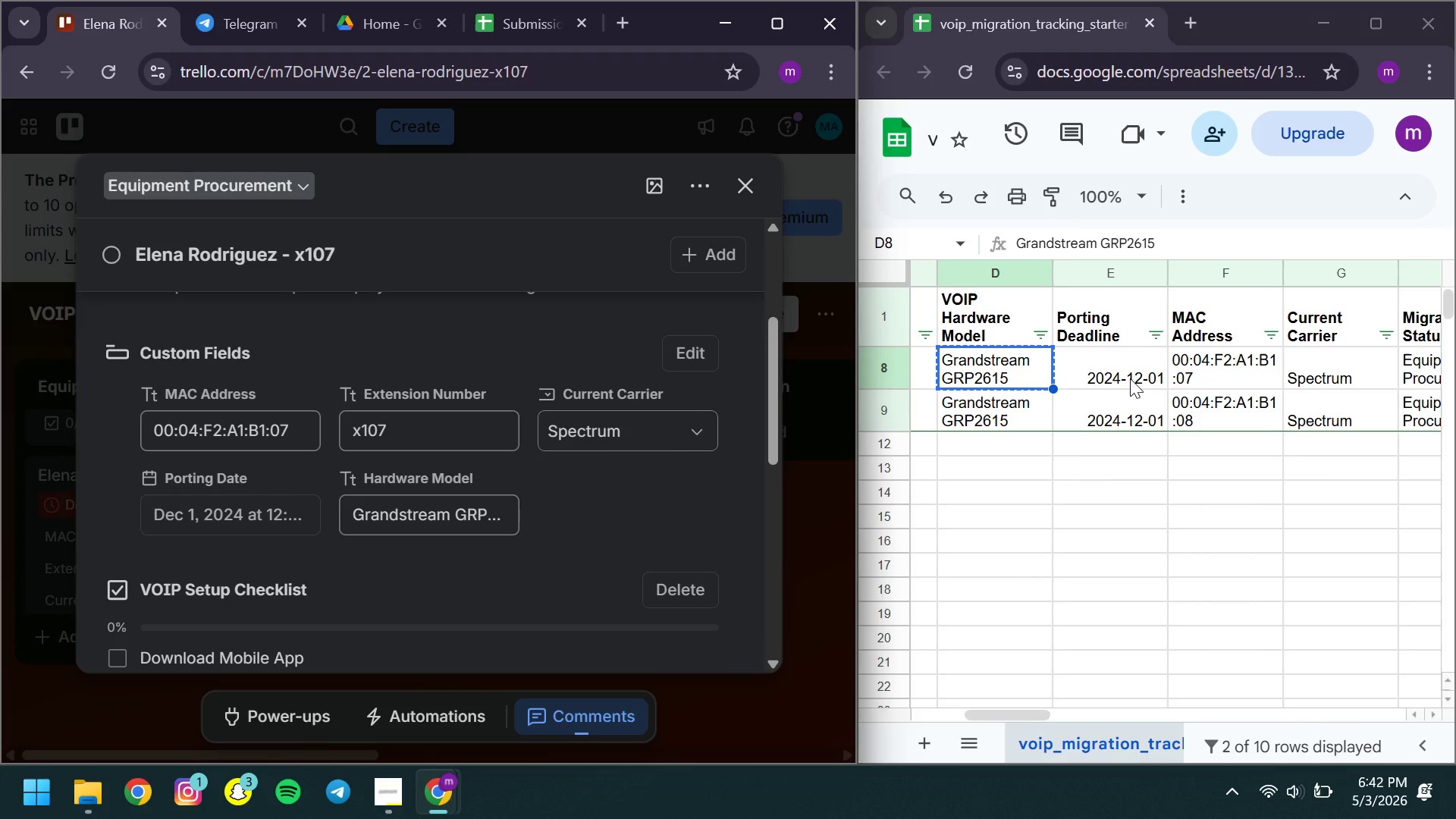 
left_click([1092, 381])
 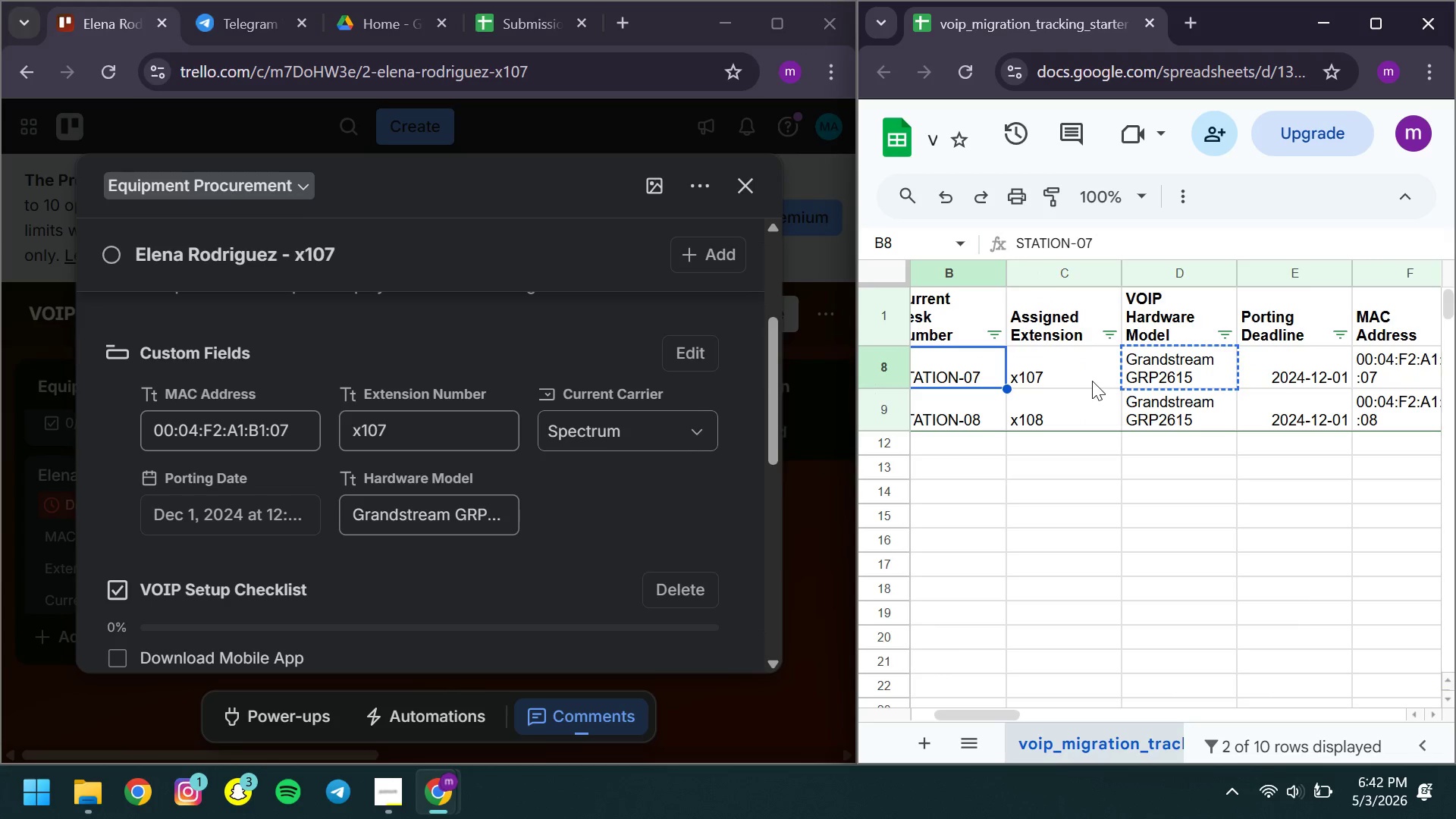 
wait(16.83)
 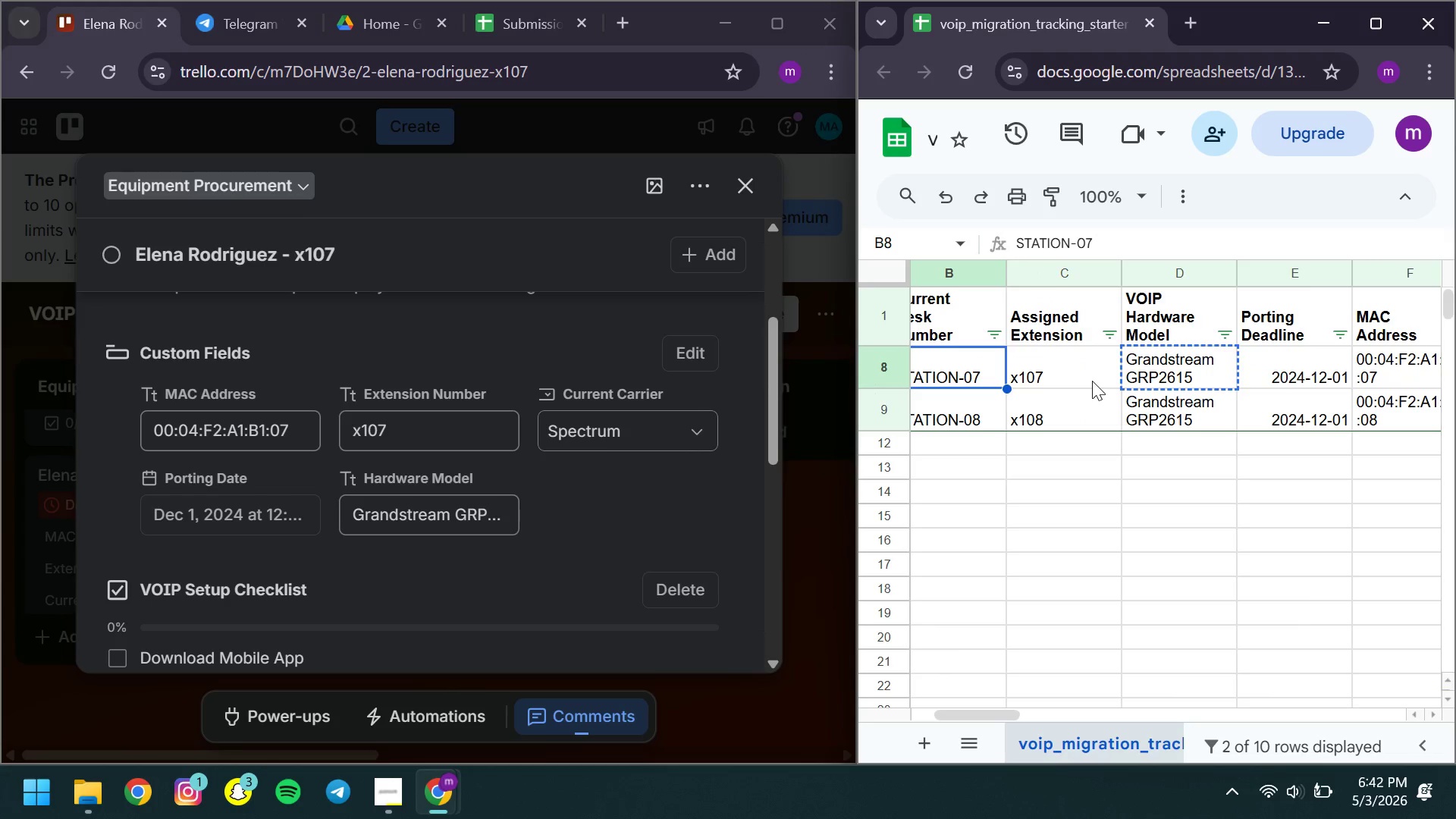 
left_click([593, 504])
 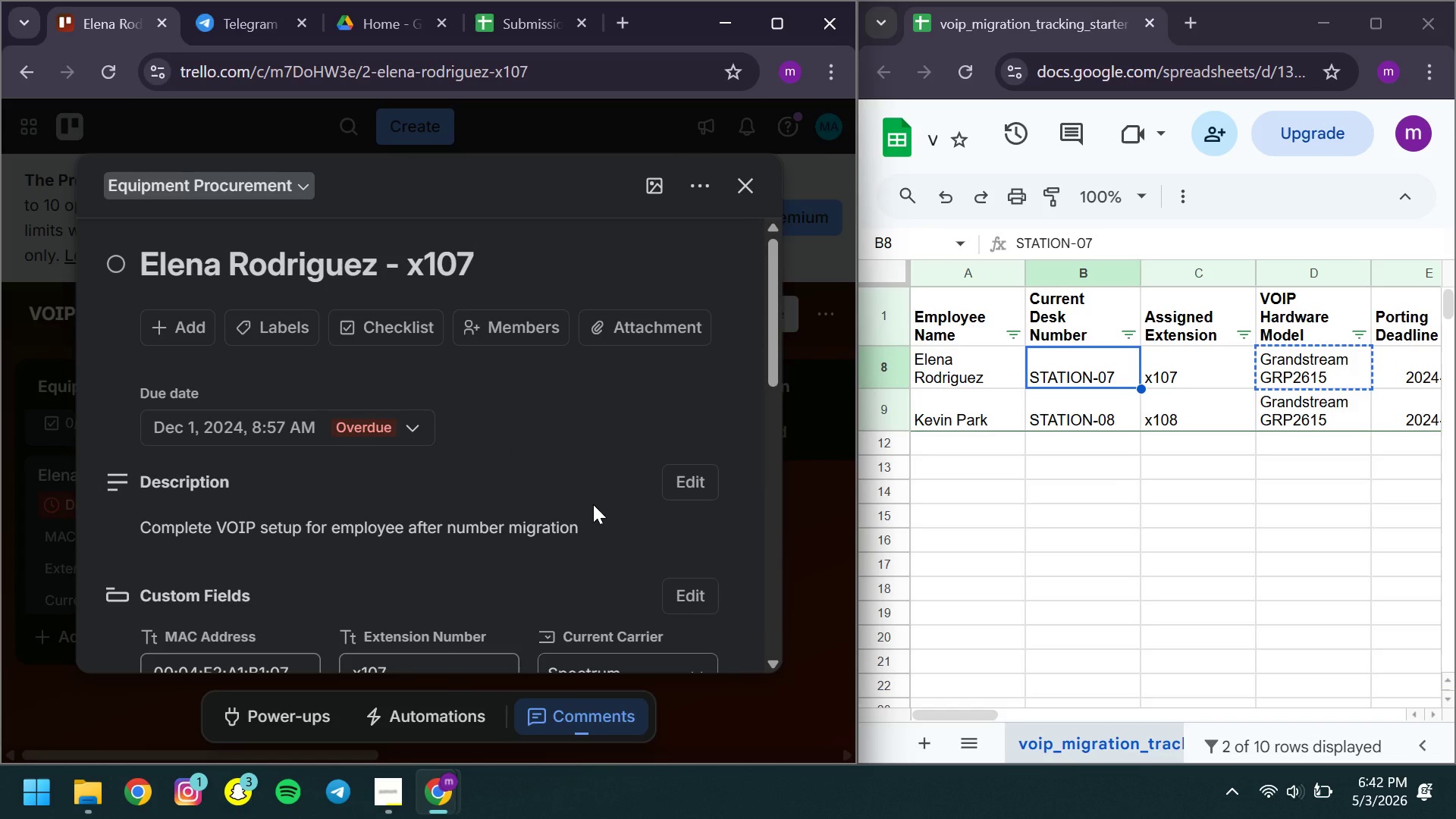 
wait(6.61)
 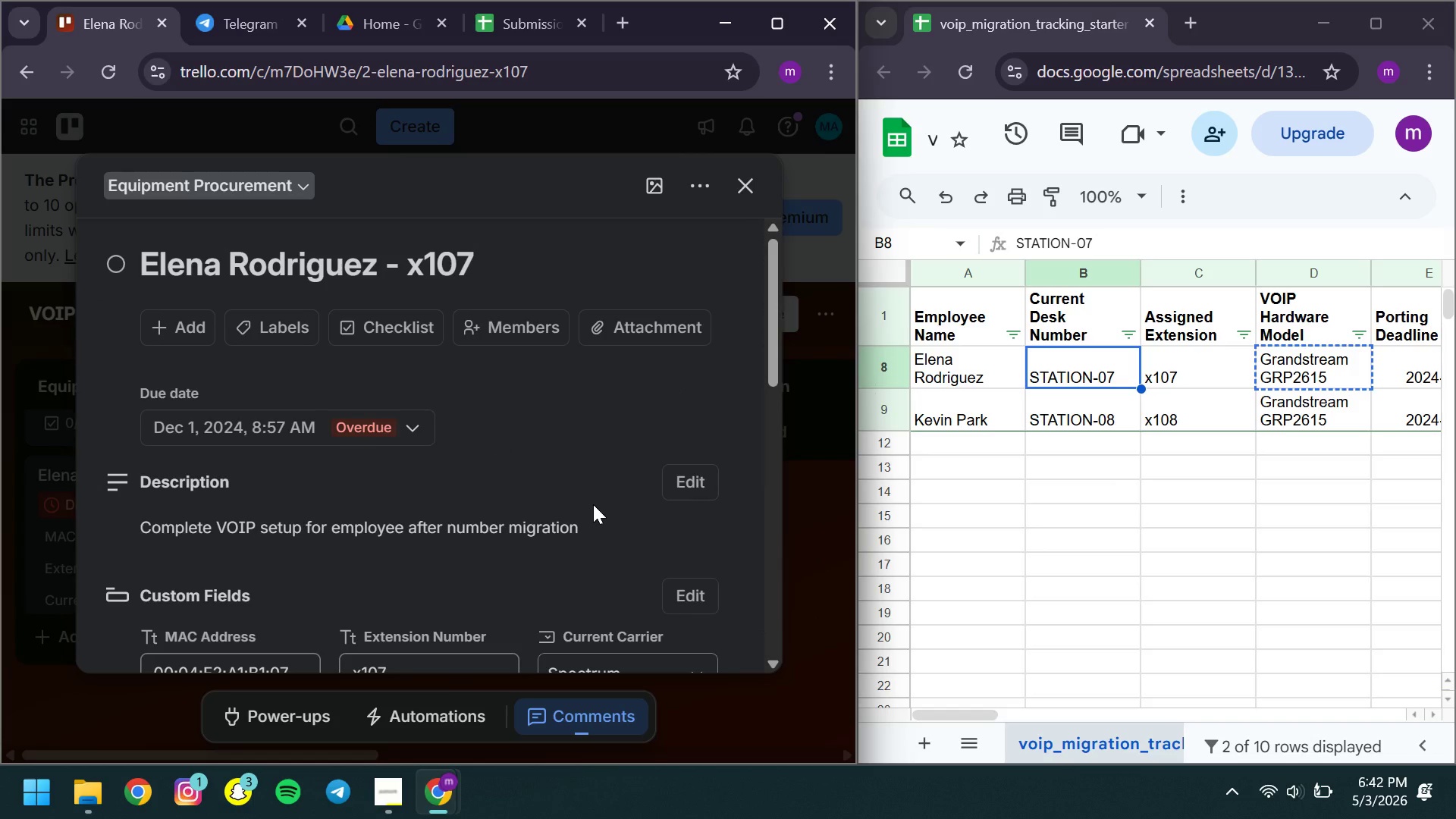 
left_click([745, 177])
 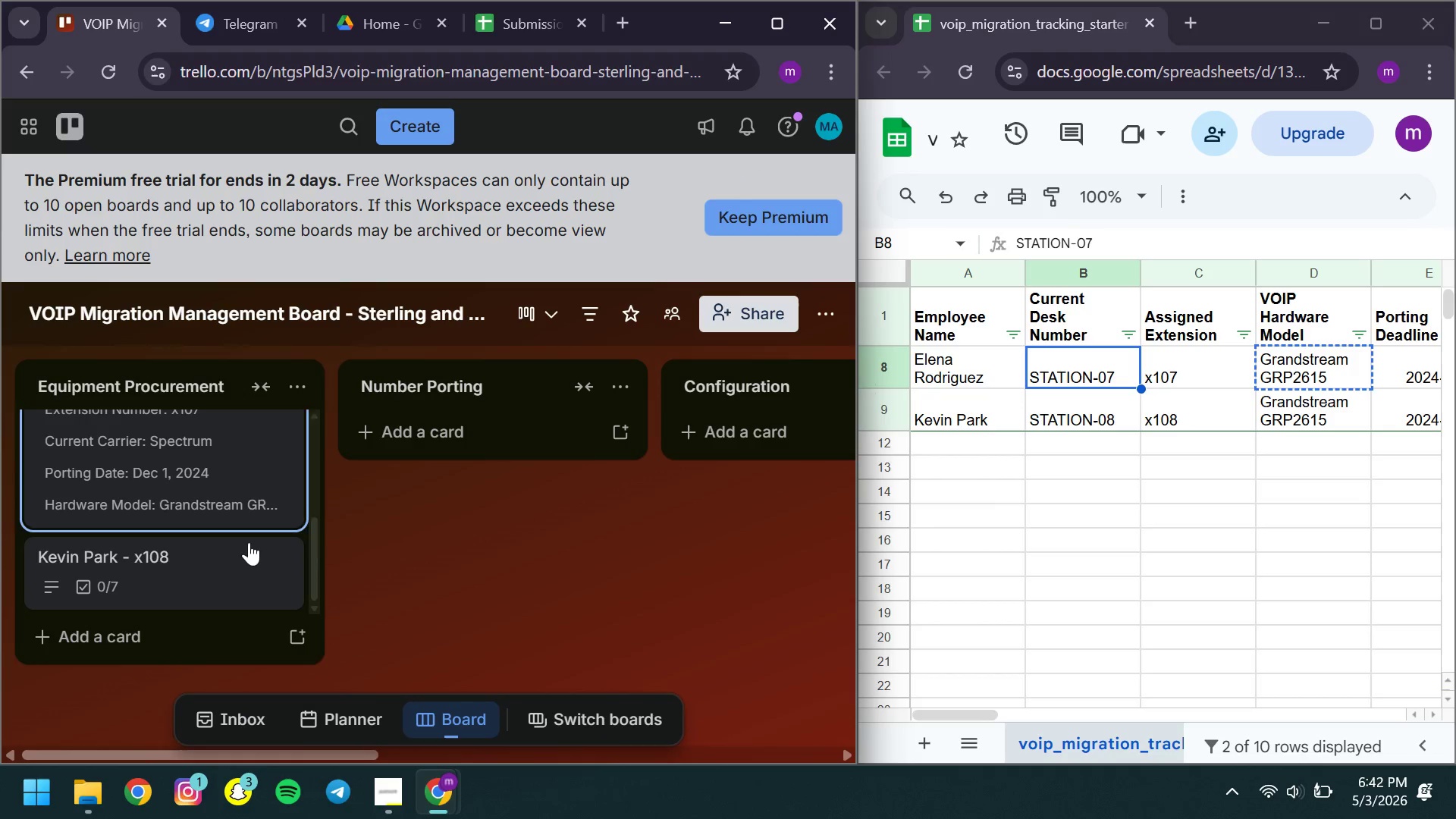 
left_click([181, 551])
 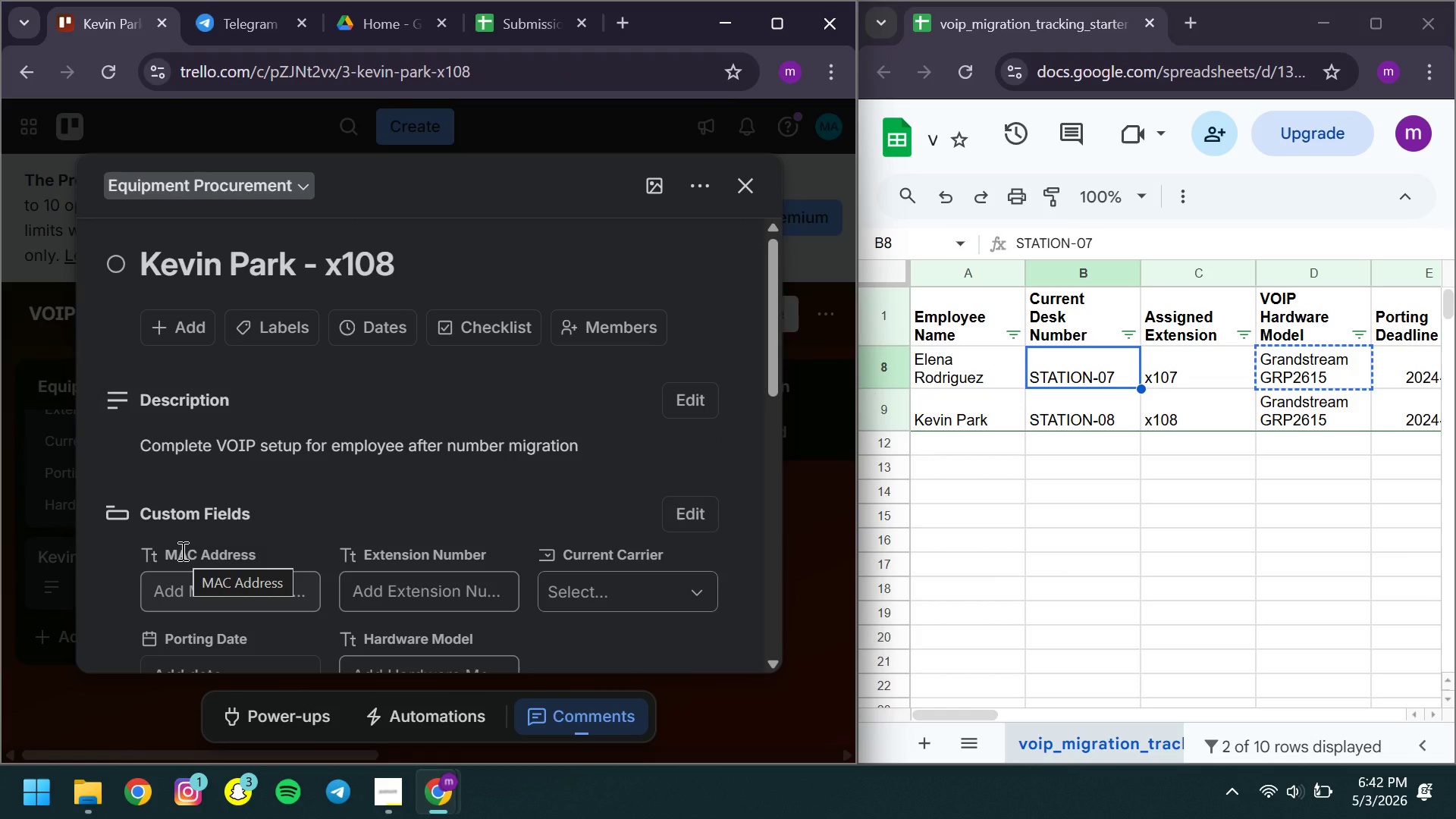 
wait(8.27)
 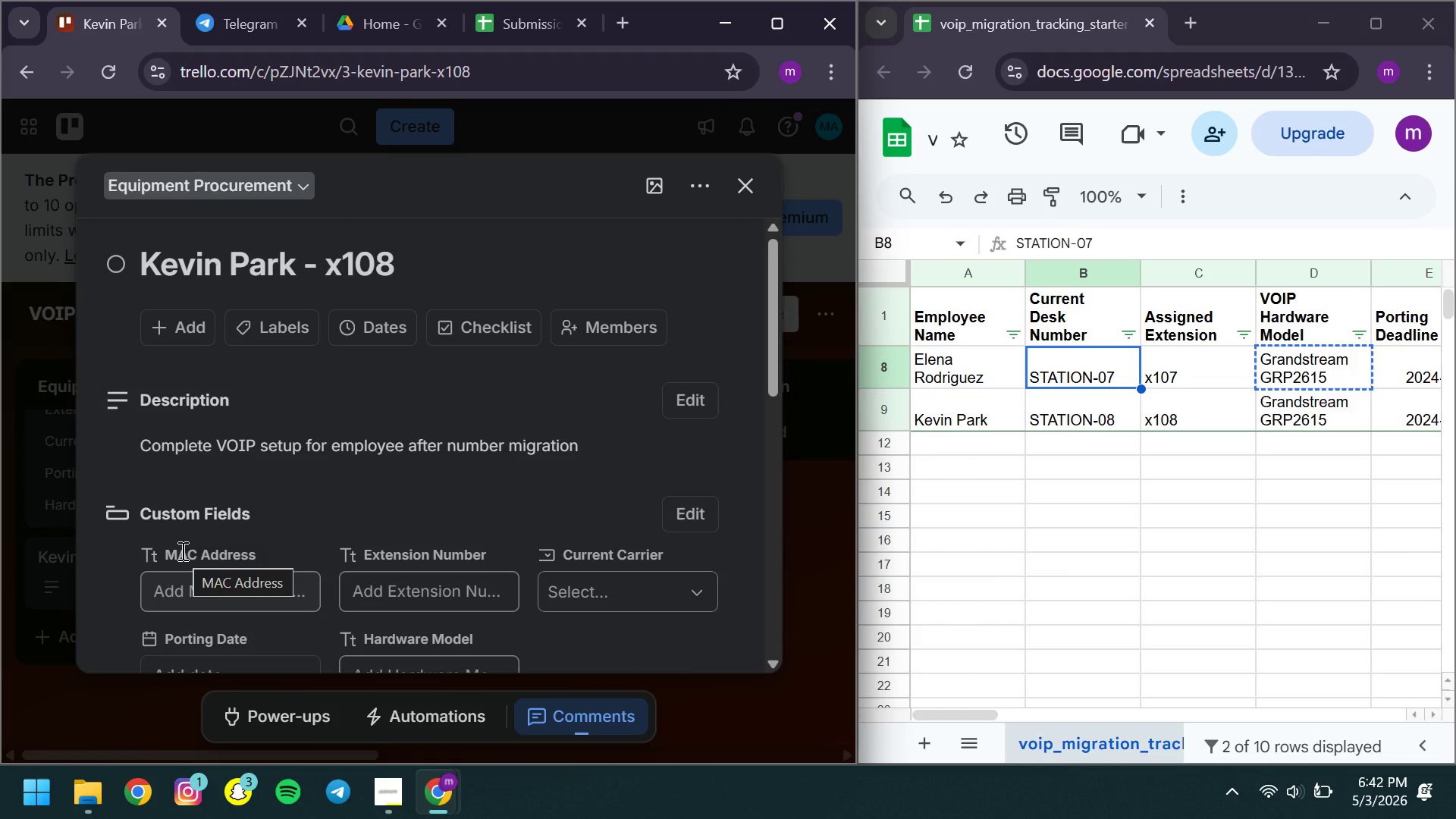 
left_click([205, 464])
 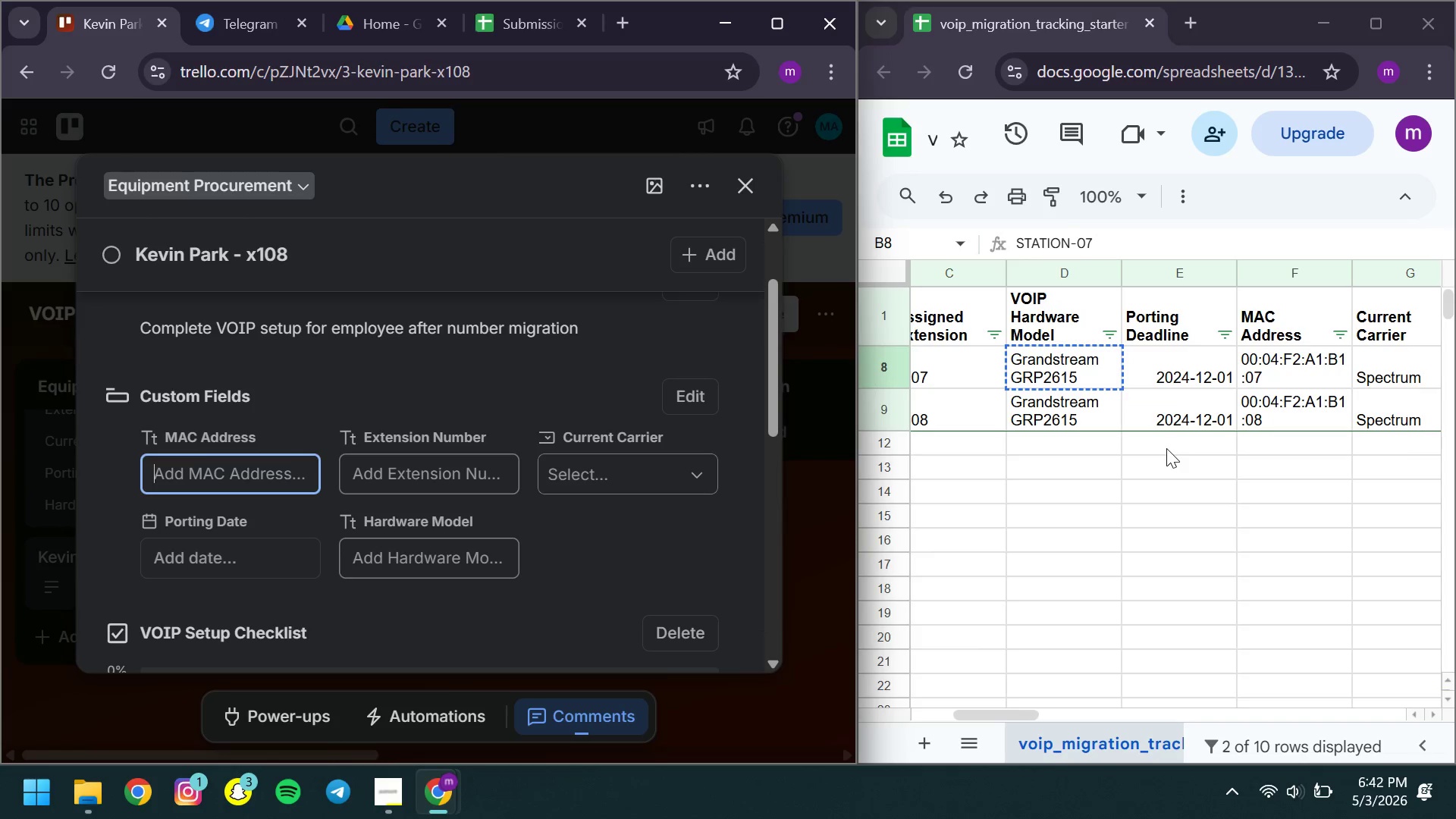 
left_click([1266, 422])
 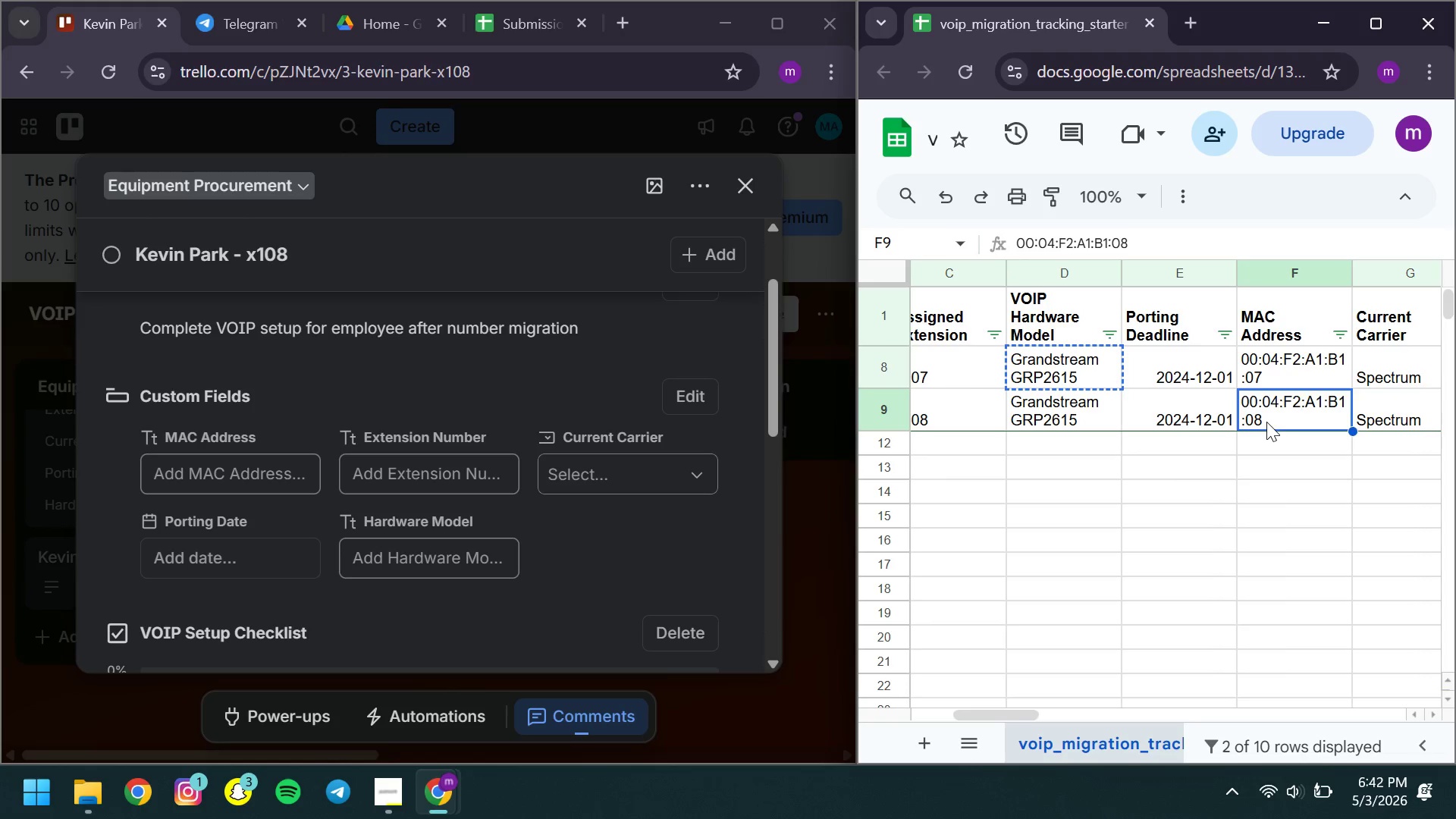 
hold_key(key=ControlLeft, duration=0.73)
 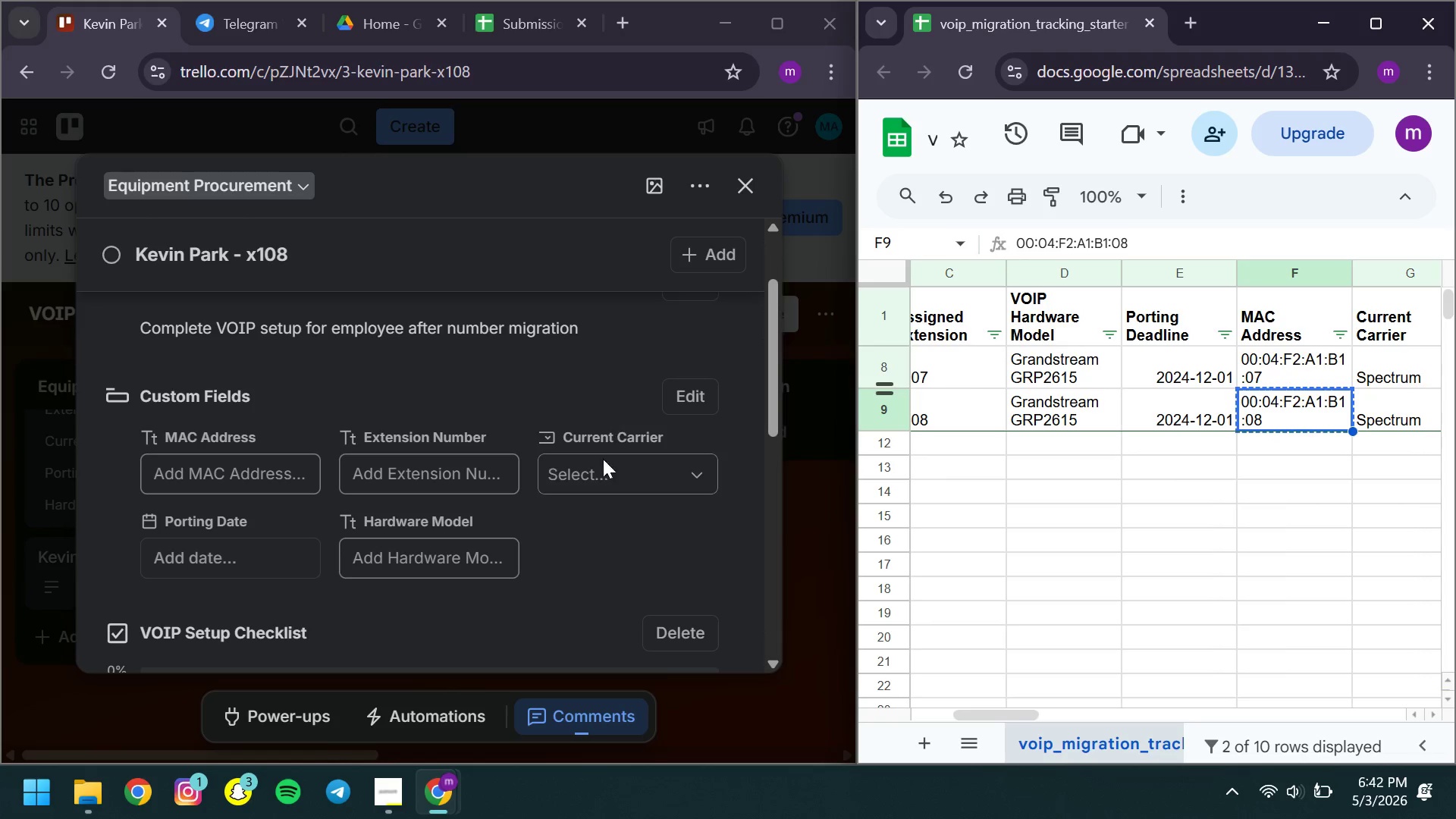 
hold_key(key=C, duration=0.36)
 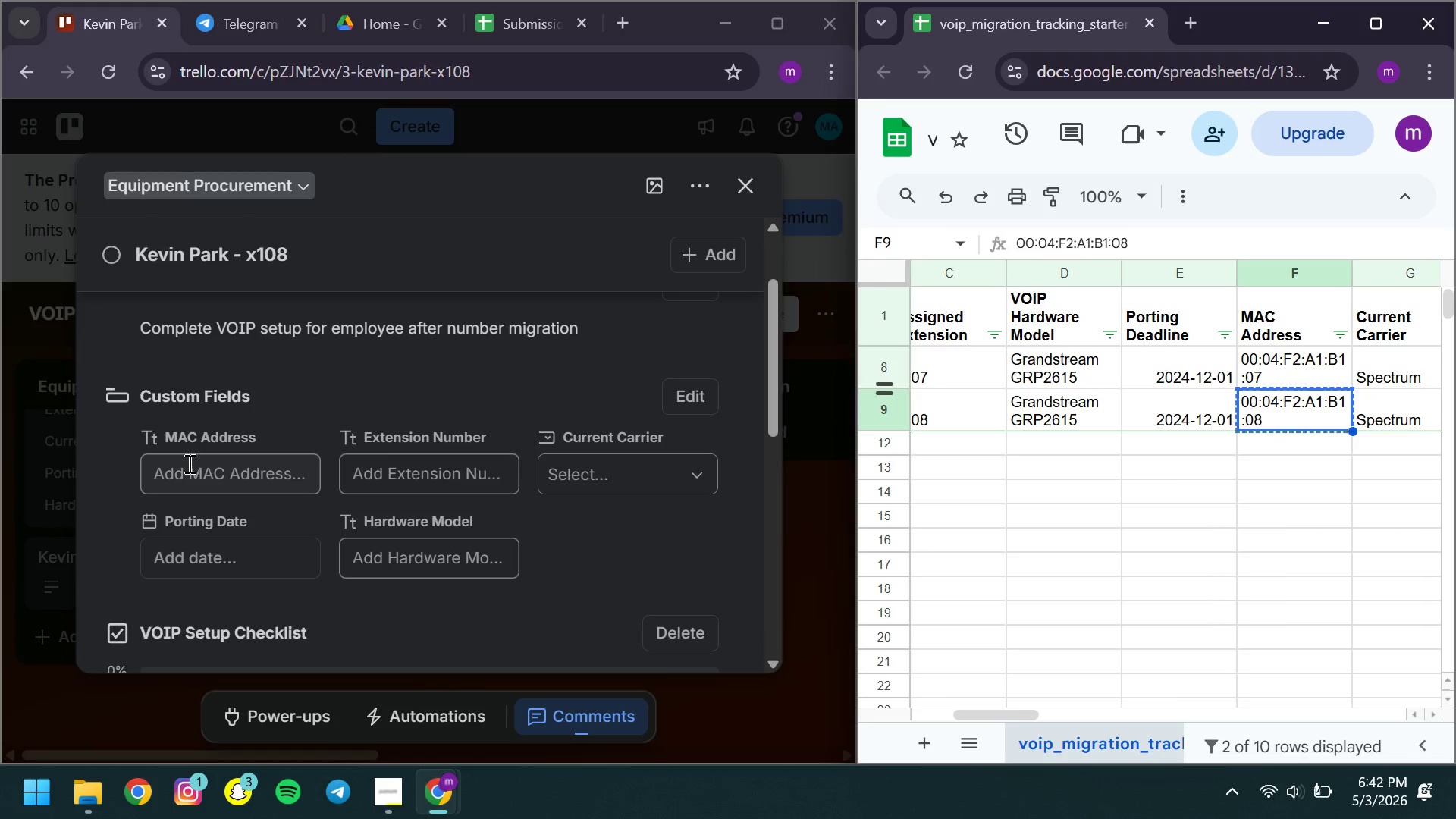 
left_click([188, 463])
 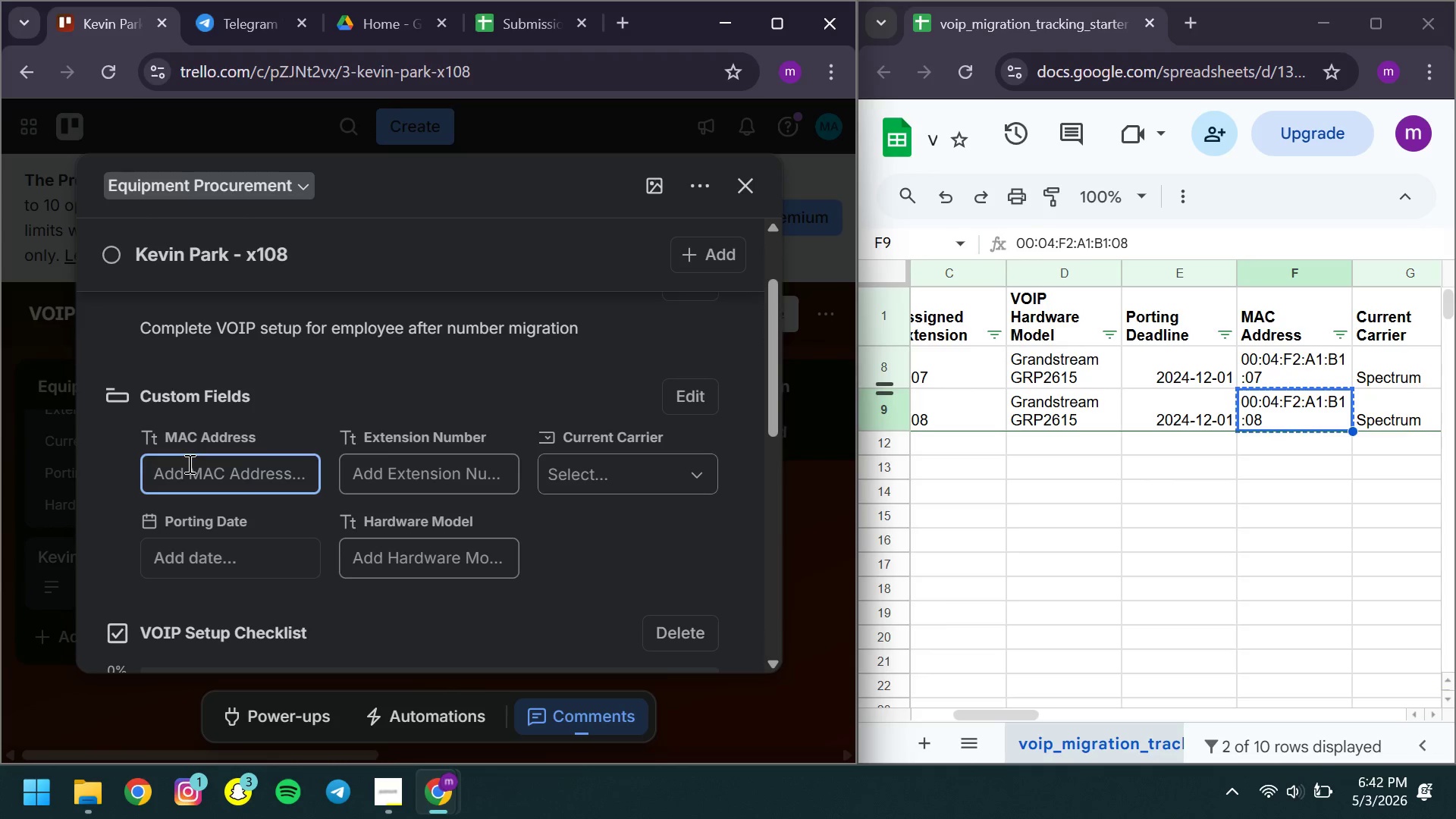 
key(Control+V)
 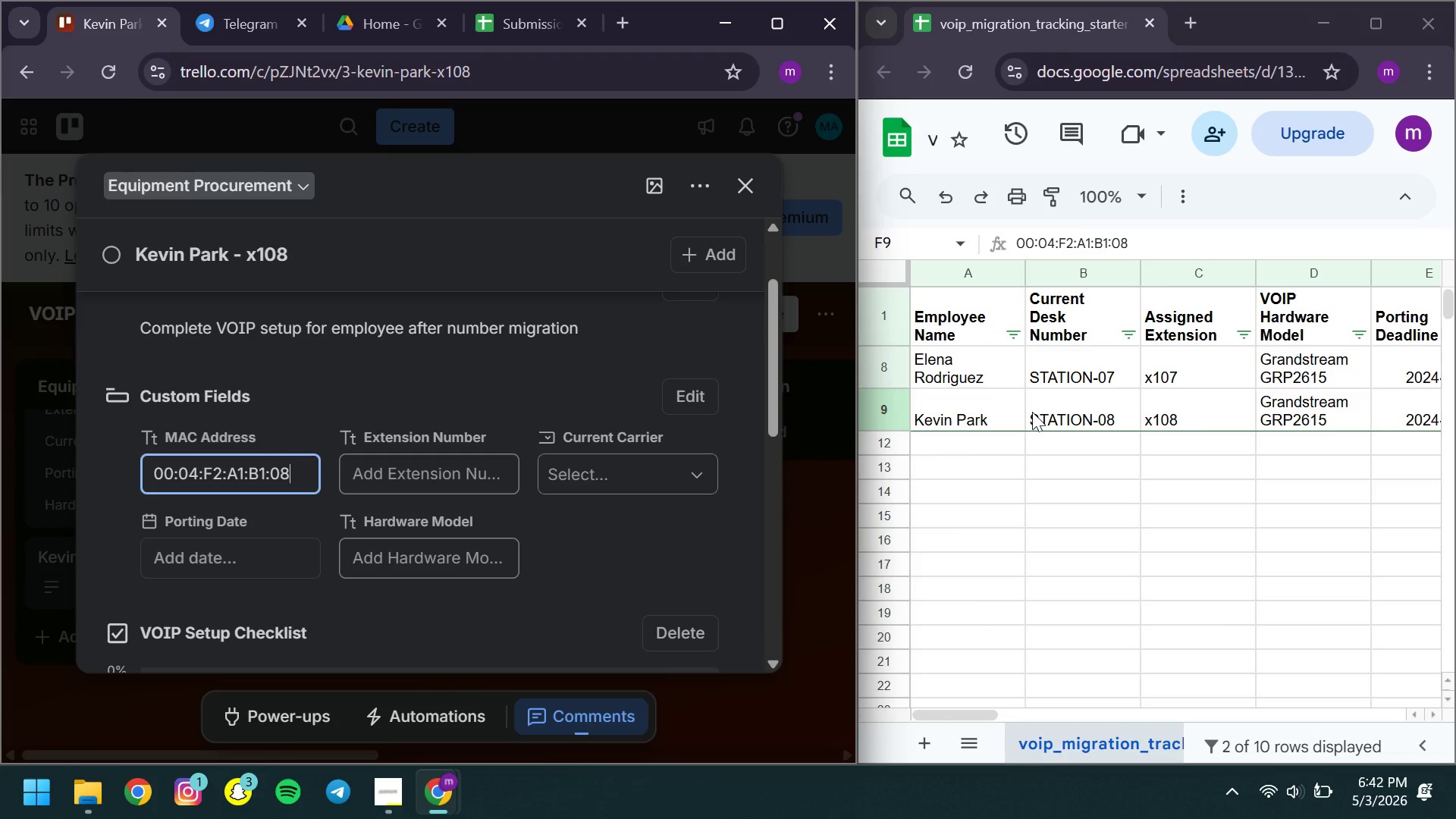 
wait(6.97)
 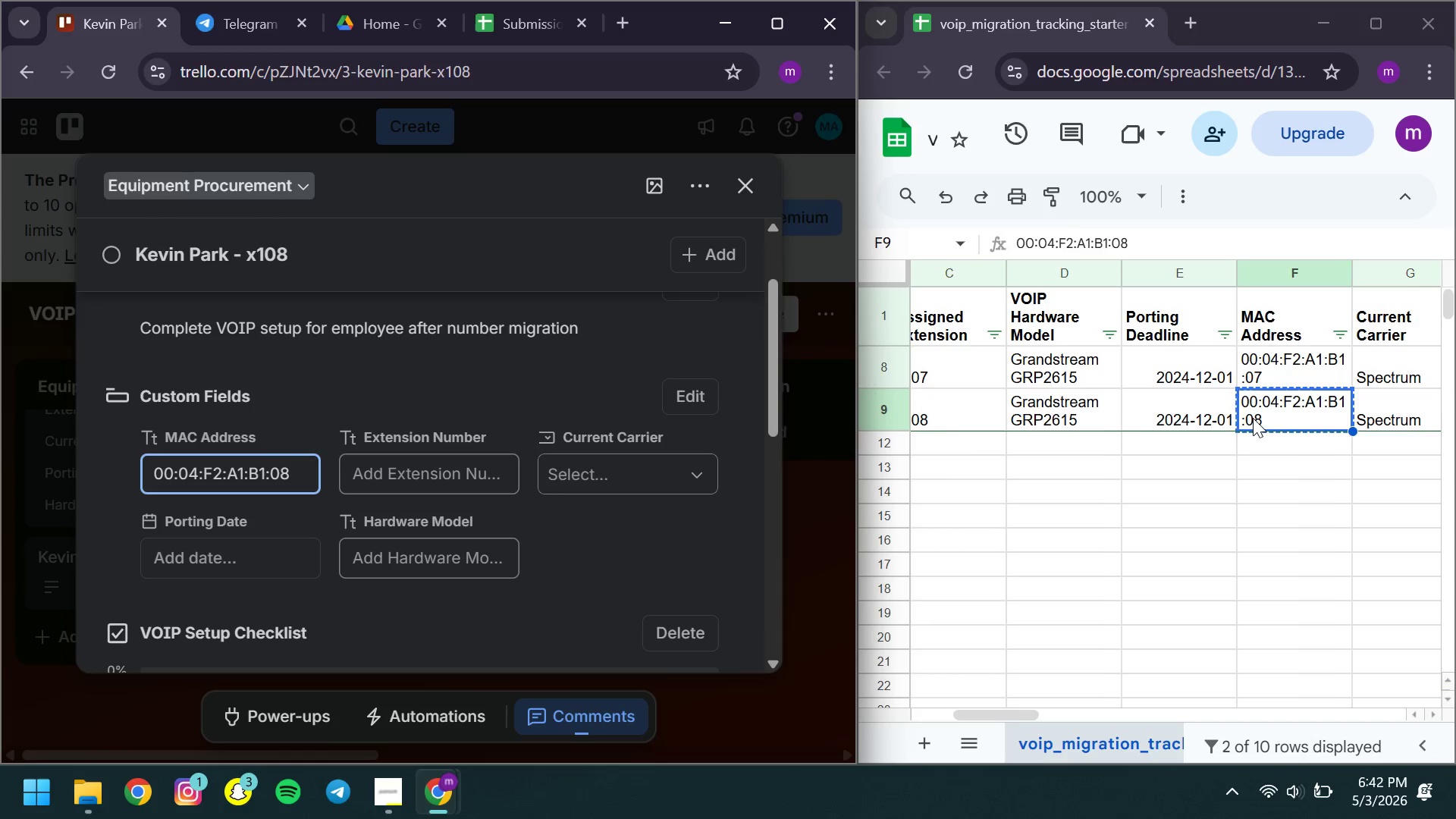 
left_click([403, 476])
 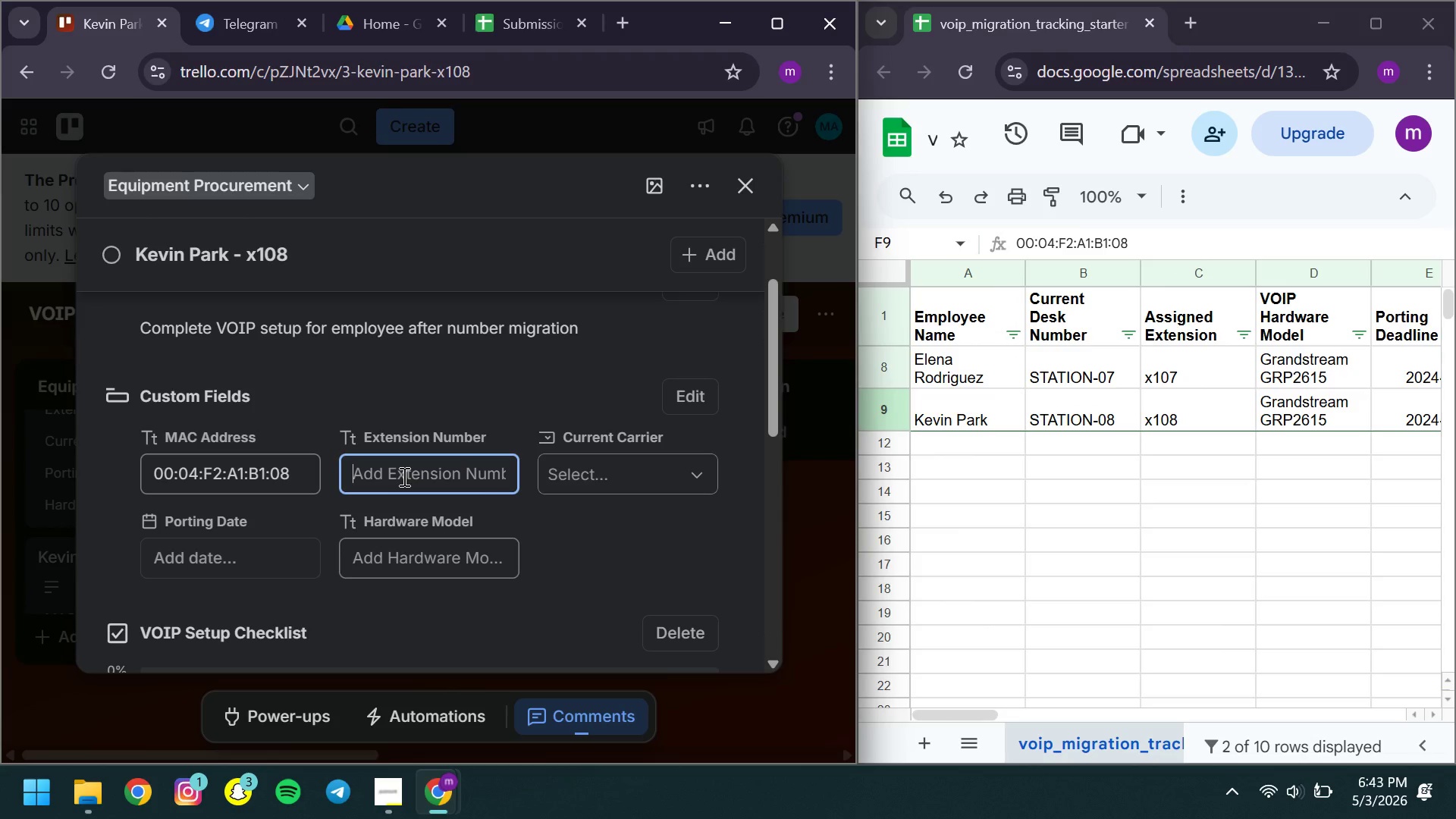 
type(x108)
 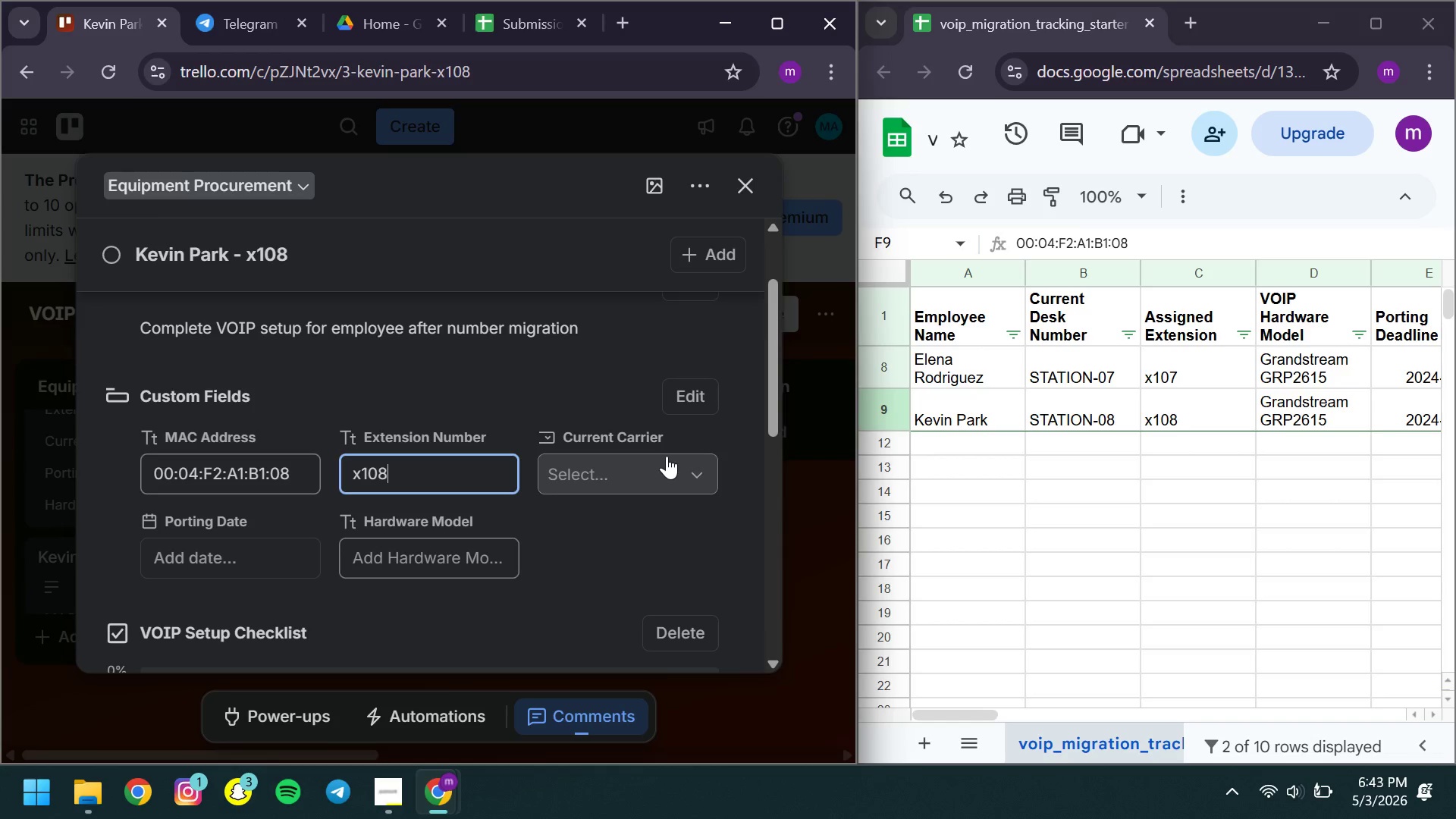 
left_click([667, 456])
 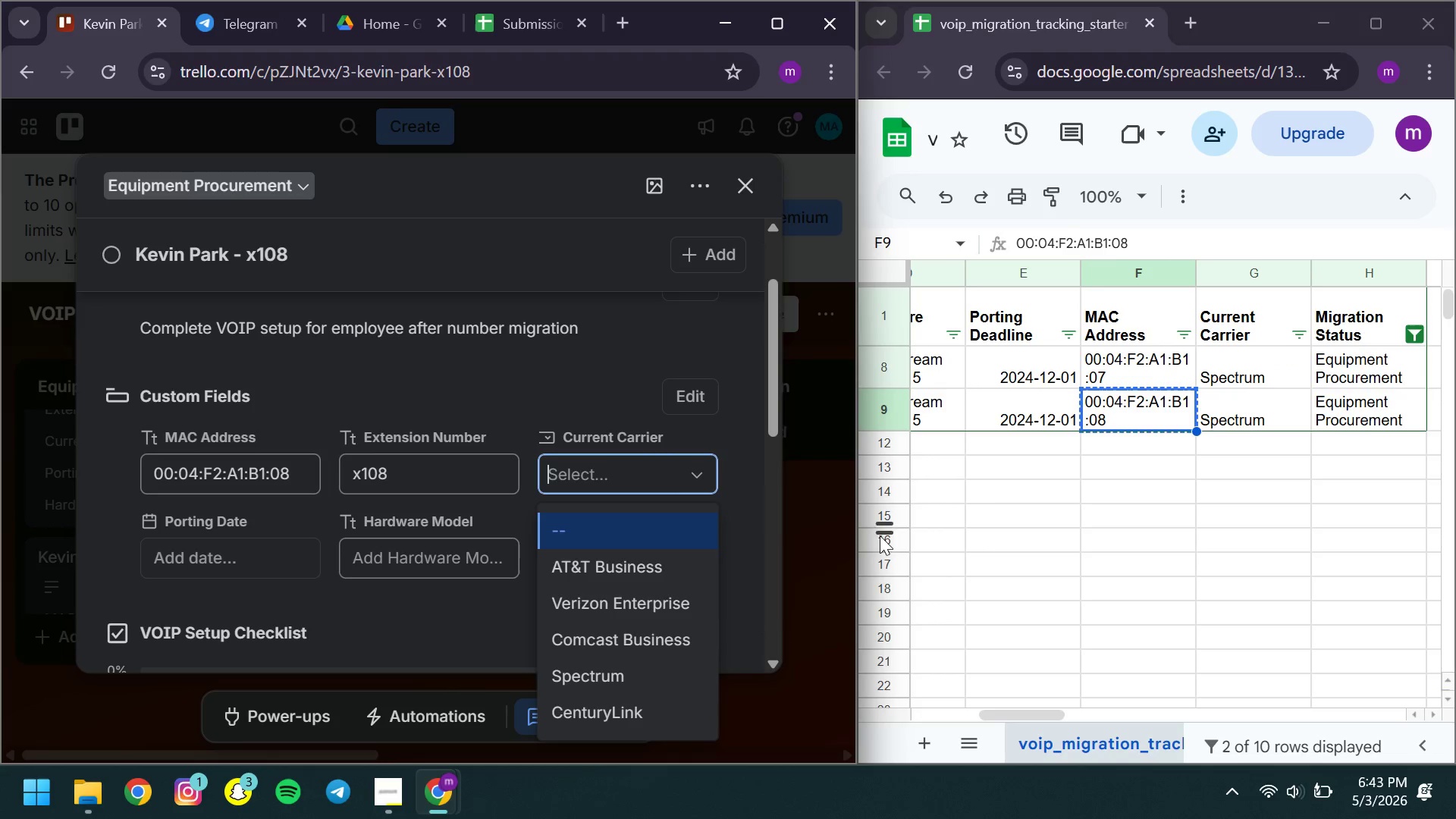 
left_click([604, 682])
 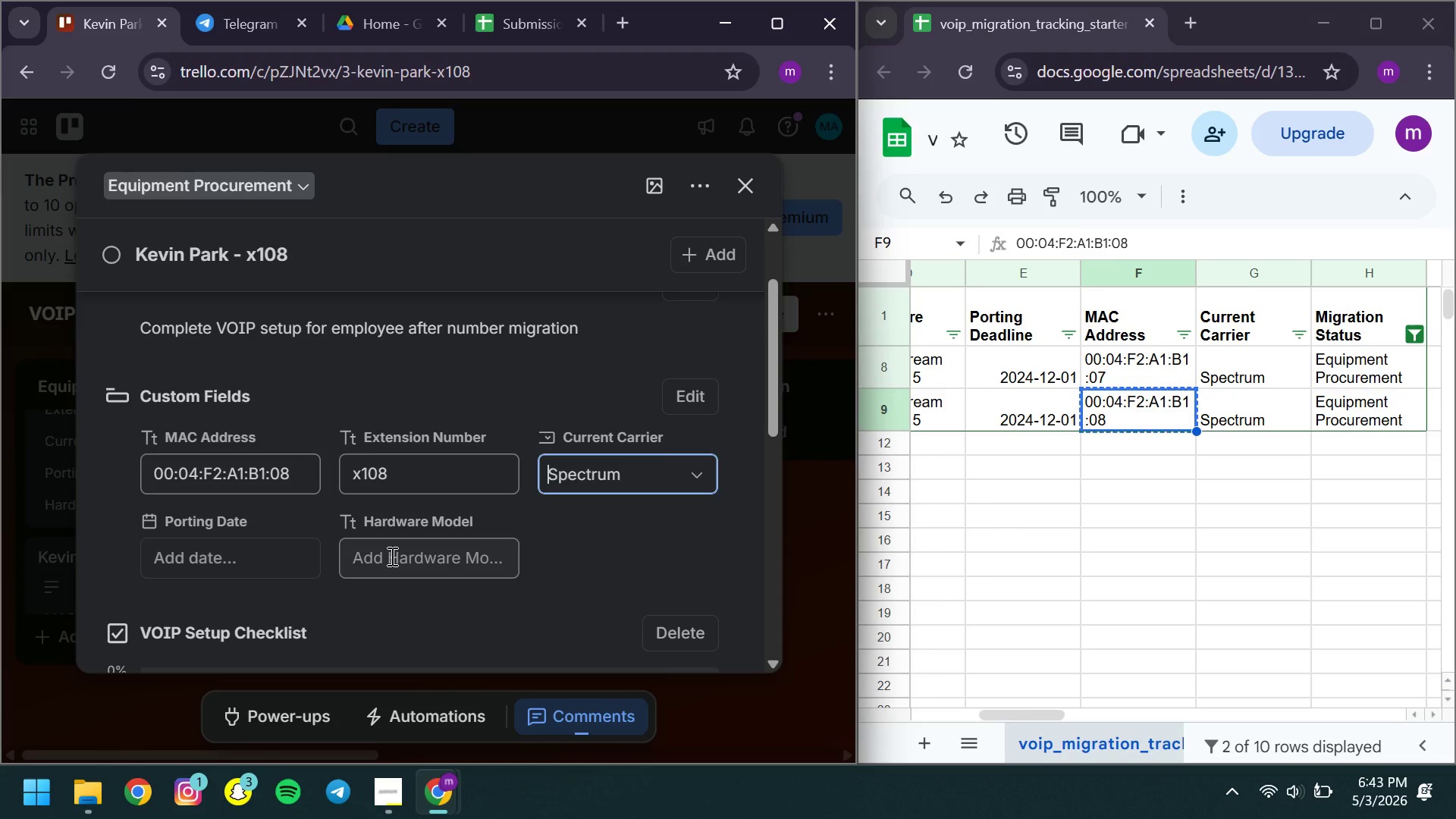 
left_click([391, 556])
 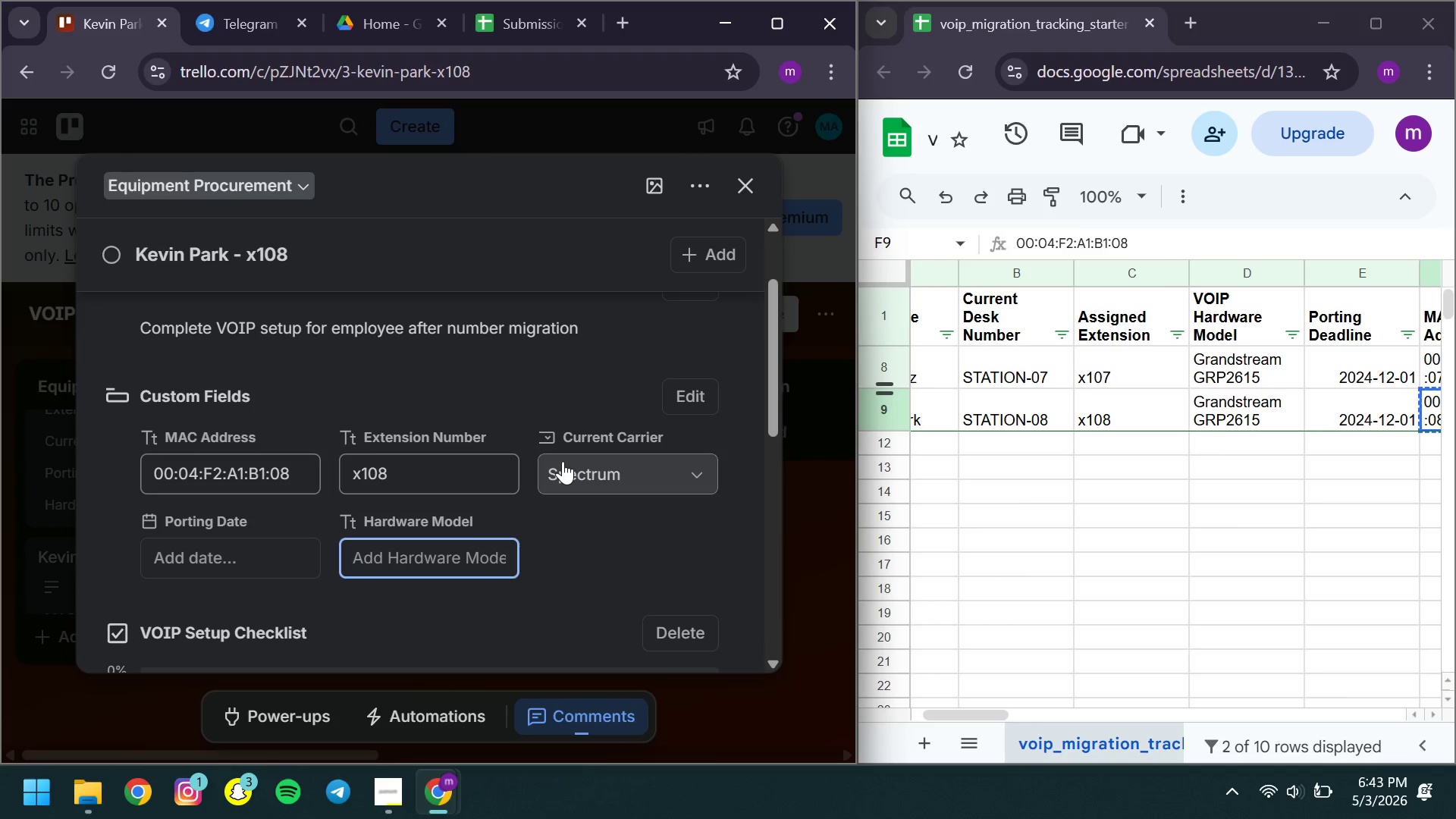 
key(Control+V)
 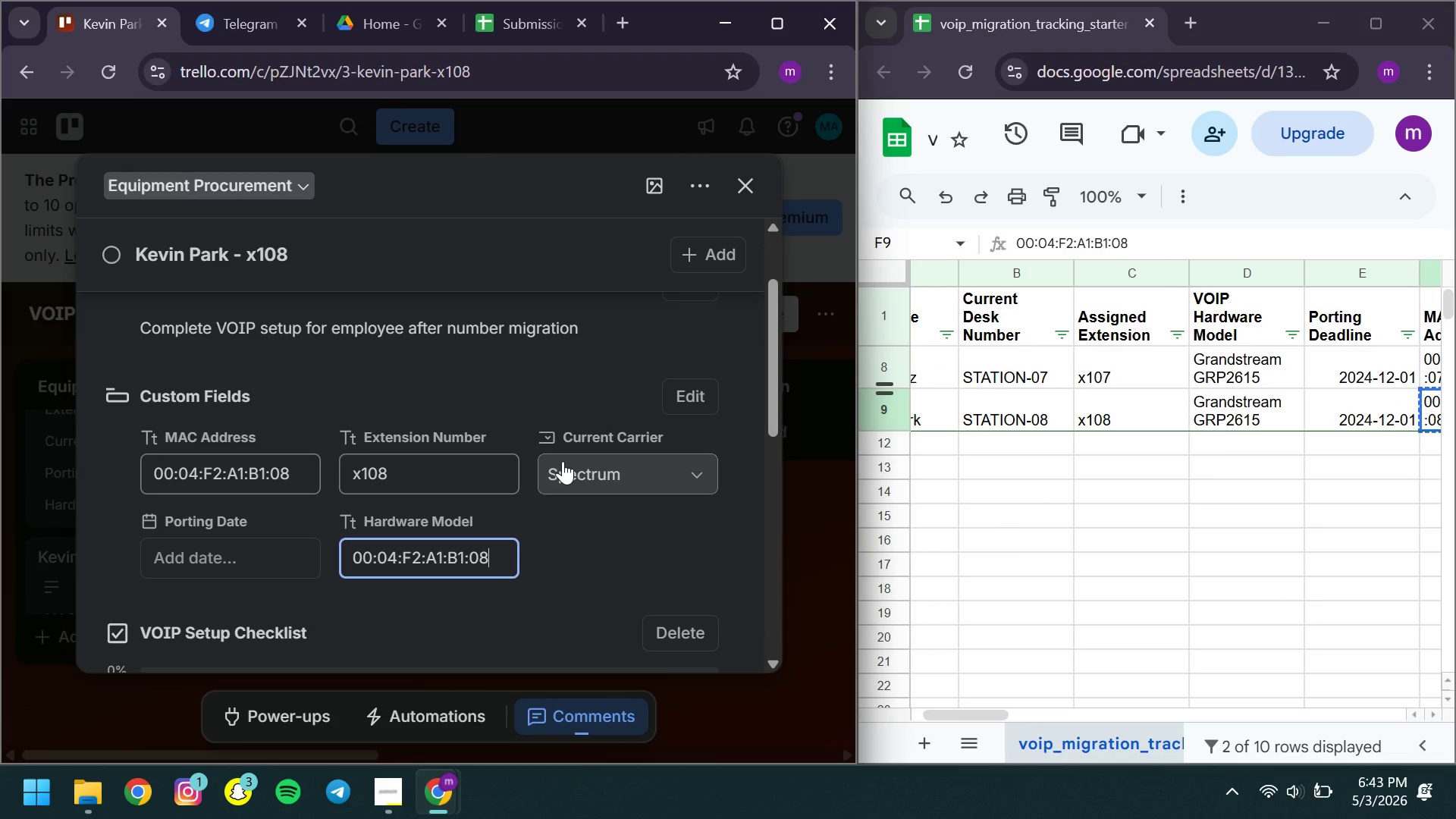 
key(Control+Z)
 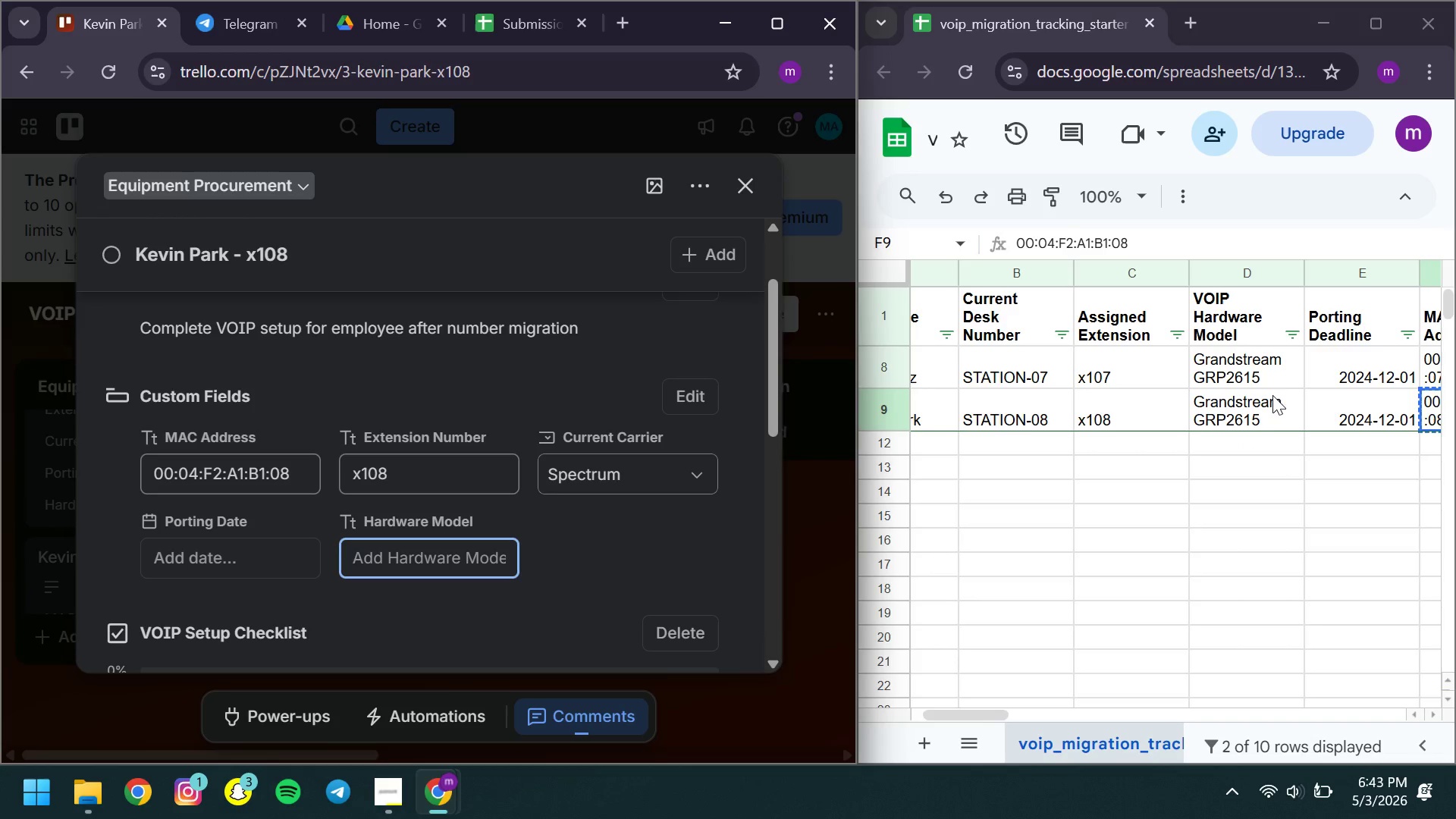 
left_click([1271, 397])
 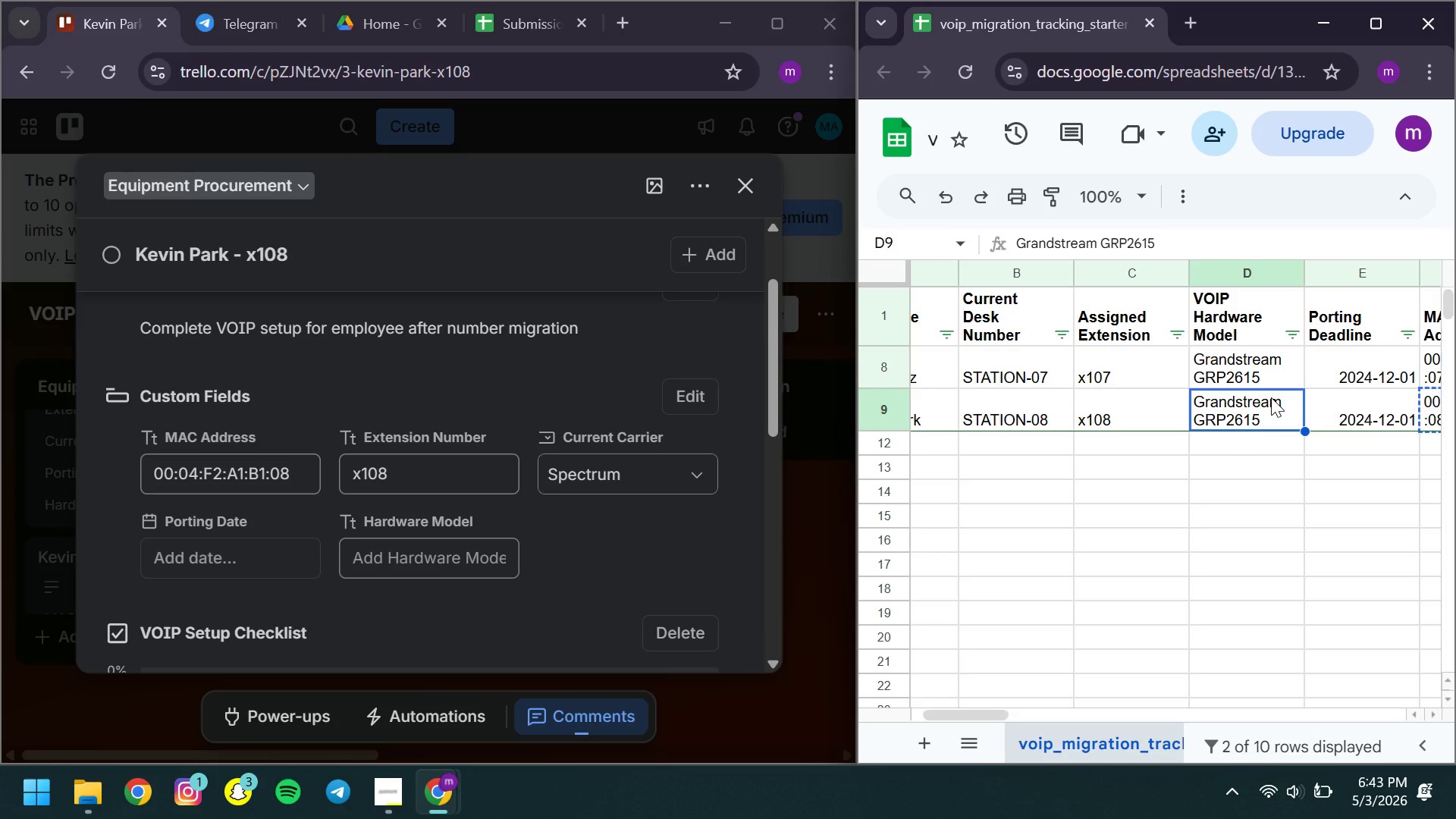 
key(Control+C)
 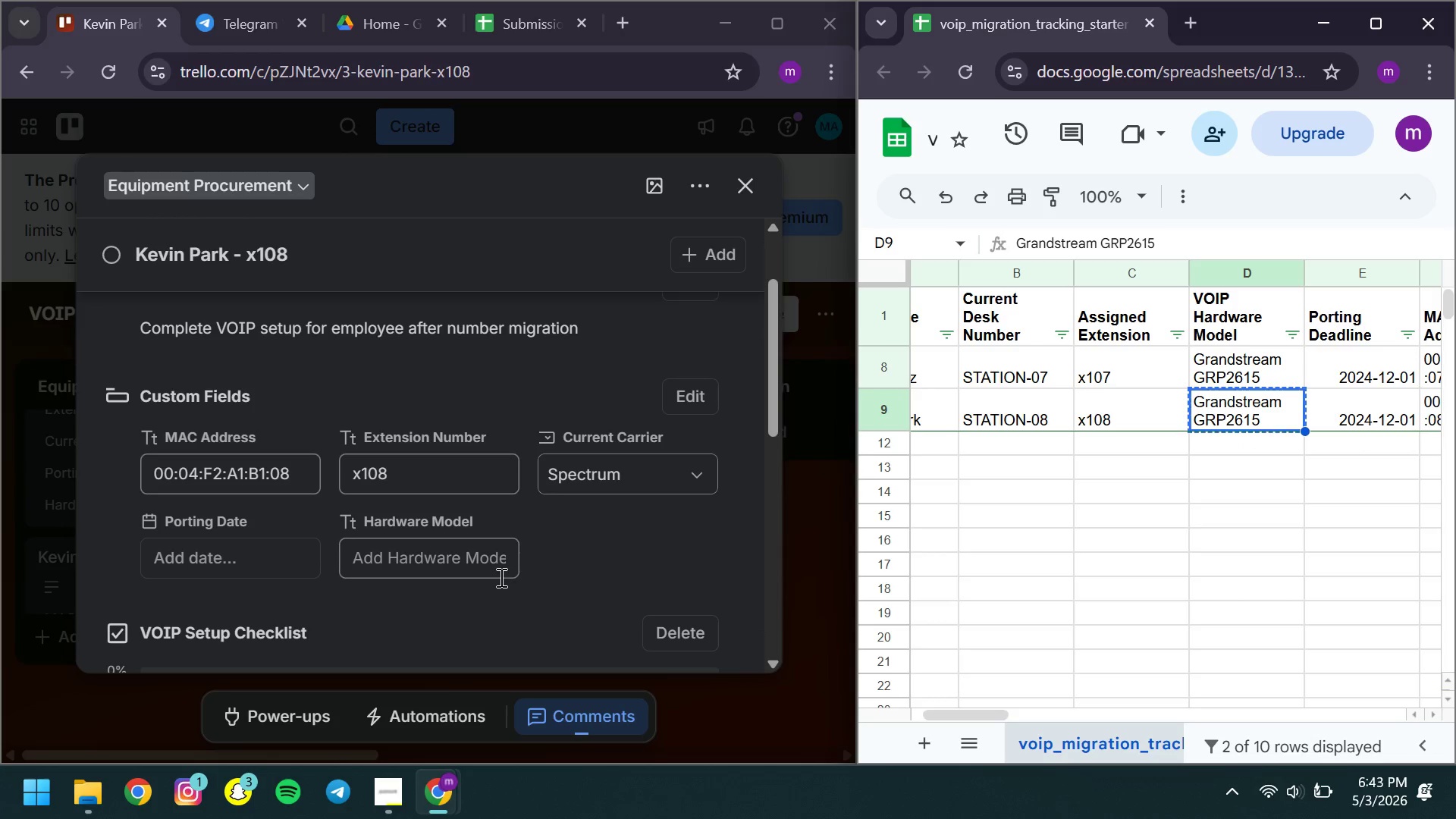 
left_click([497, 577])
 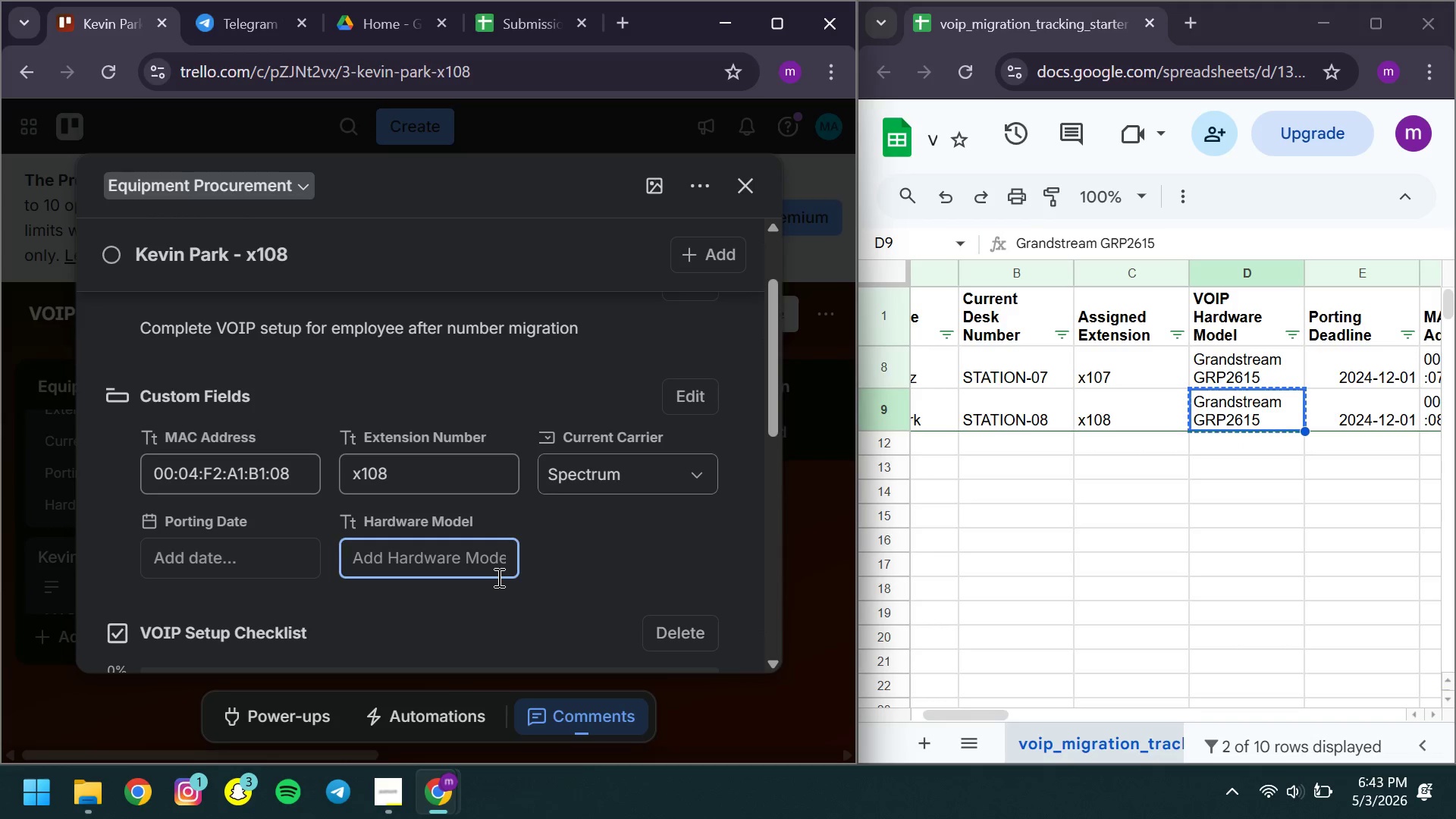 
key(Control+ControlLeft)
 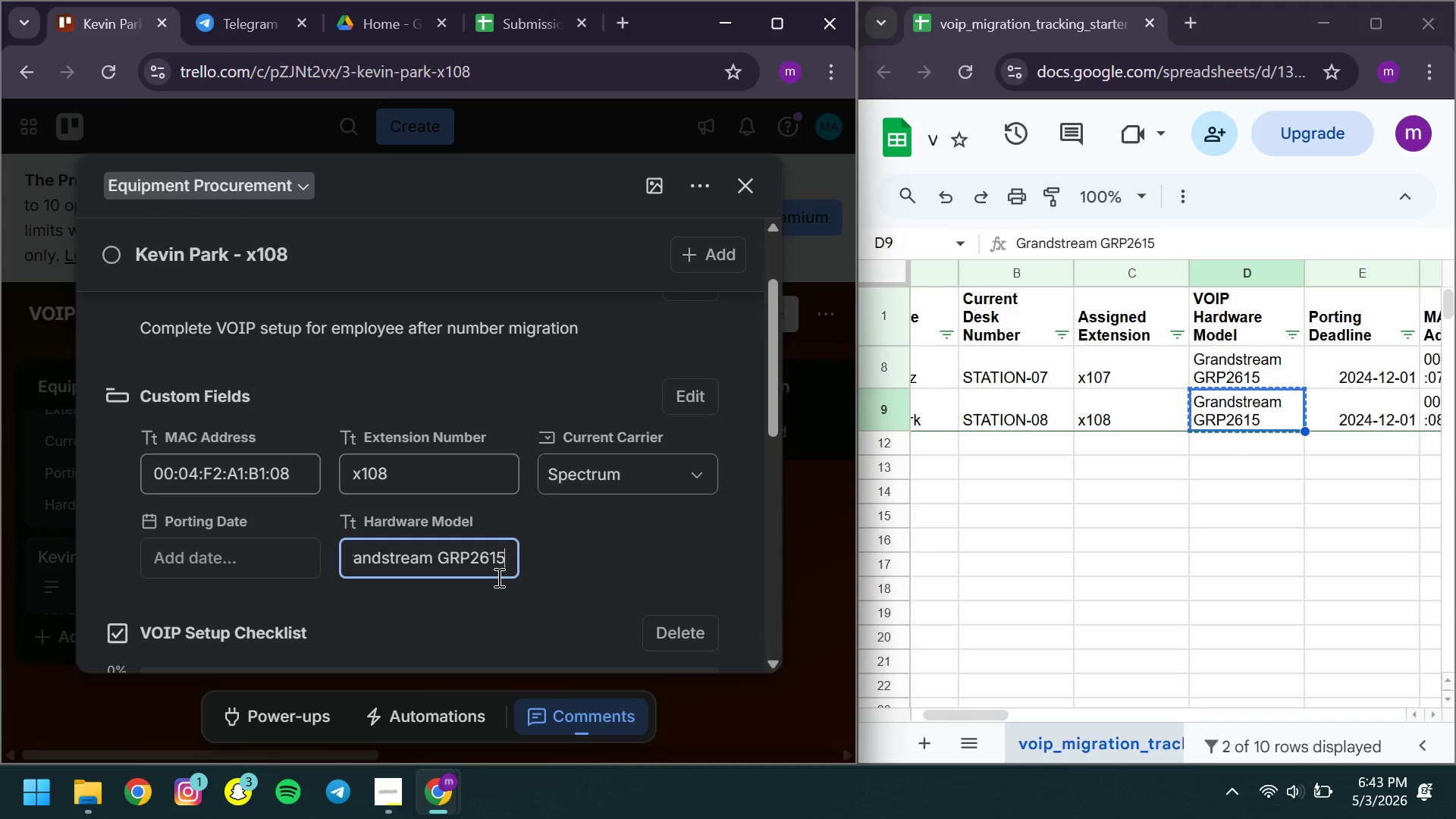 
key(Control+V)
 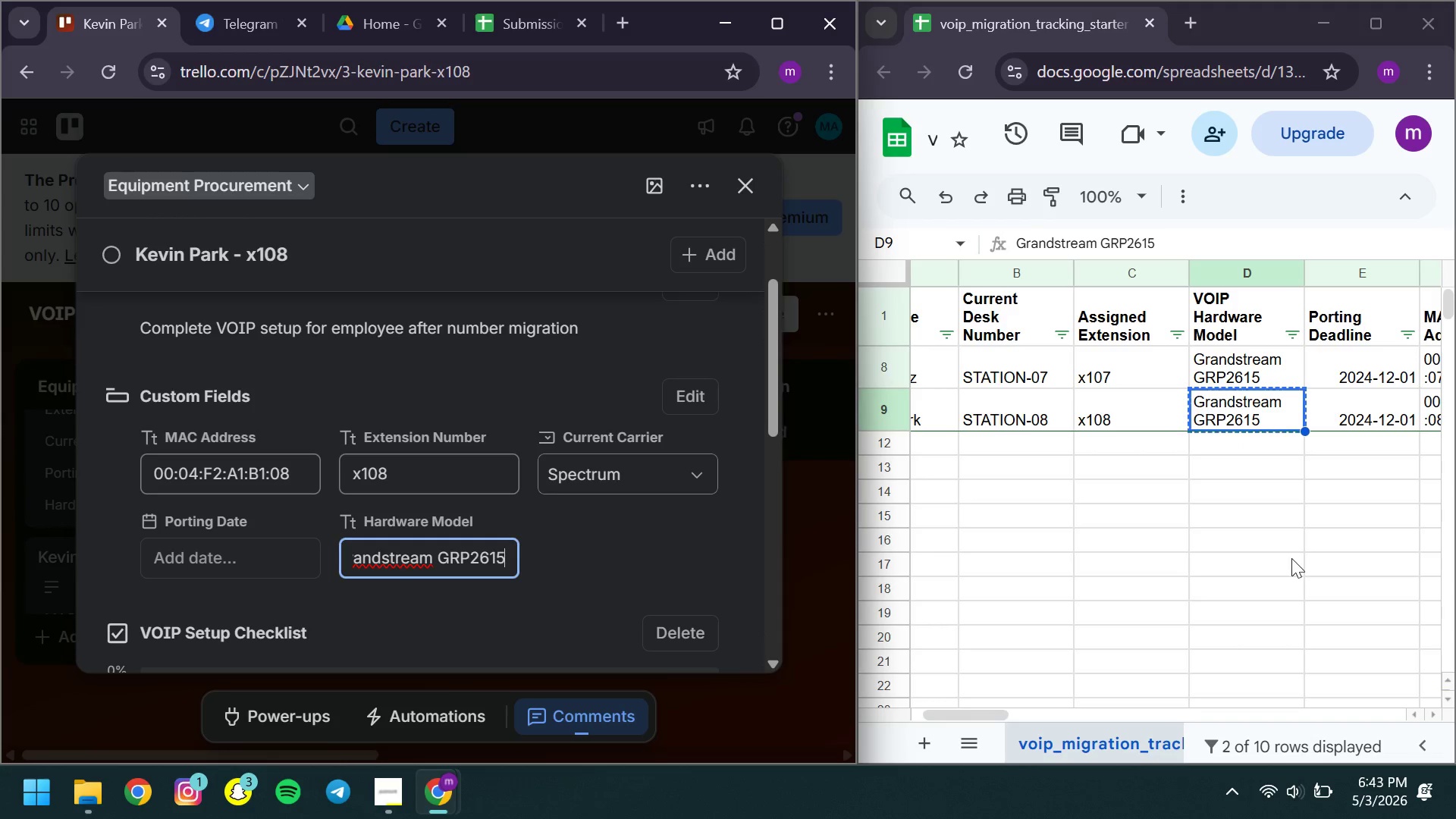 
left_click([1291, 558])
 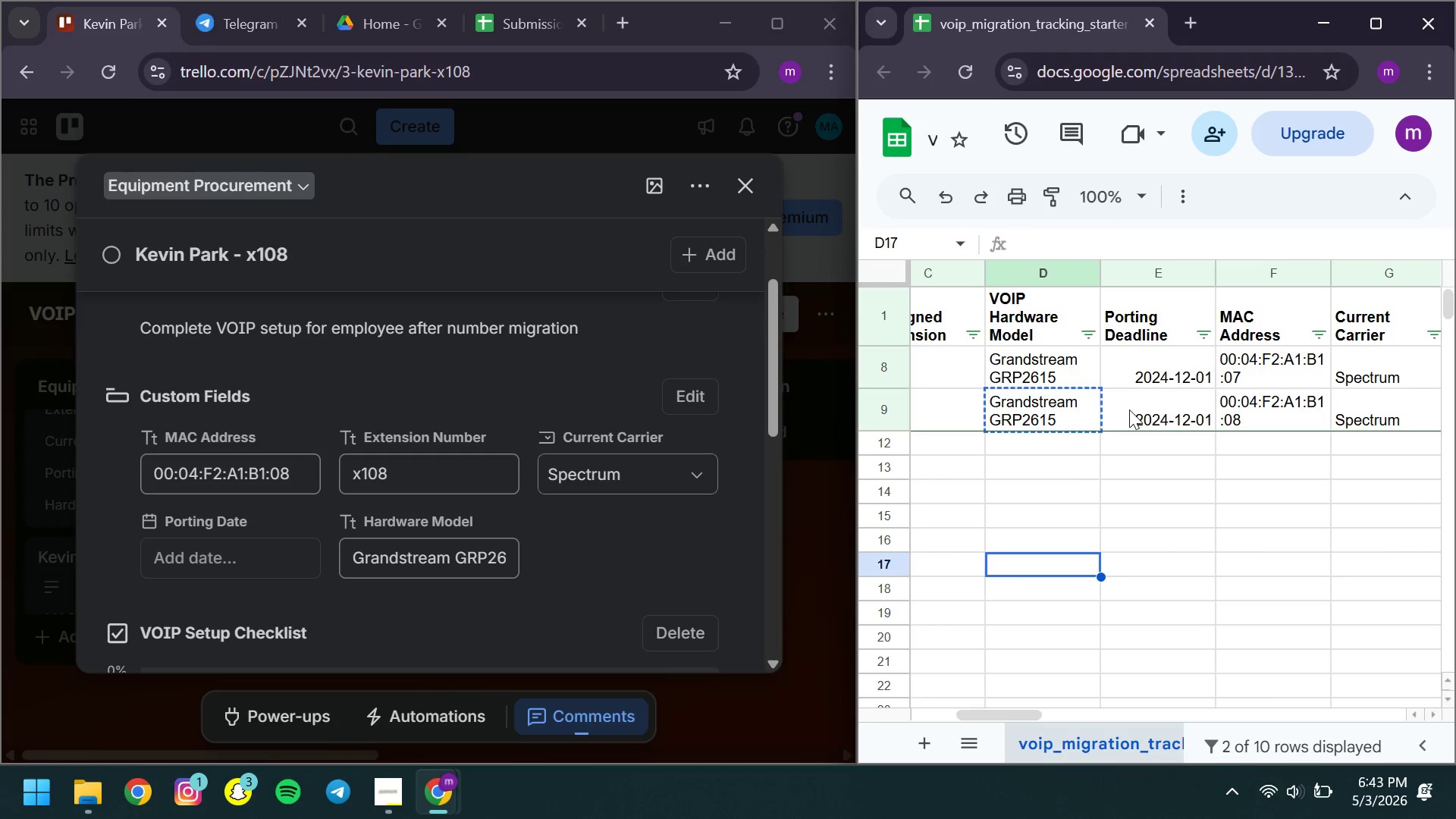 
double_click([1141, 410])
 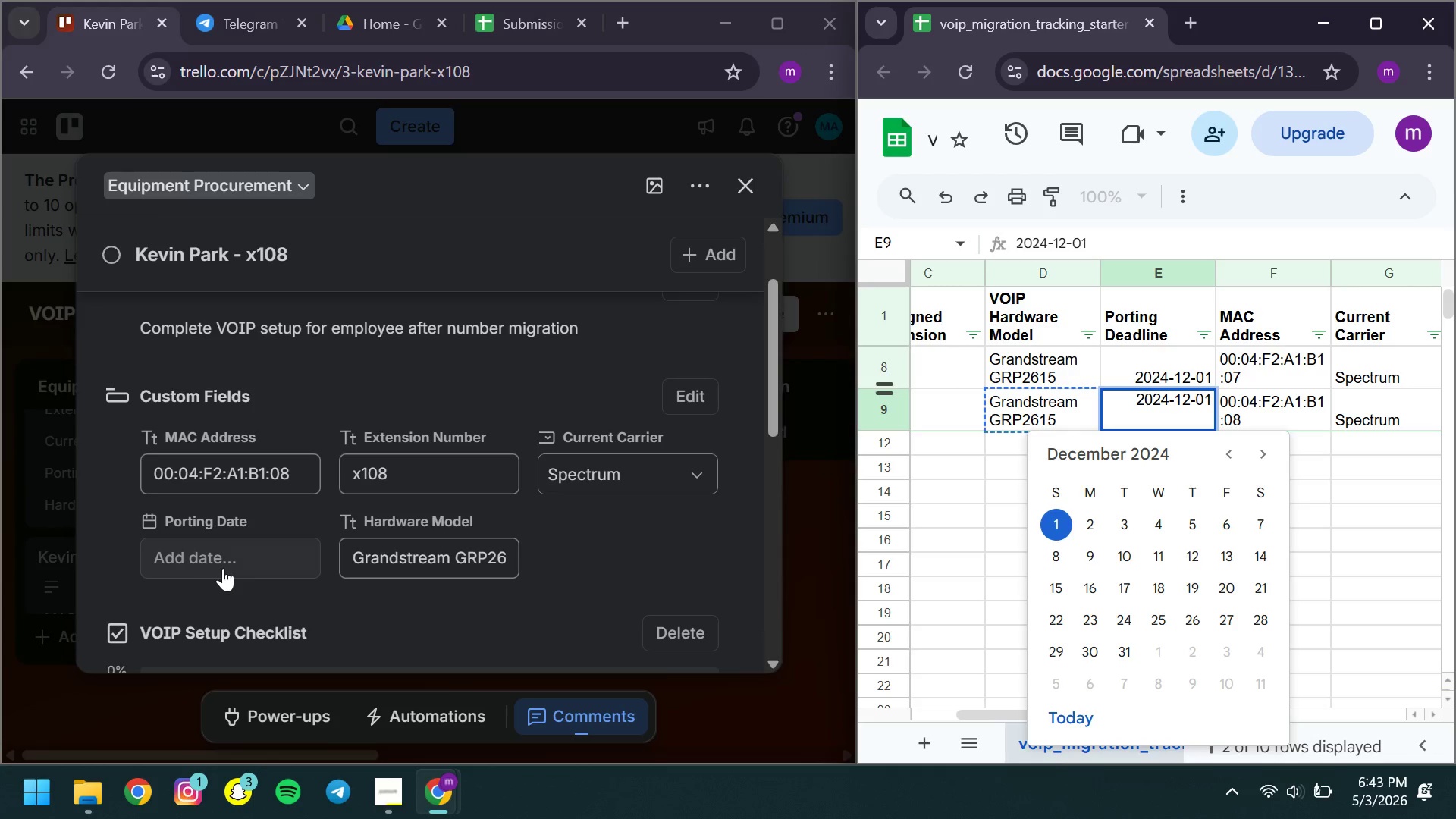 
left_click([228, 566])
 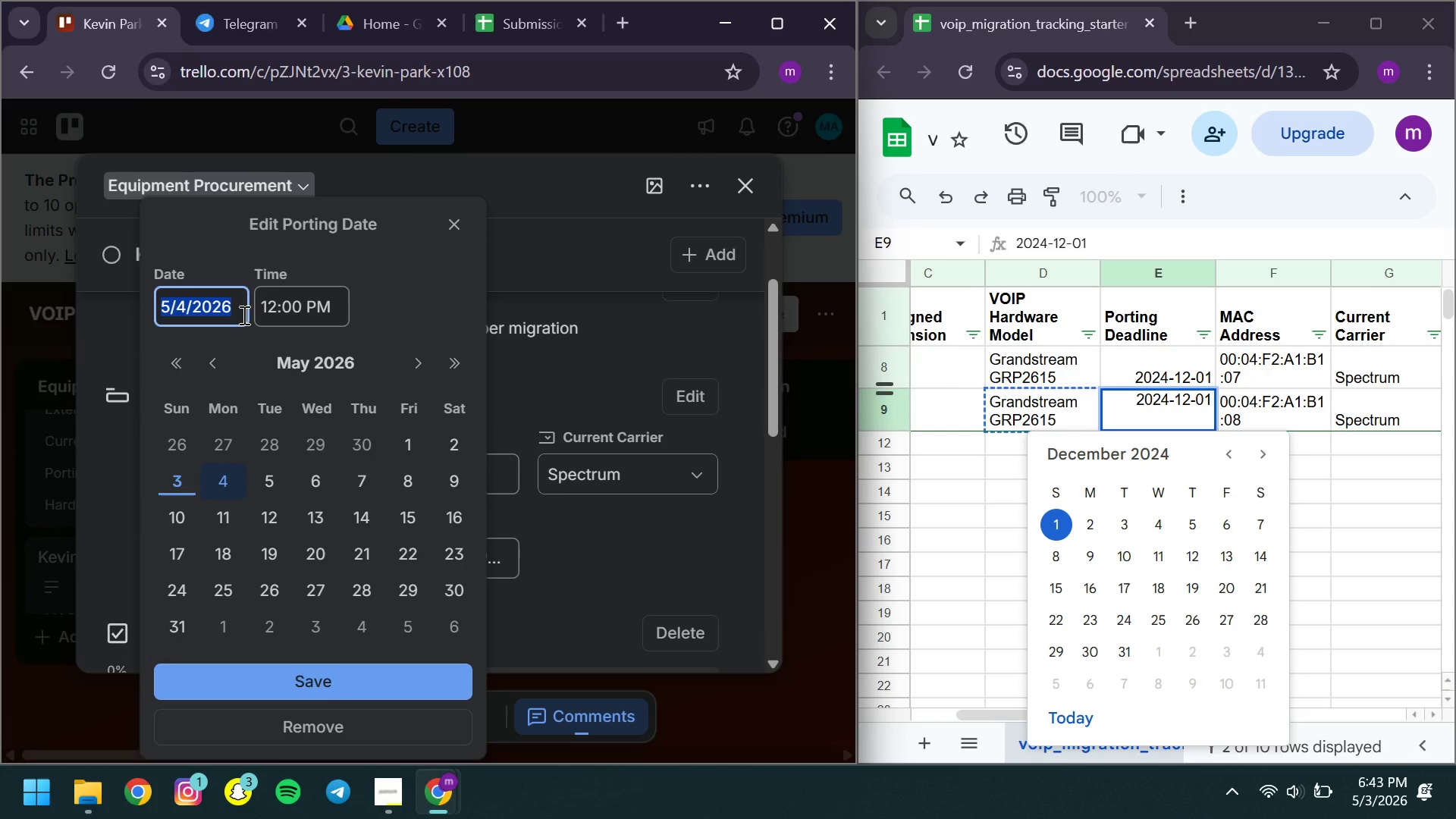 
left_click([234, 306])
 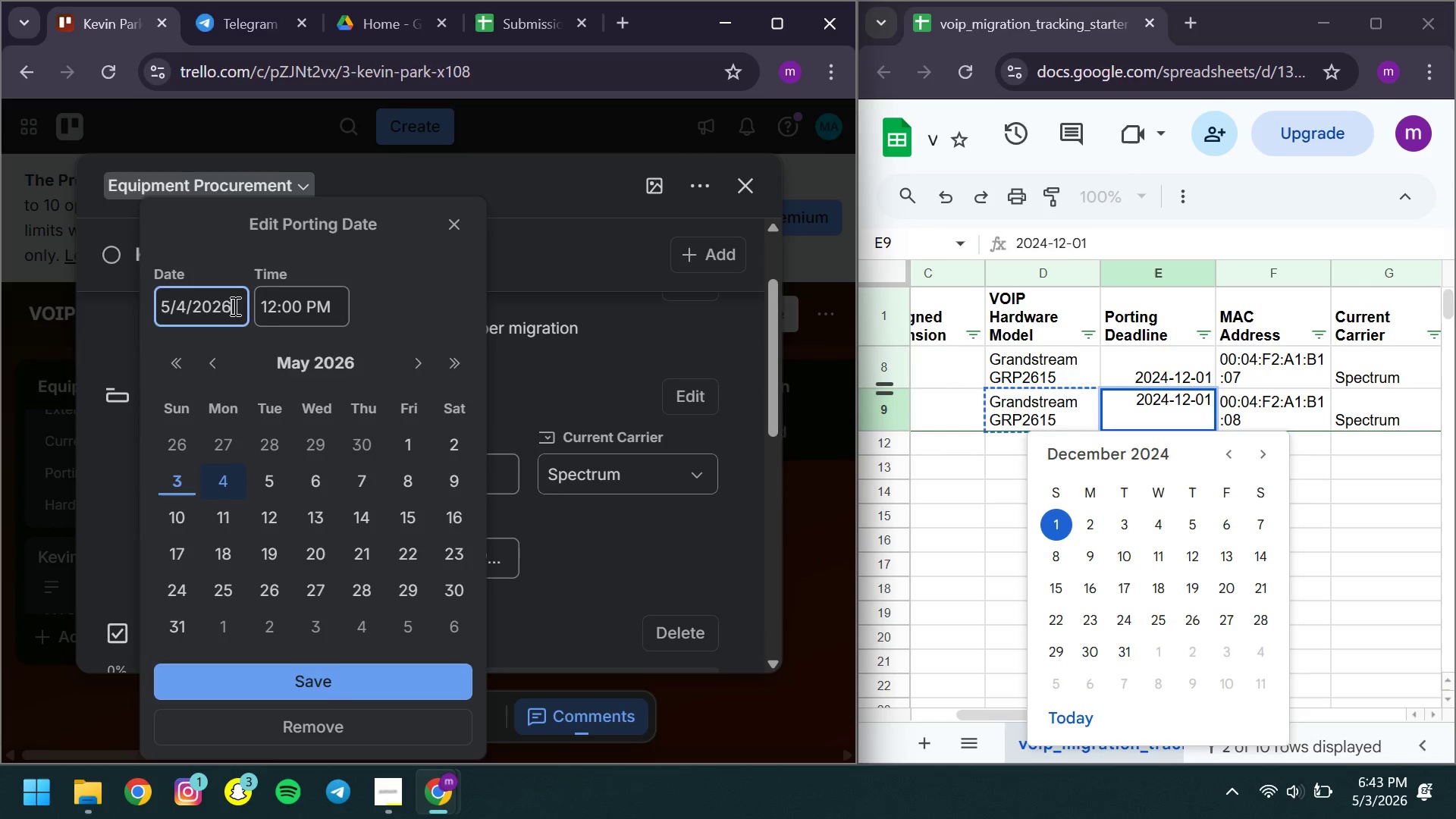 
key(Backspace)
 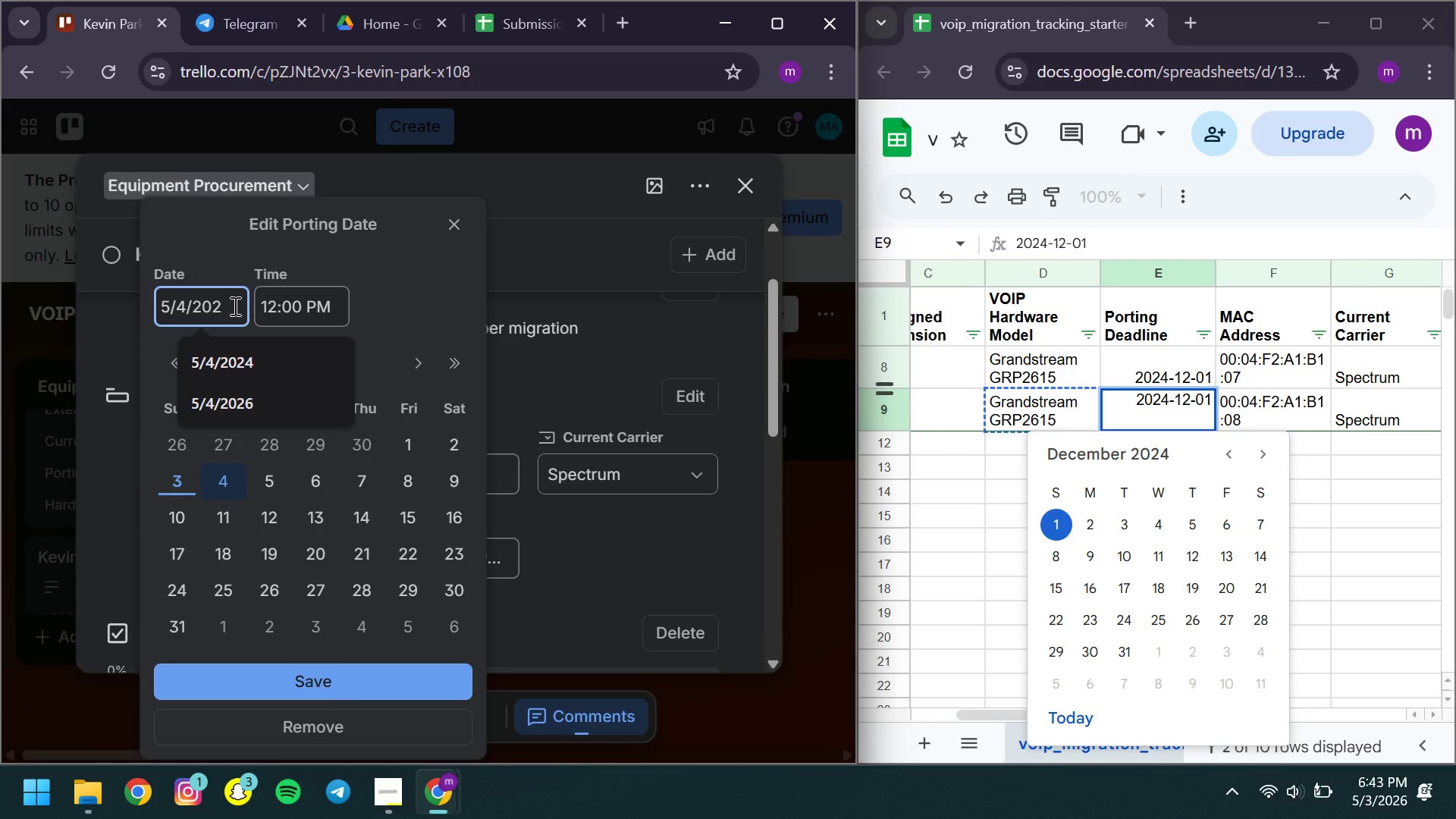 
key(4)
 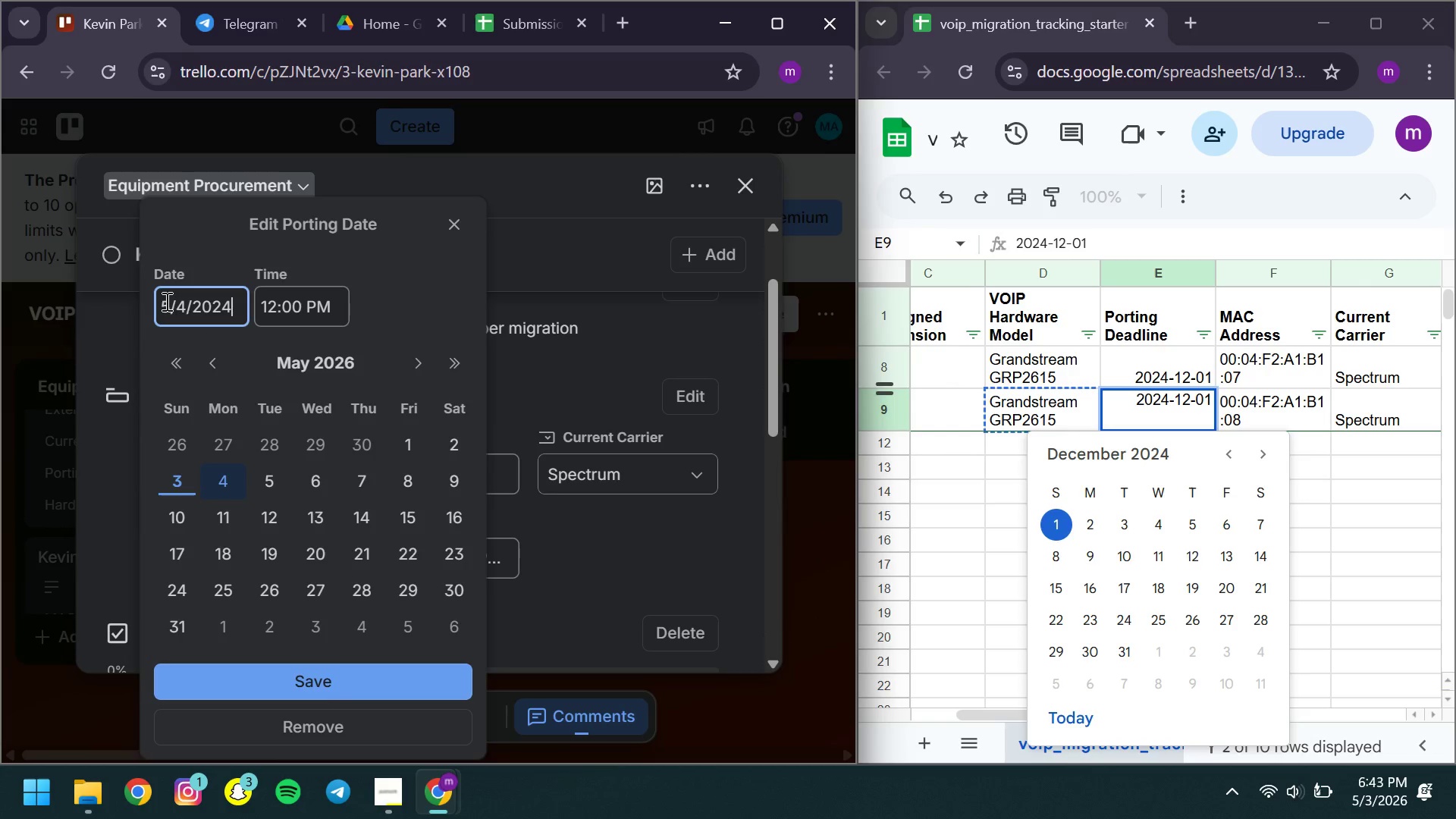 
left_click([165, 301])
 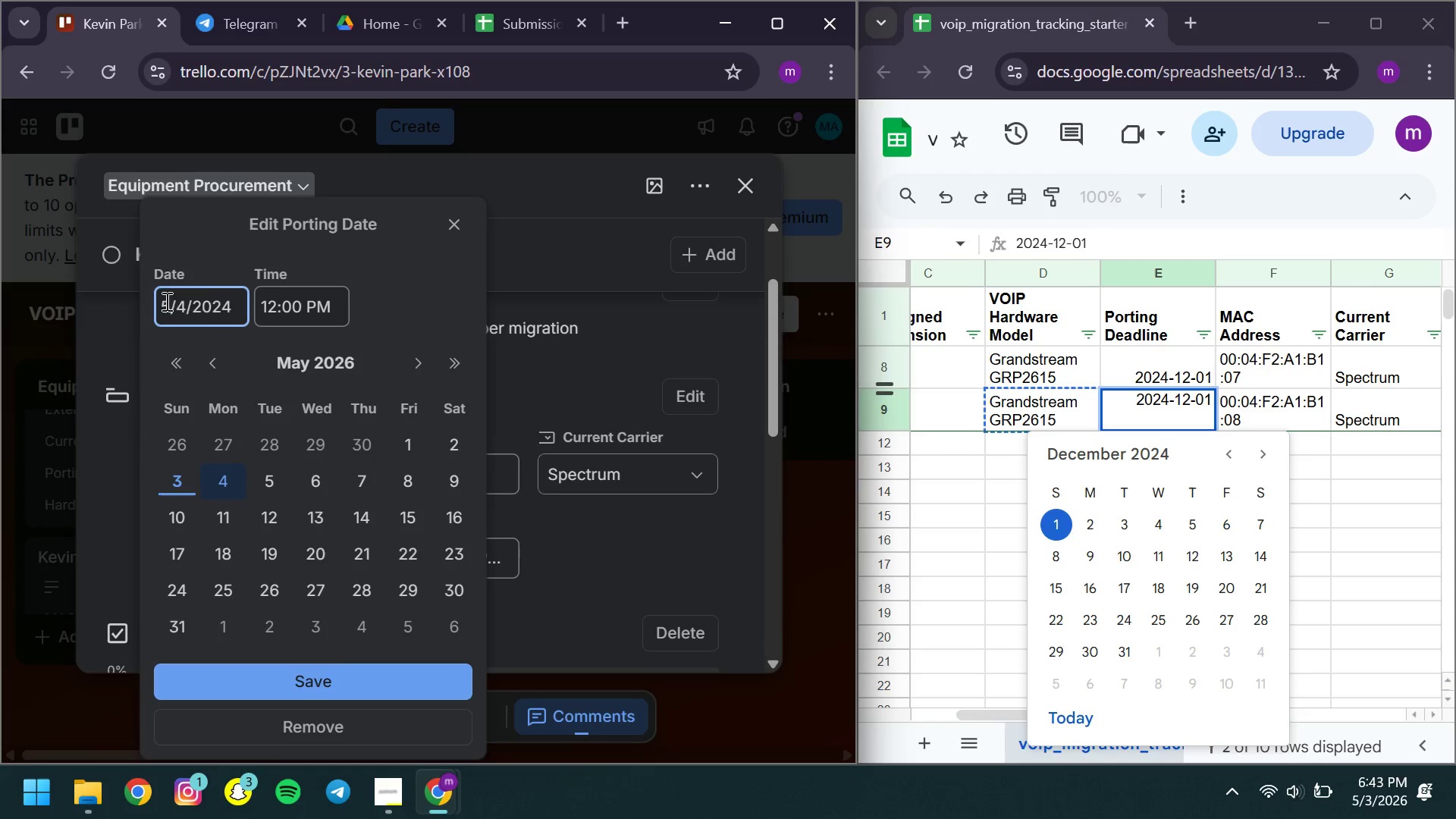 
type([Delete]12)
 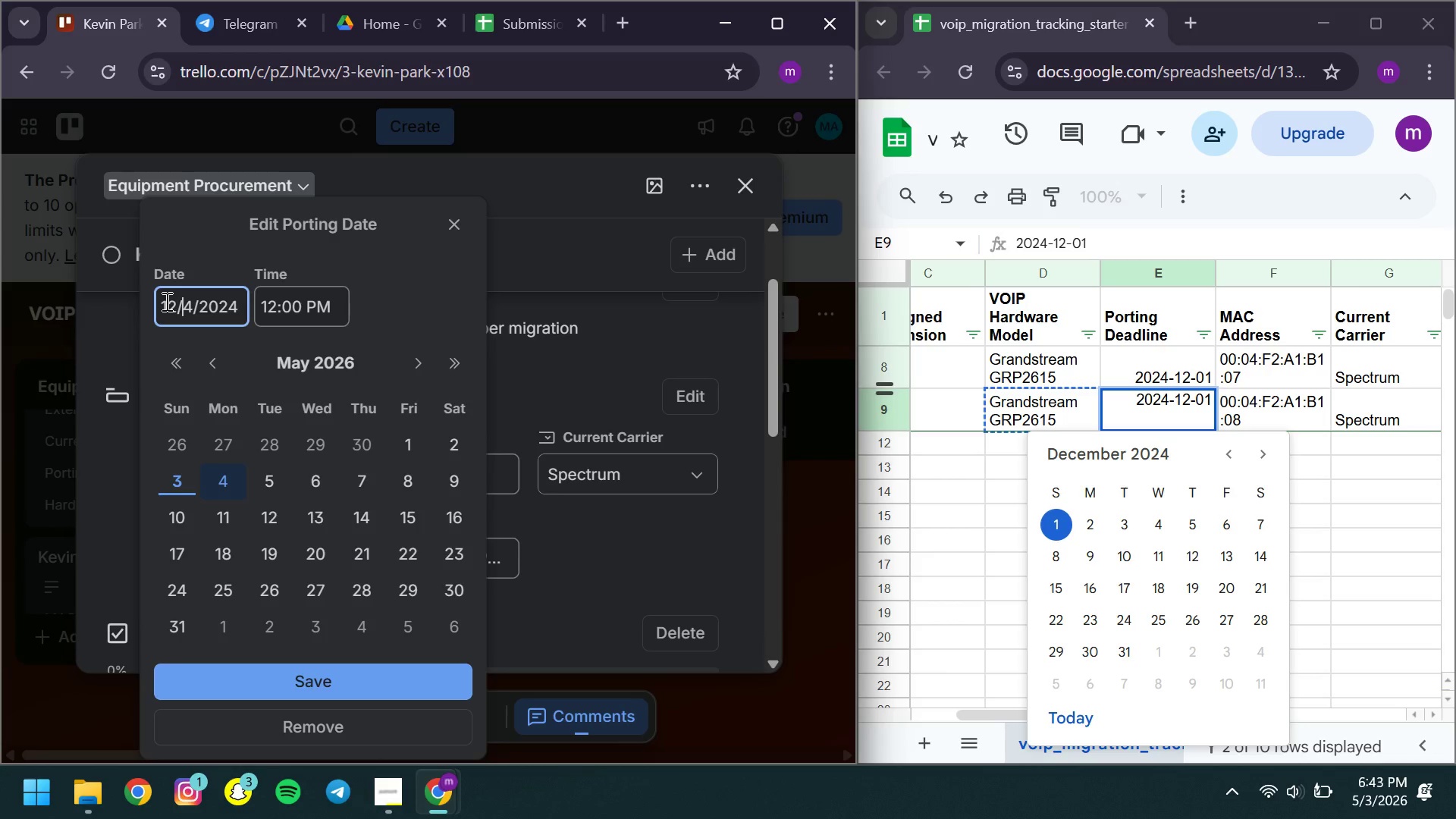 
key(ArrowRight)
 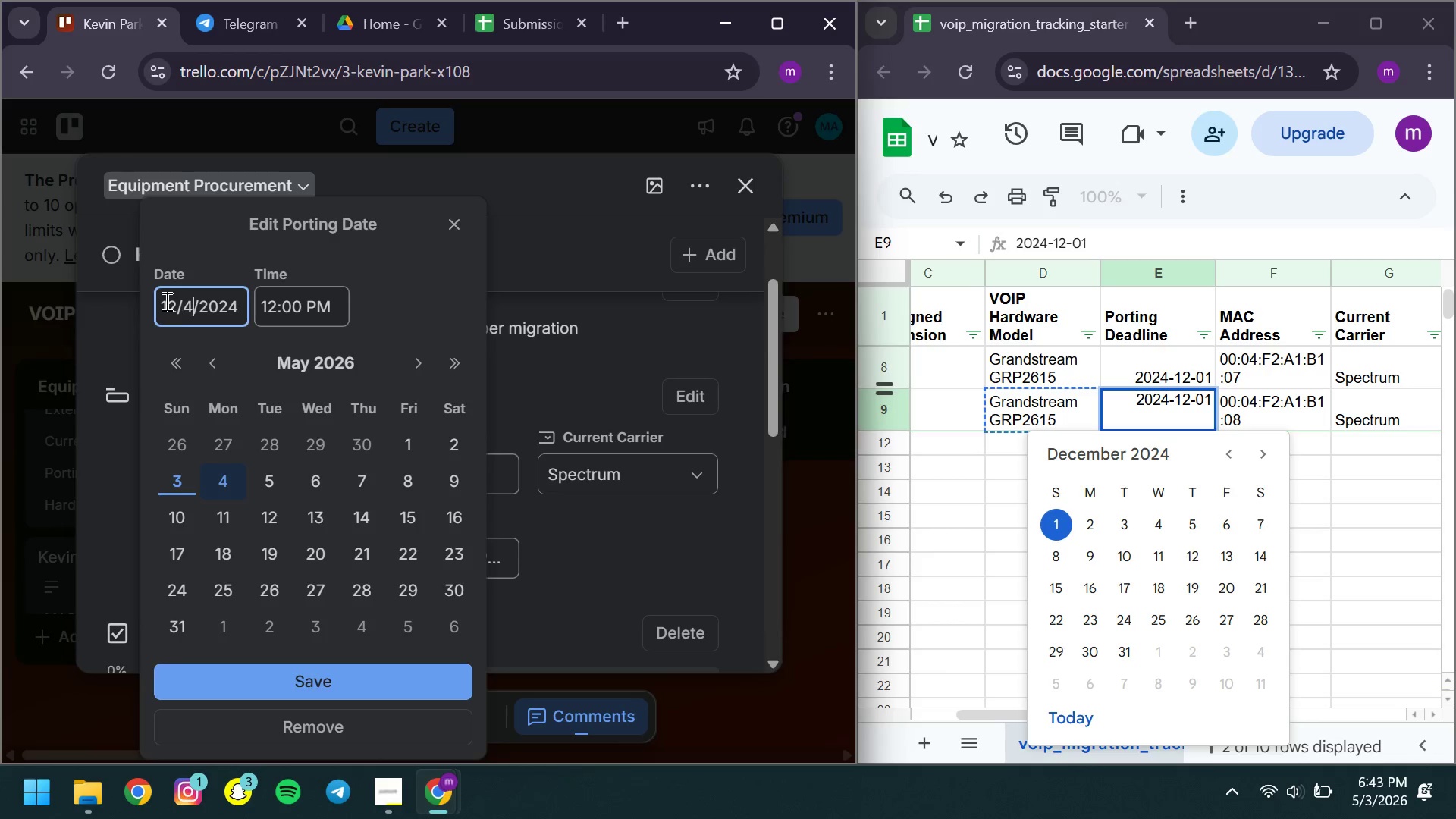 
key(ArrowRight)
 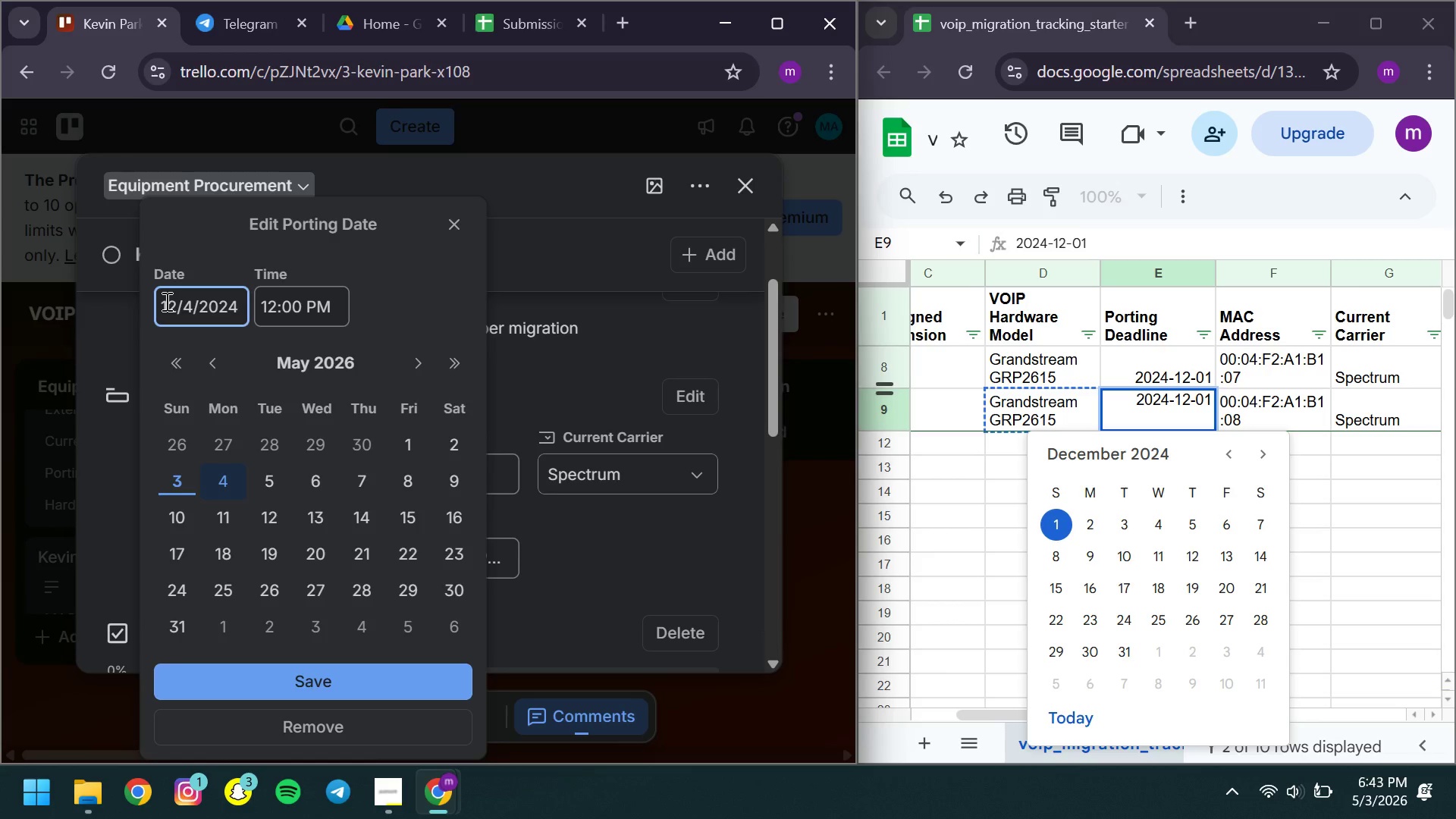 
key(Backspace)
 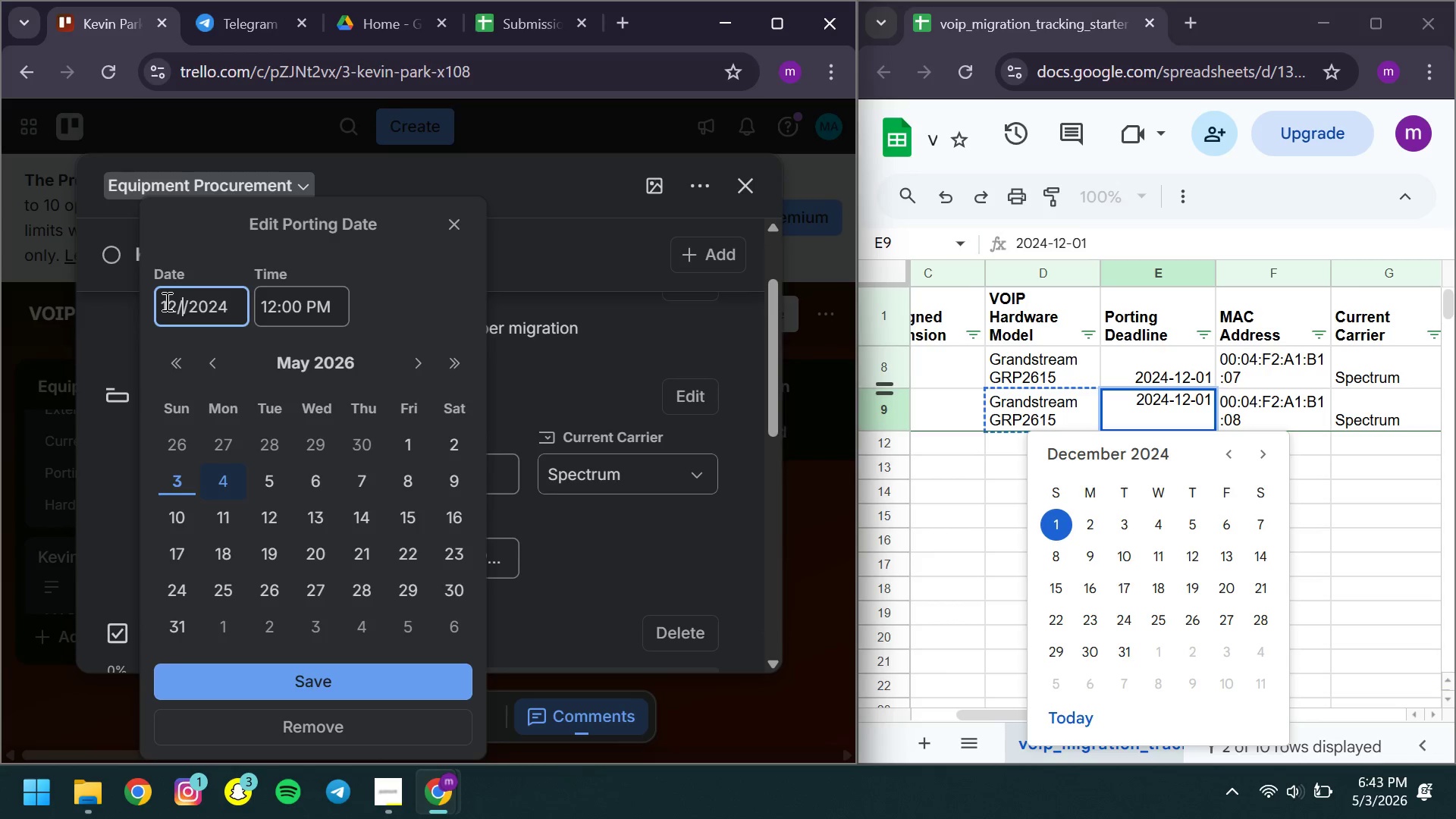 
key(1)
 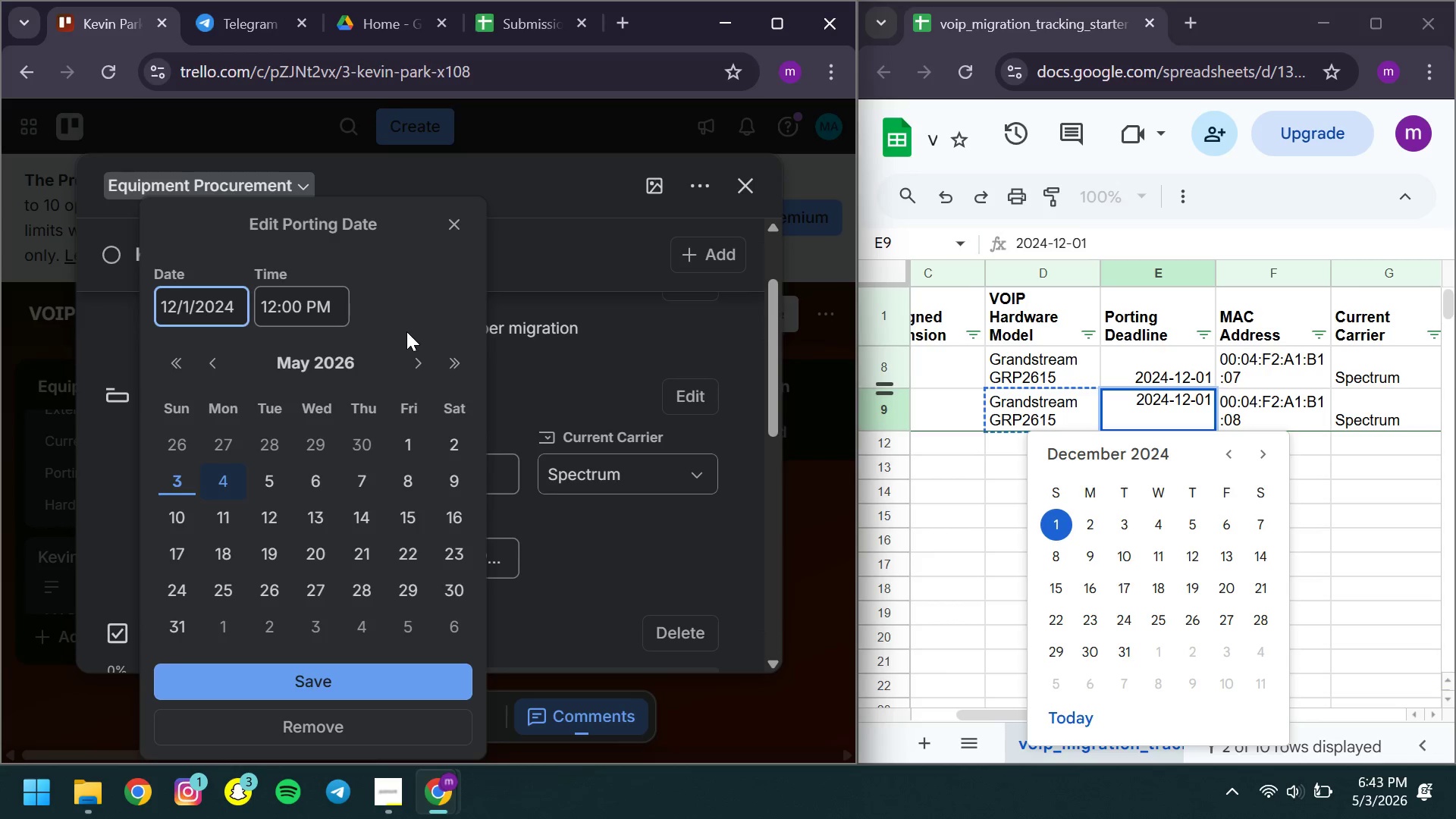 
left_click([406, 331])
 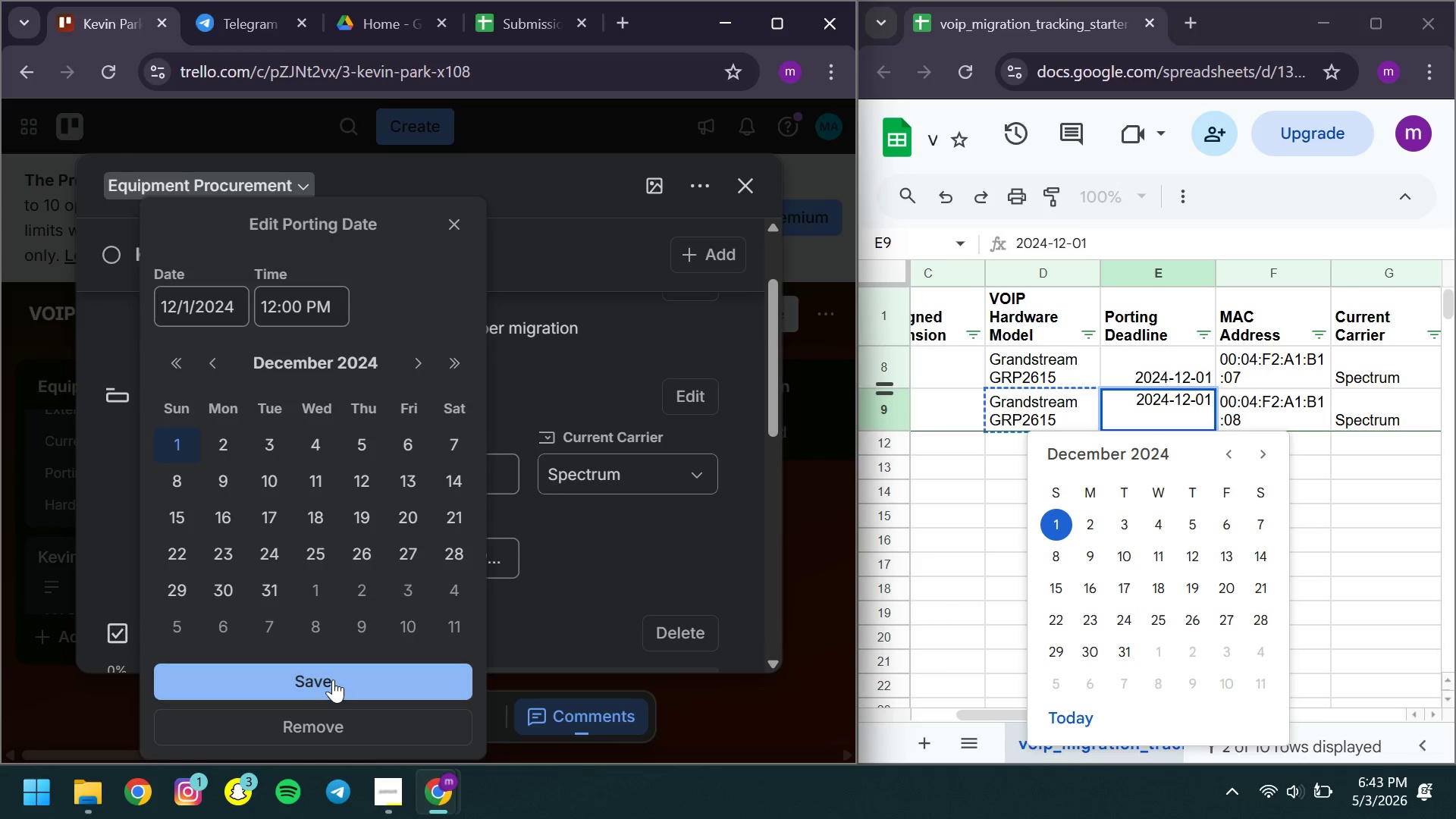 
left_click([333, 679])
 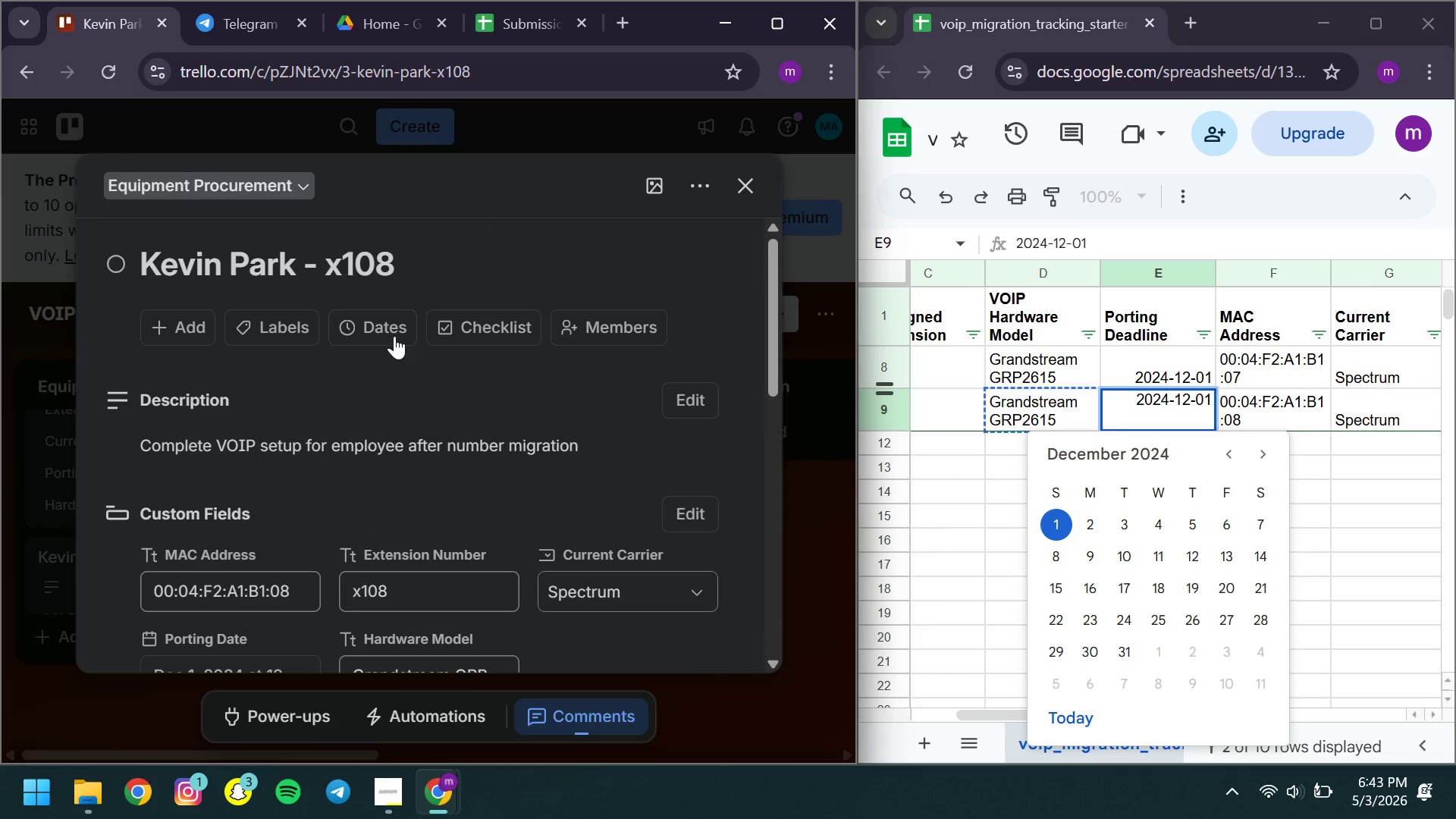 
left_click([385, 335])
 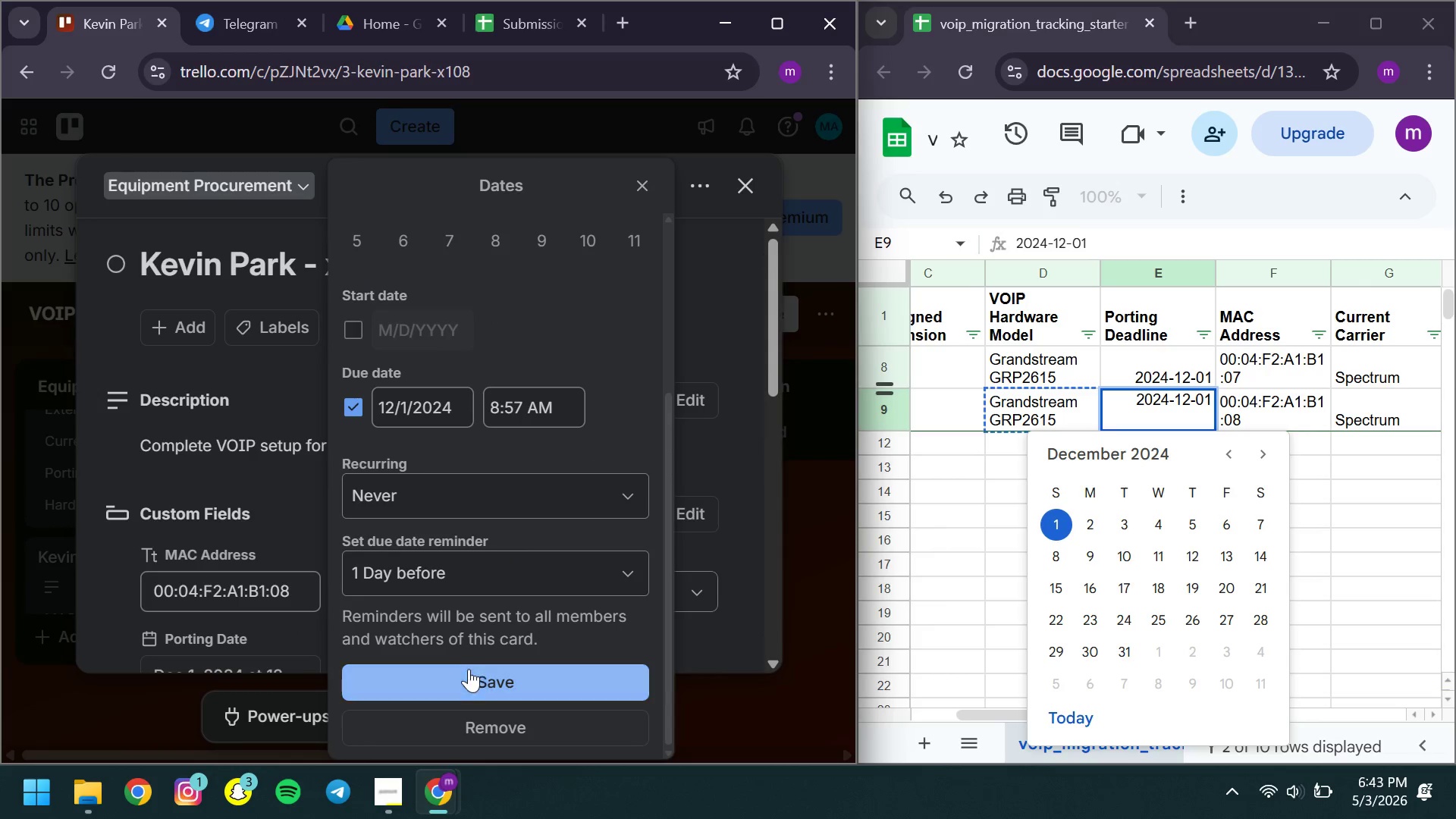 
left_click([441, 673])
 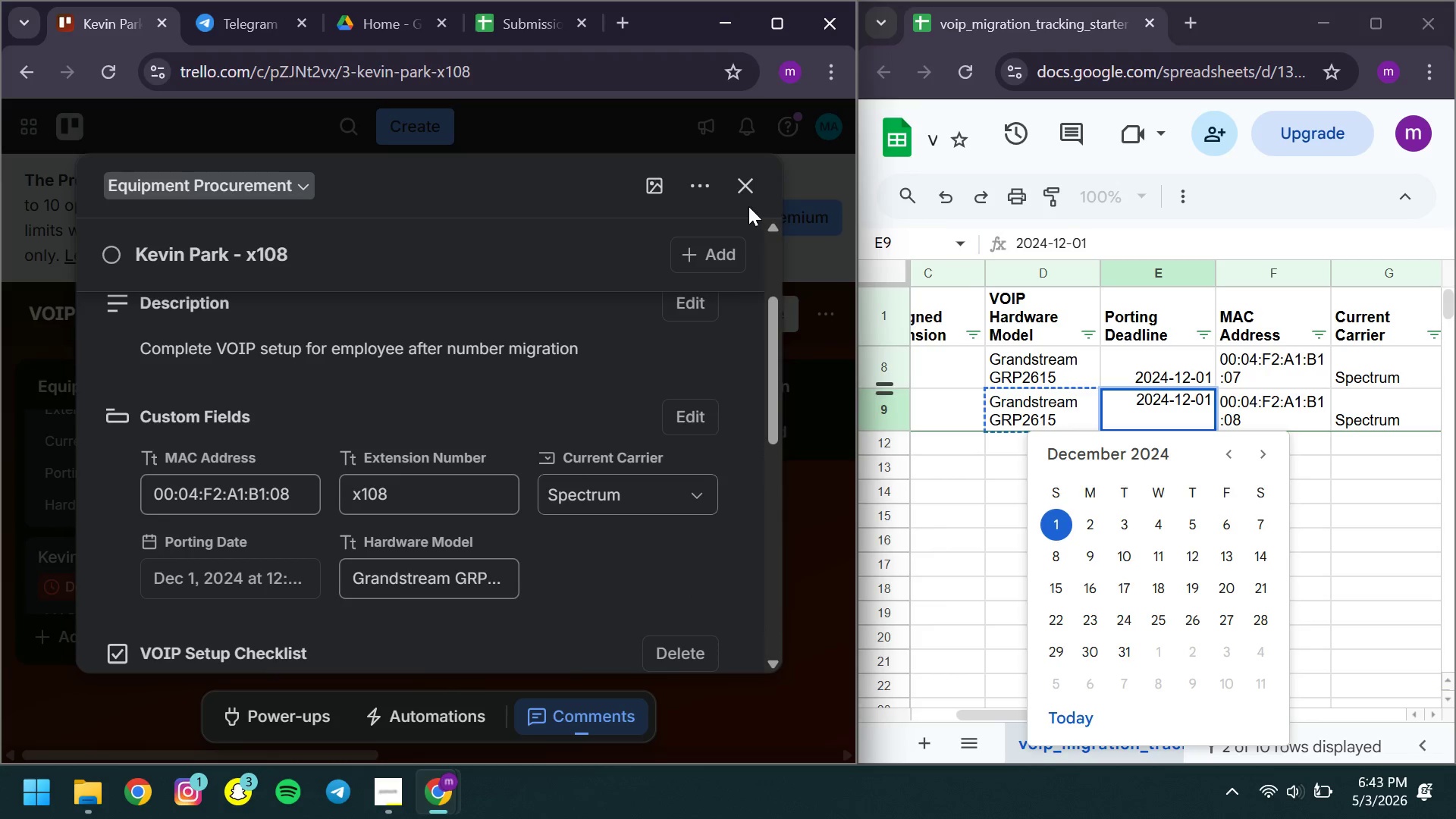 
left_click([746, 196])
 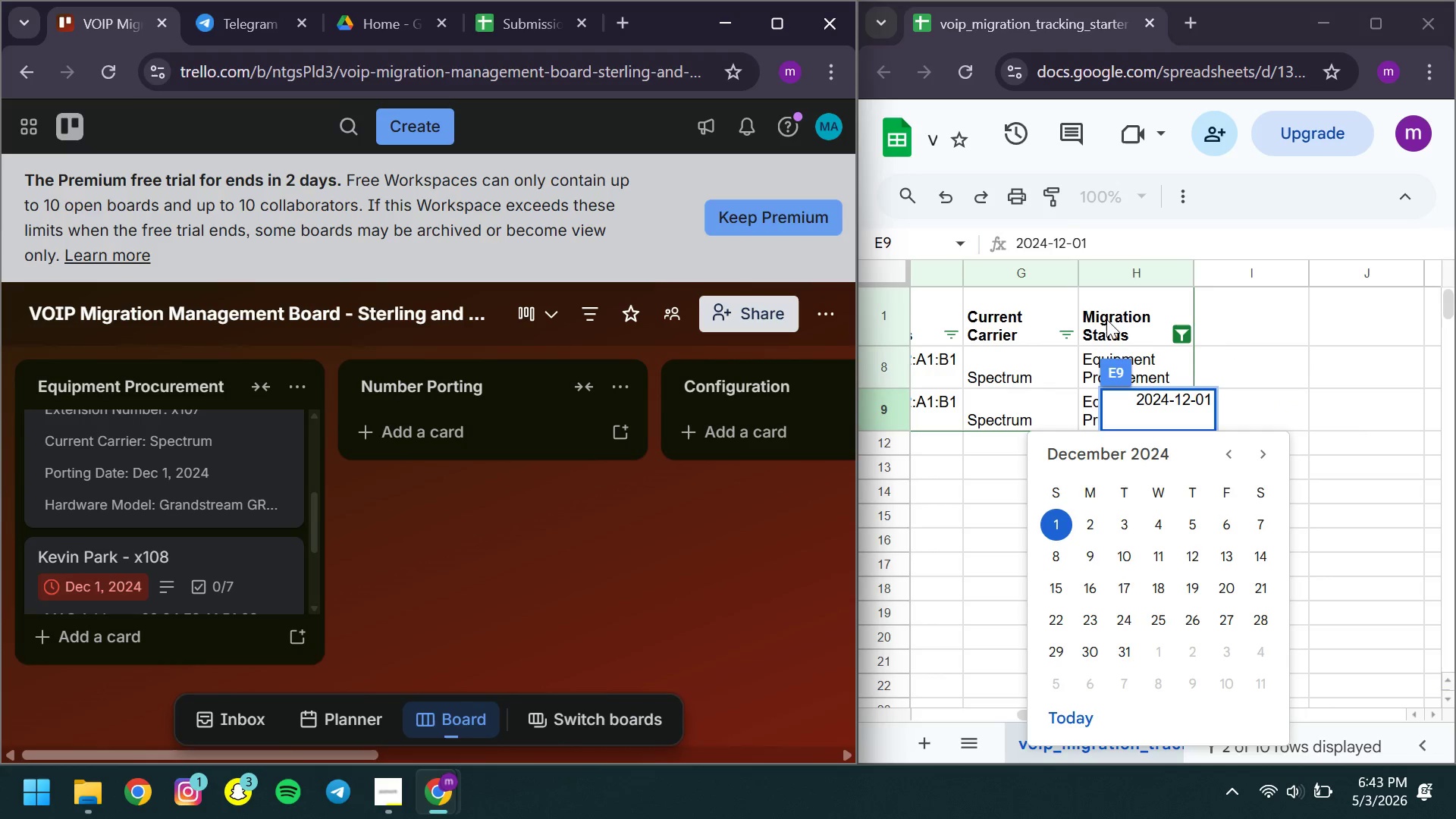 
left_click([1183, 332])
 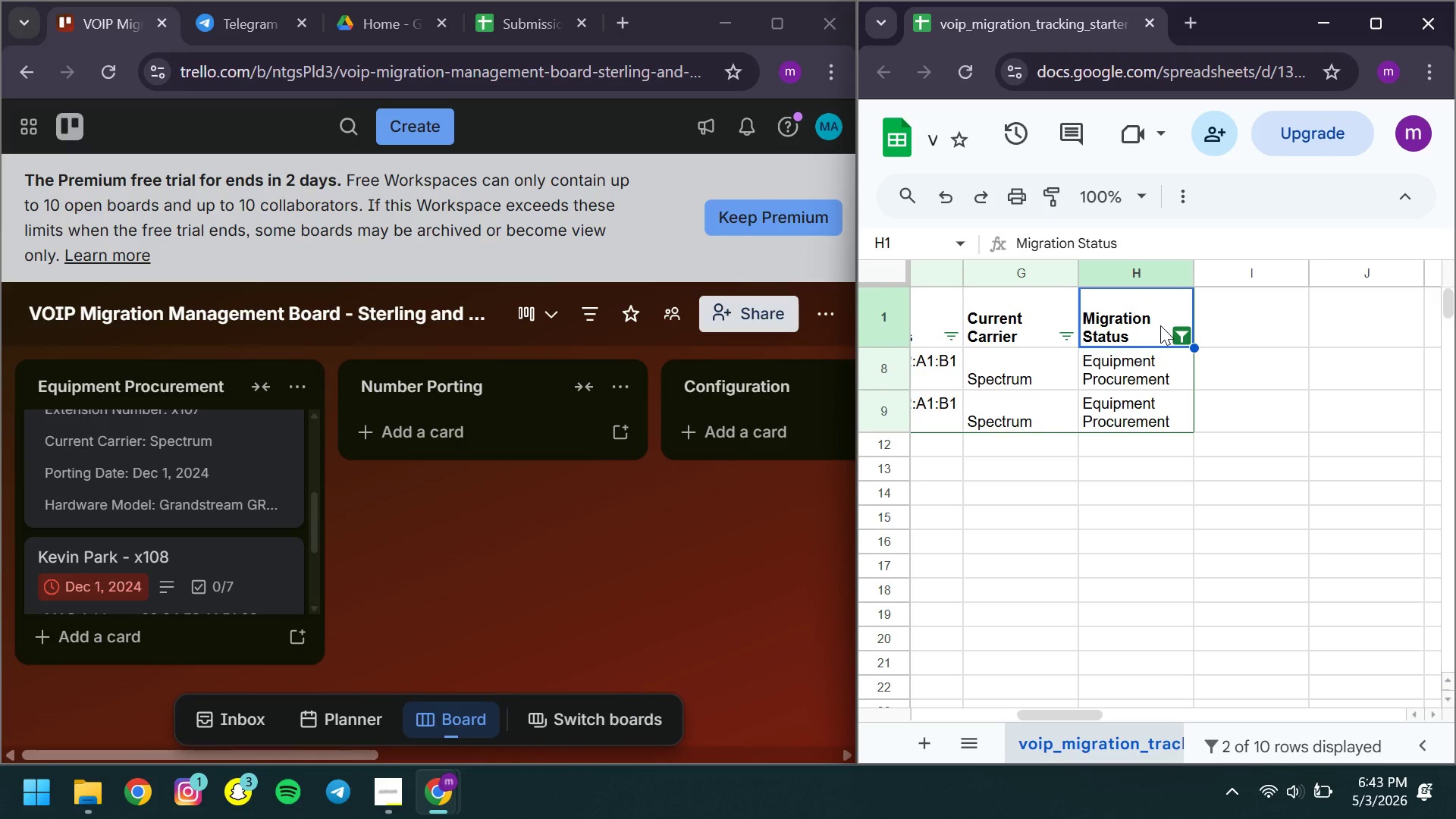 
left_click([1181, 337])
 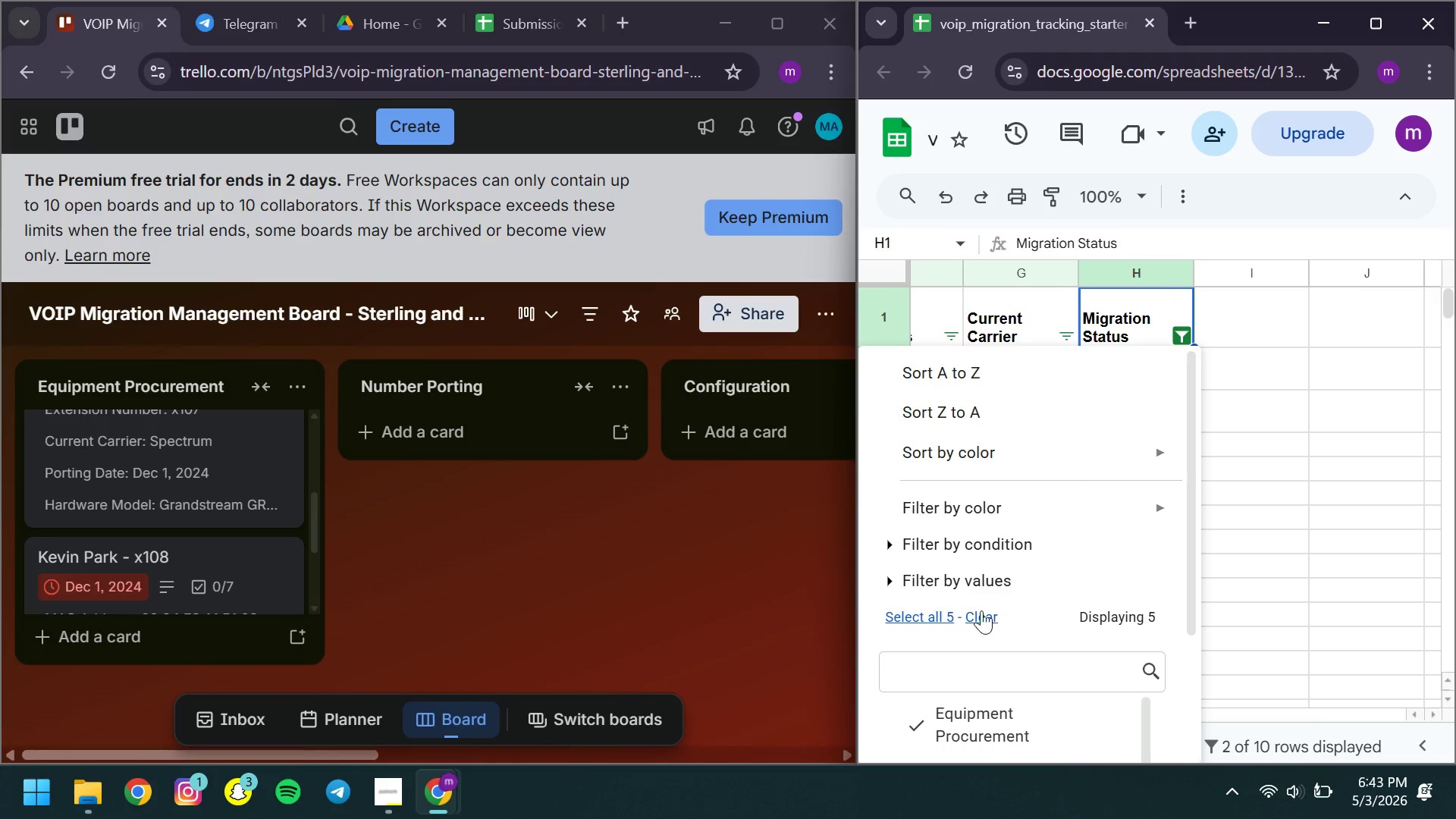 
left_click([981, 610])
 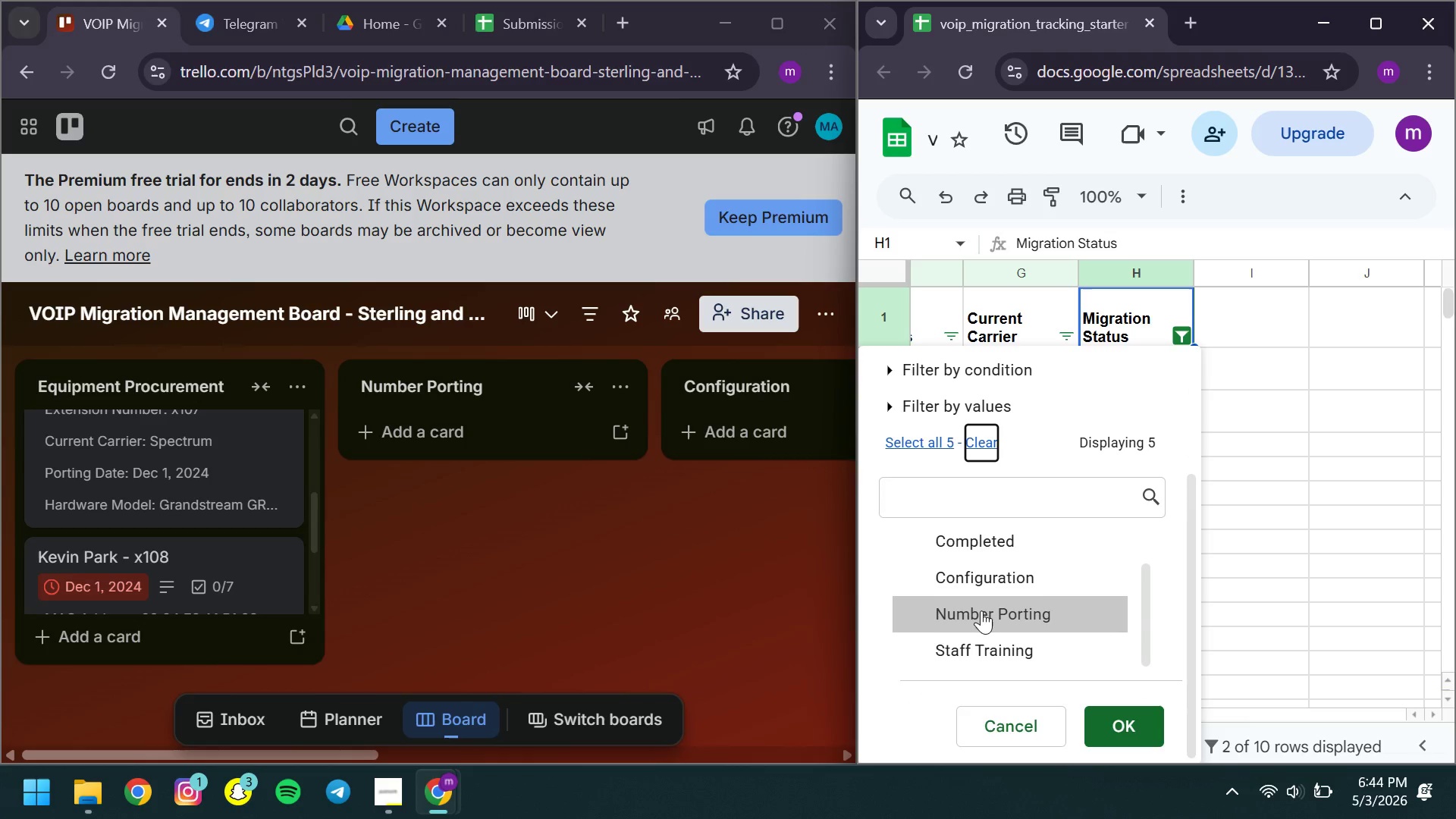 
left_click([964, 610])
 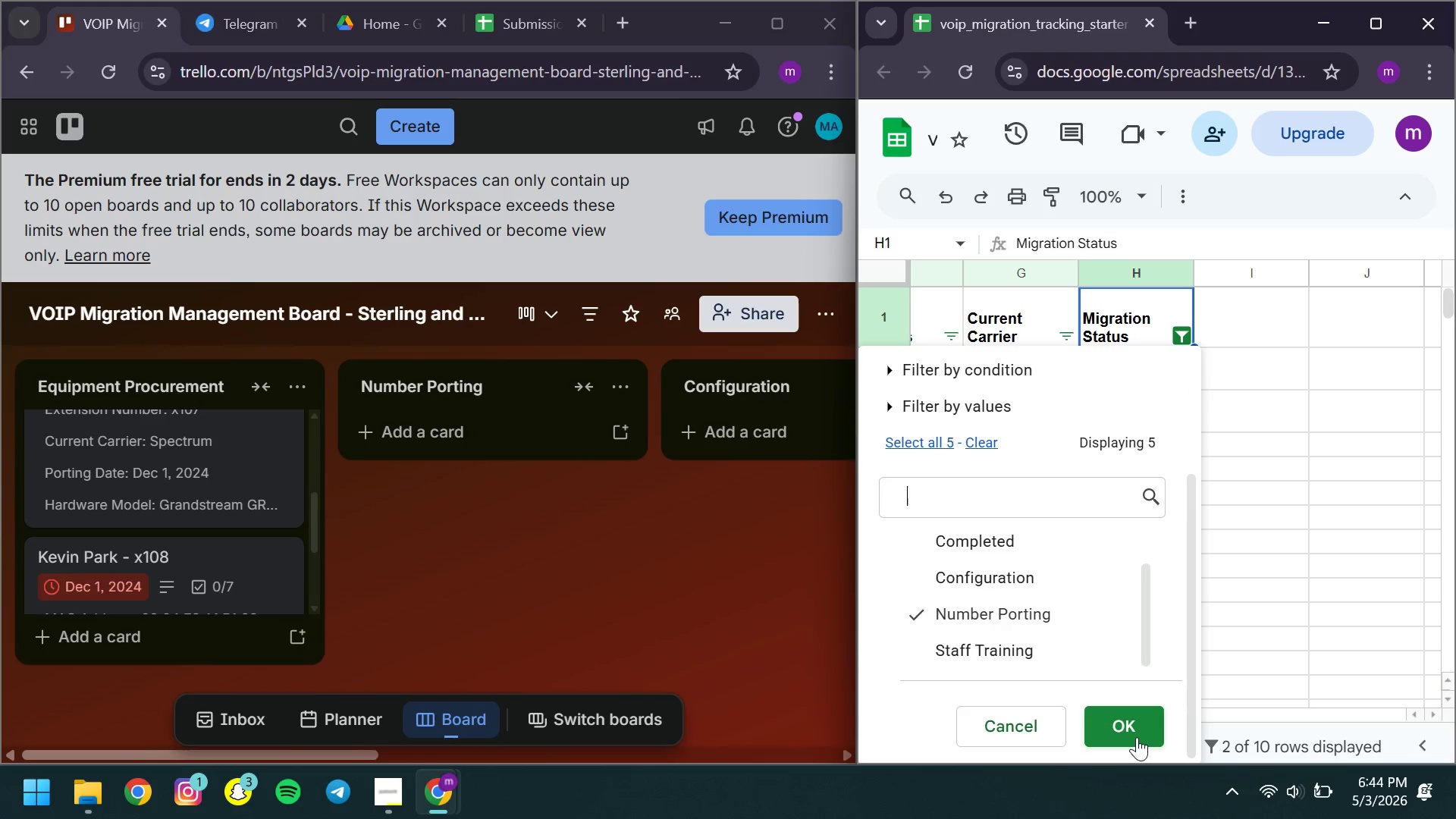 
left_click([1137, 737])
 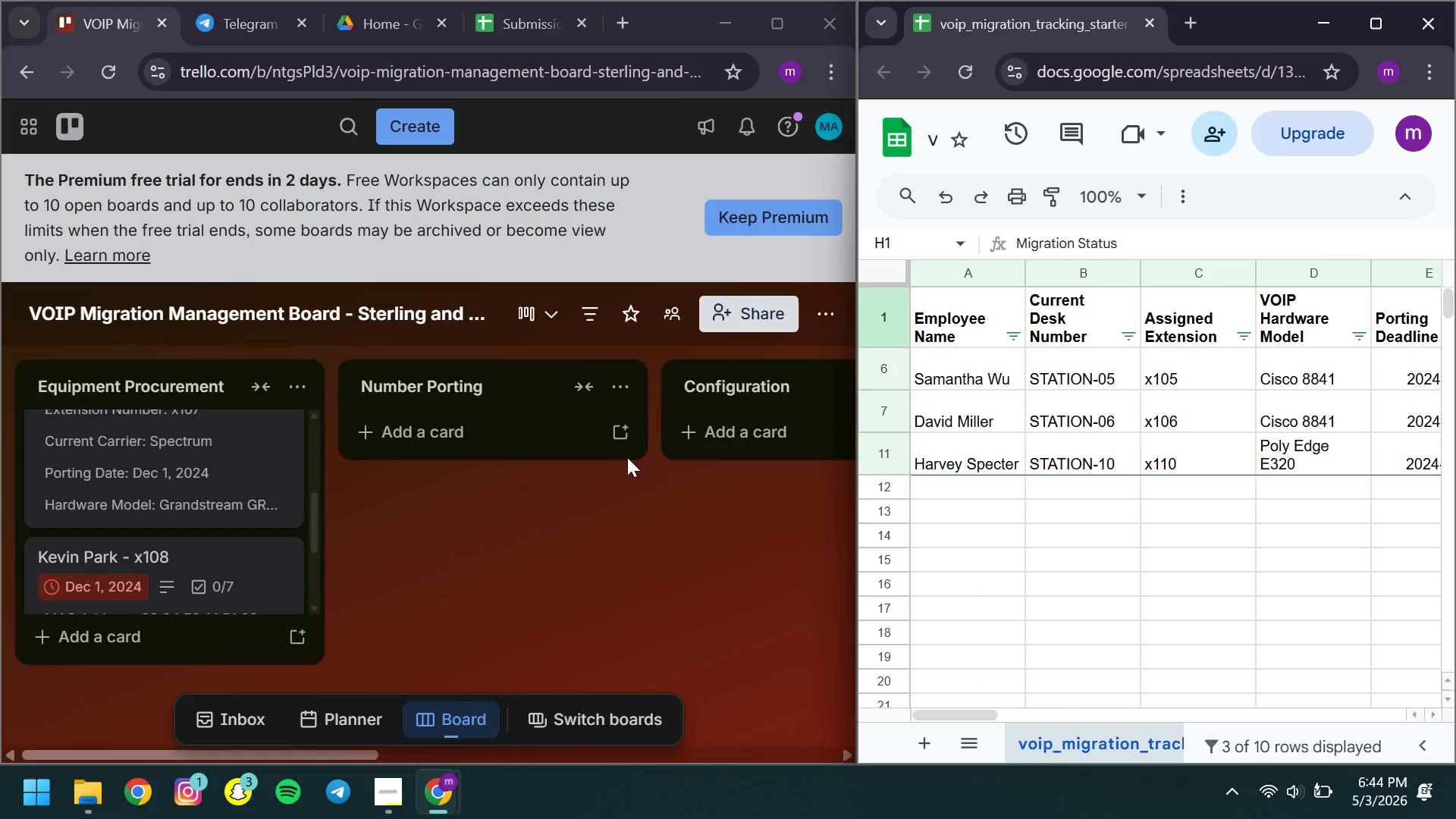 
left_click([625, 440])
 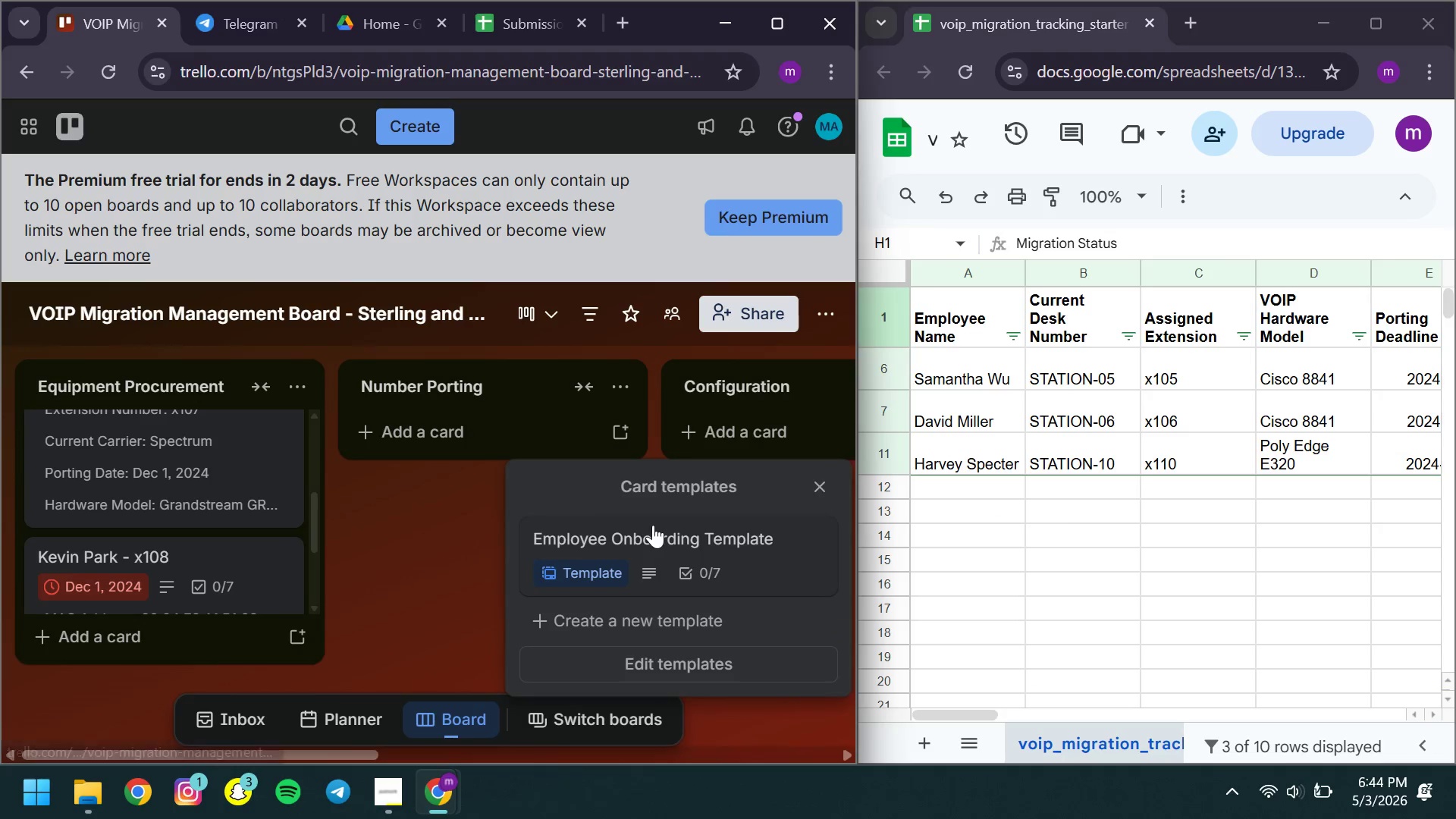 
left_click([653, 525])
 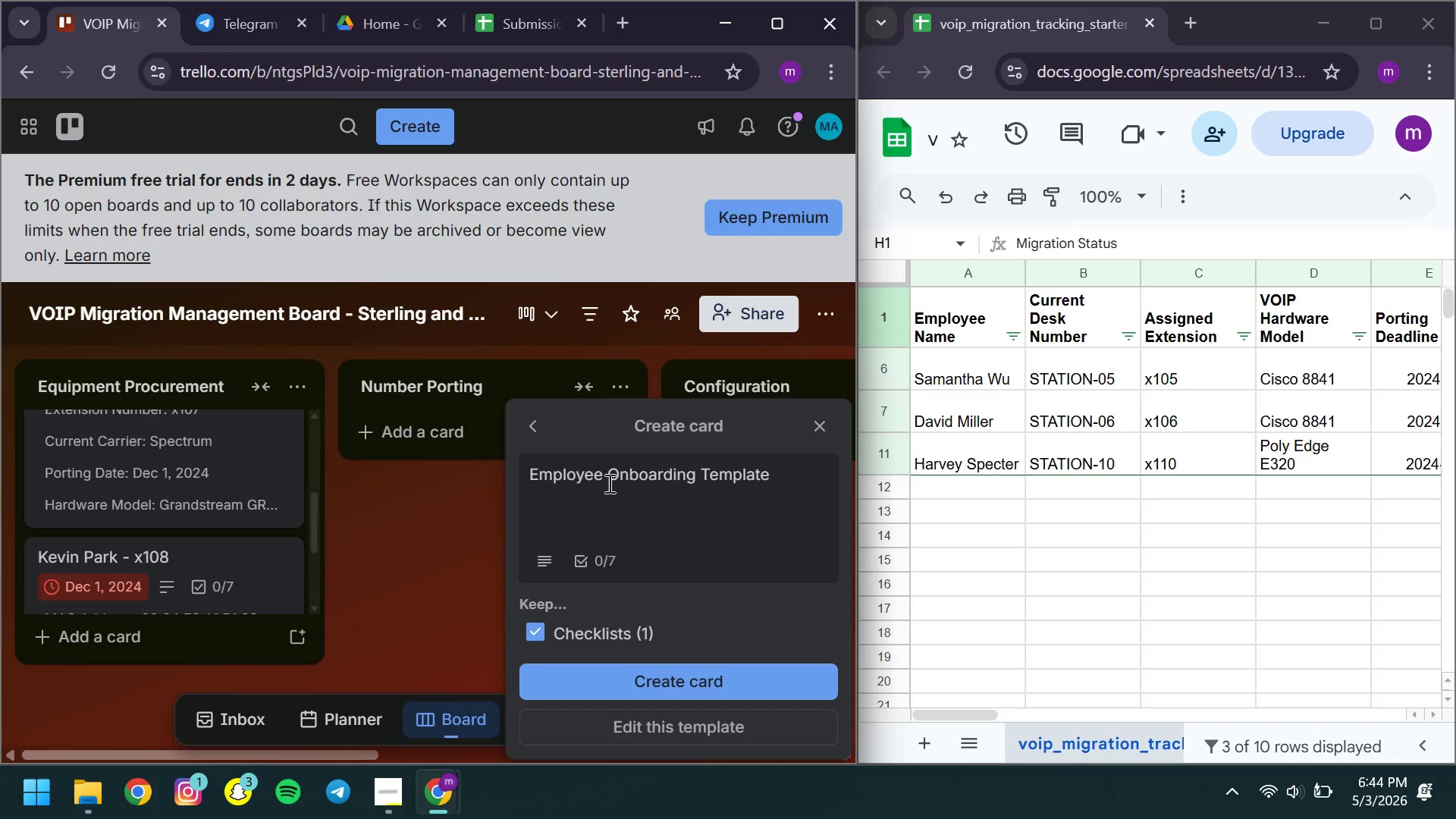 
left_click([608, 483])
 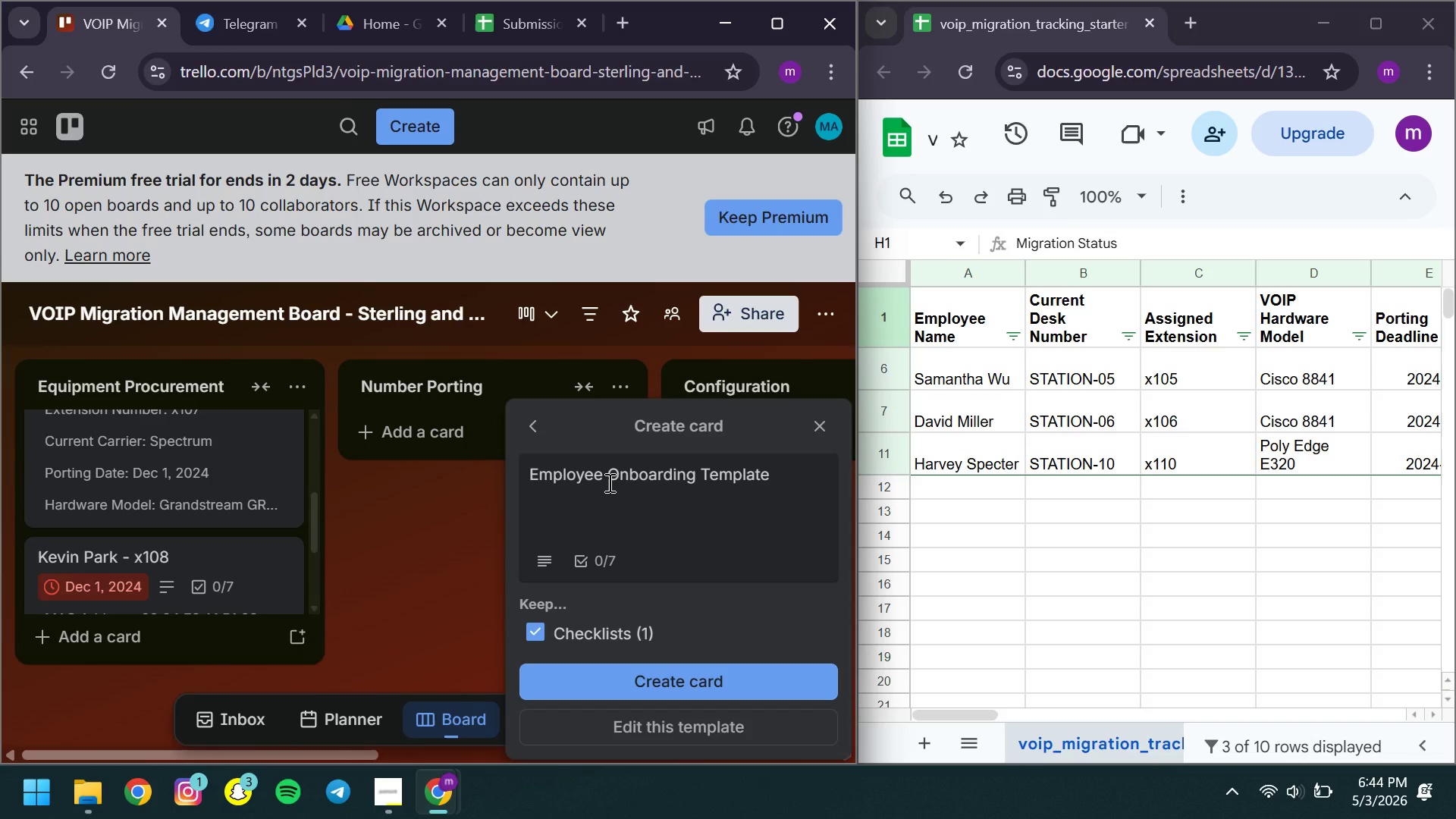 
key(Control+ControlLeft)
 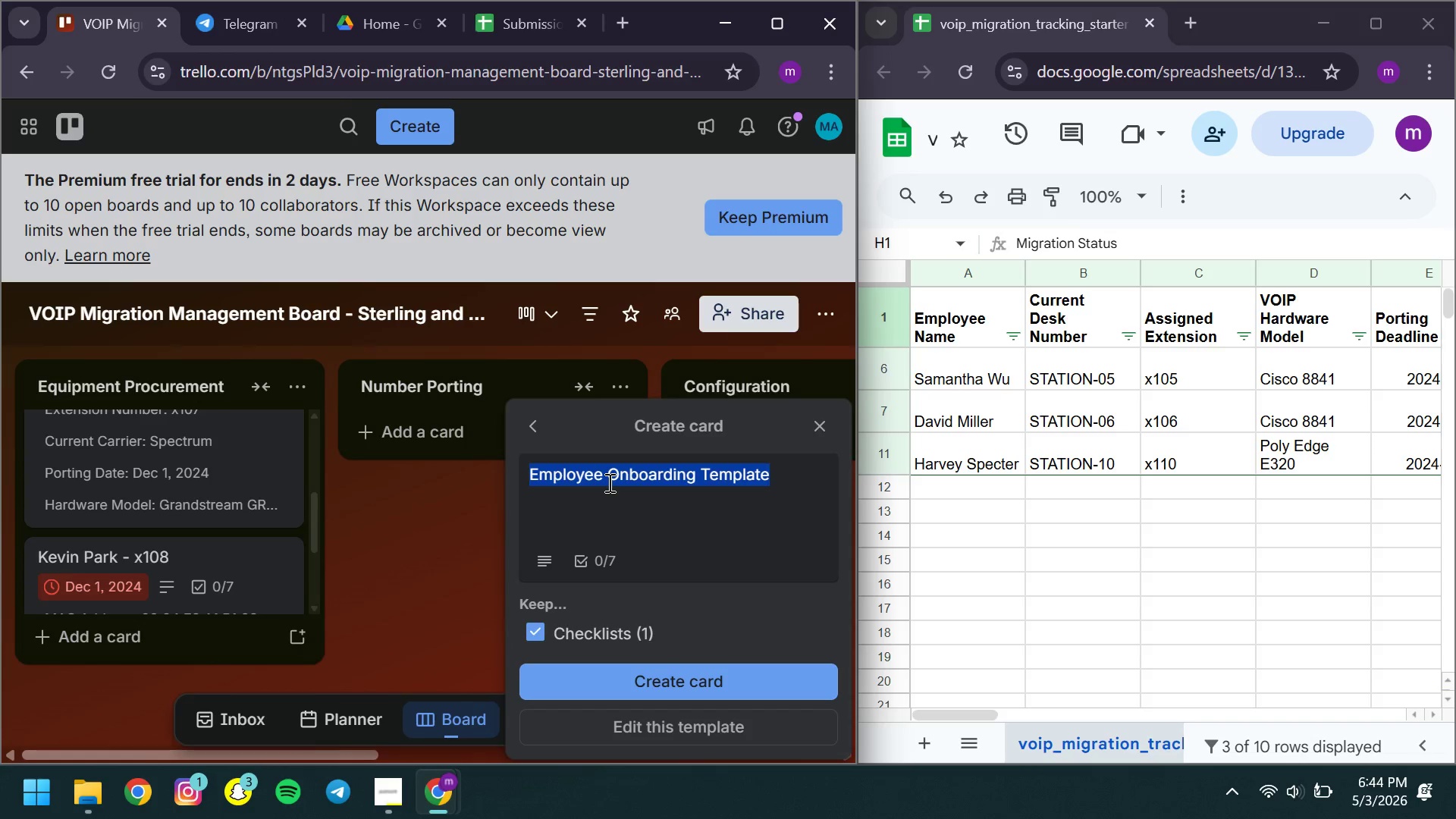 
key(Control+A)
 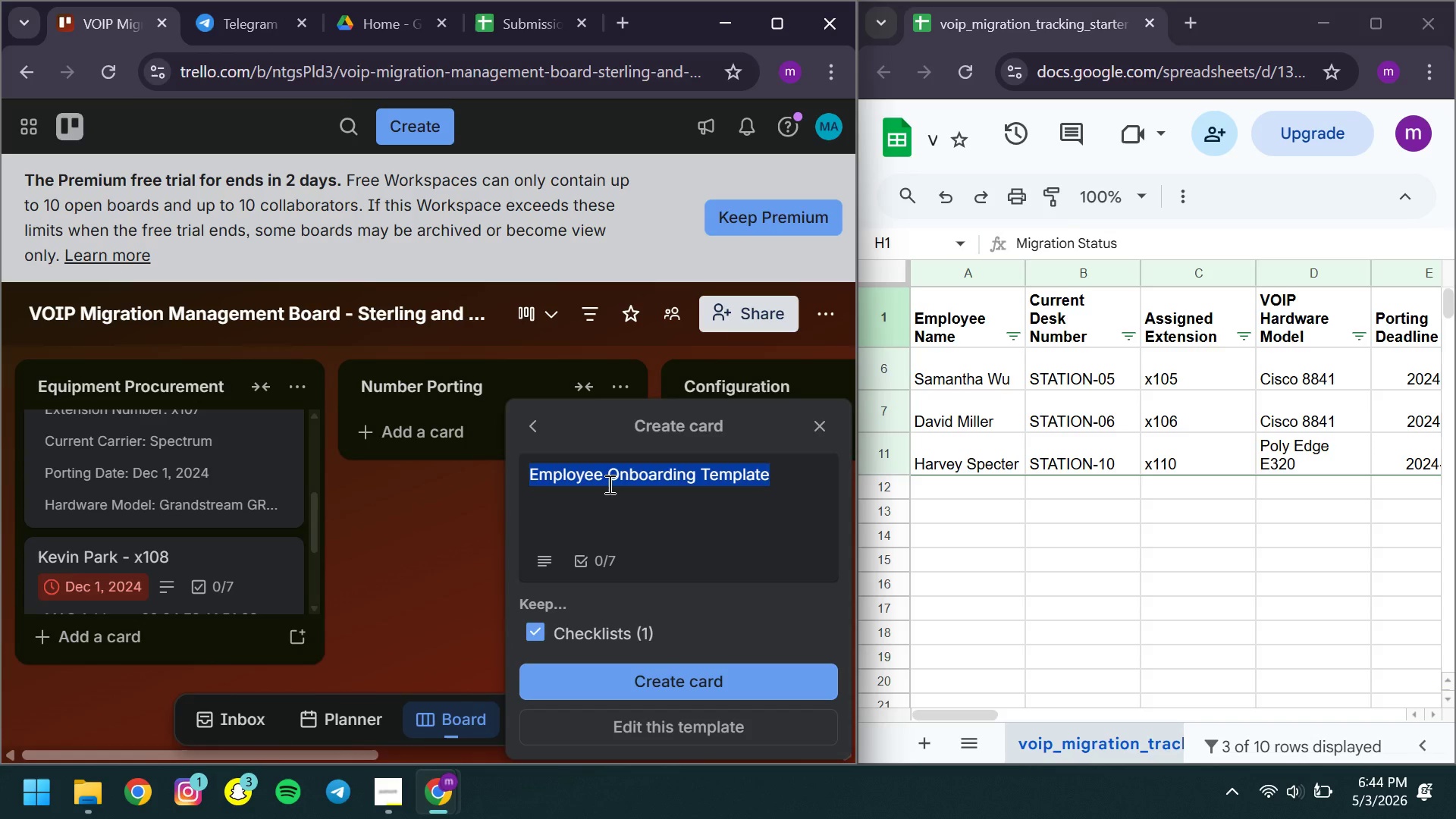 
wait(9.49)
 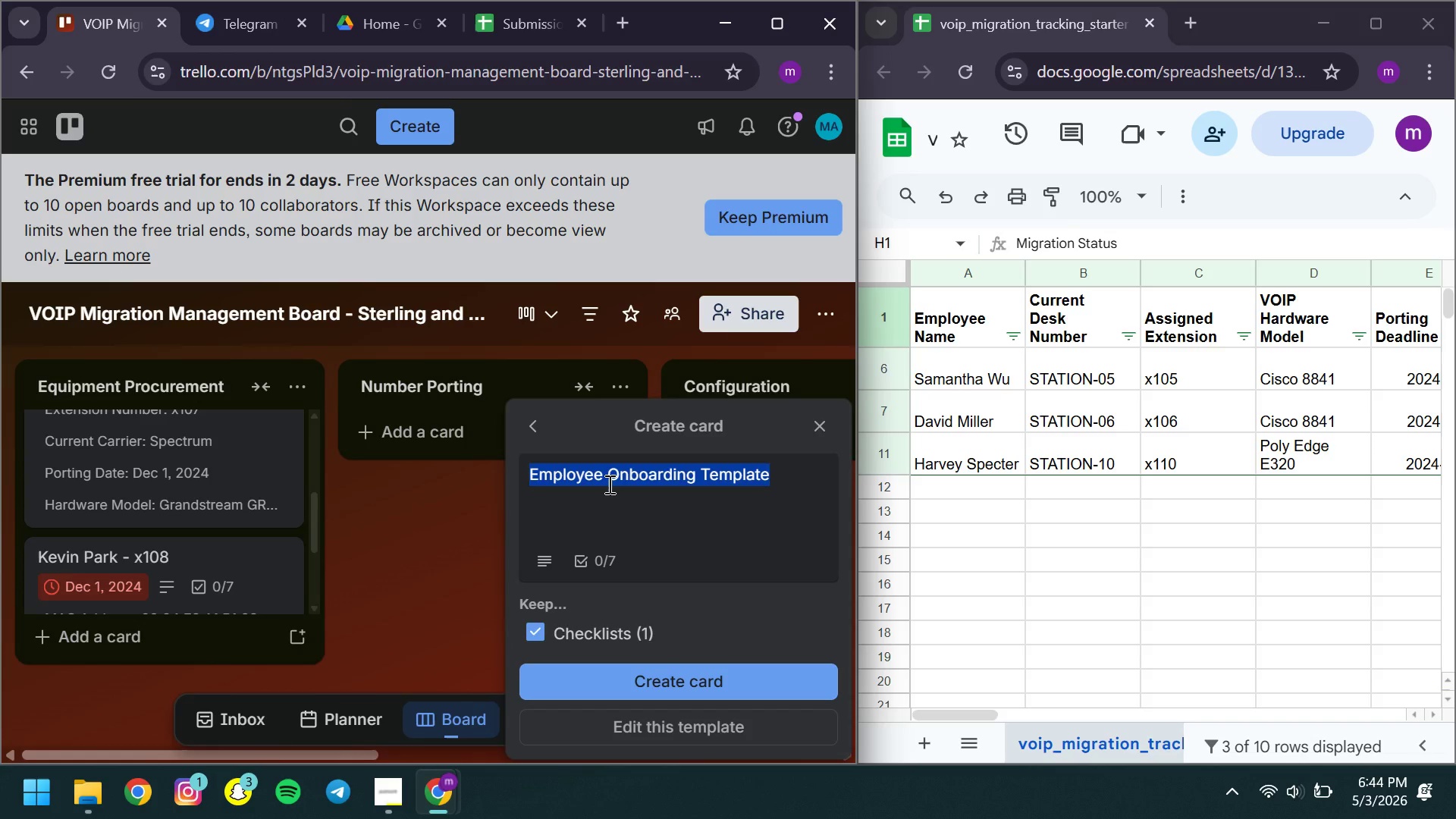 
type(Samantha Wu )
 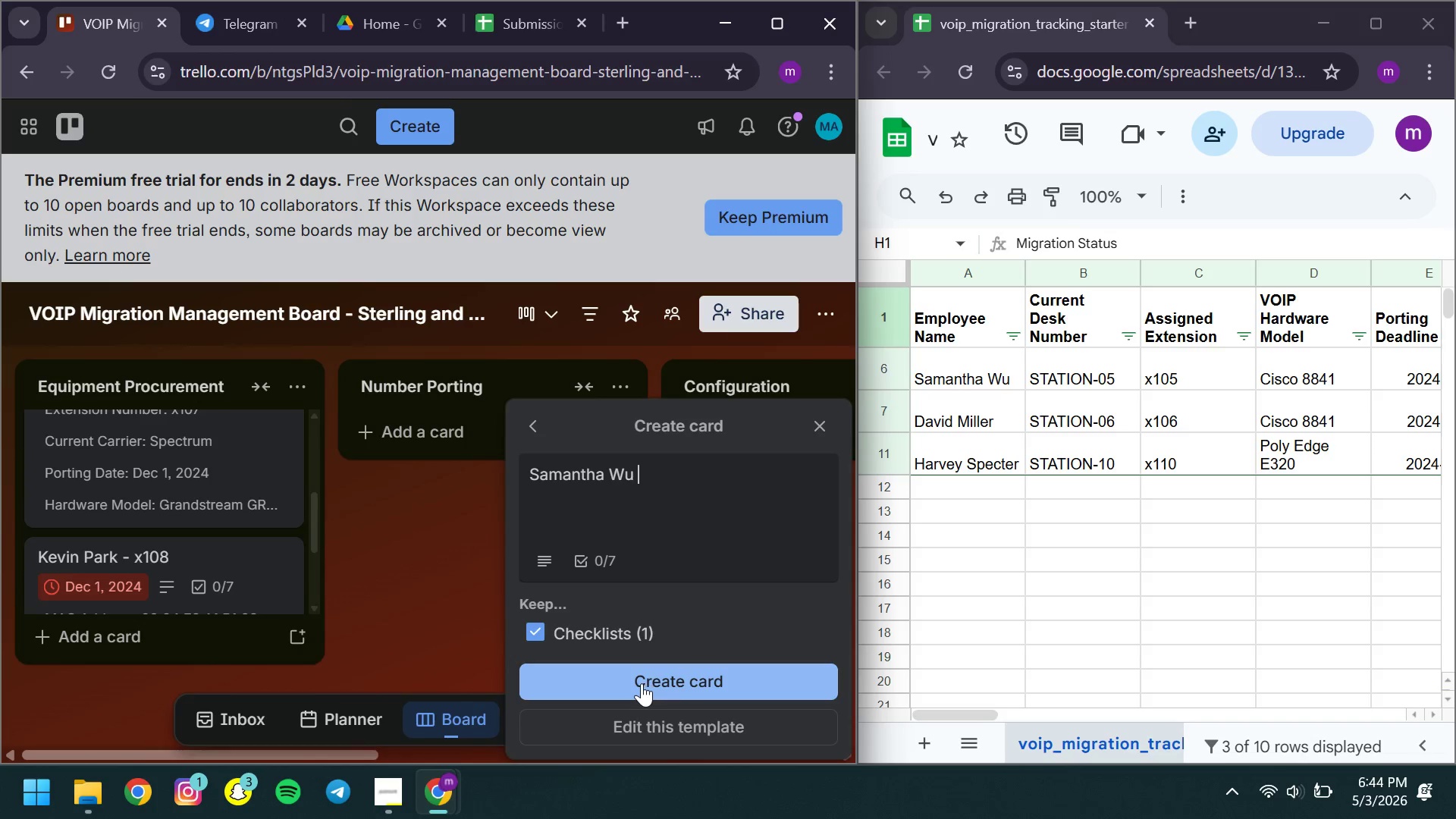 
left_click([642, 683])
 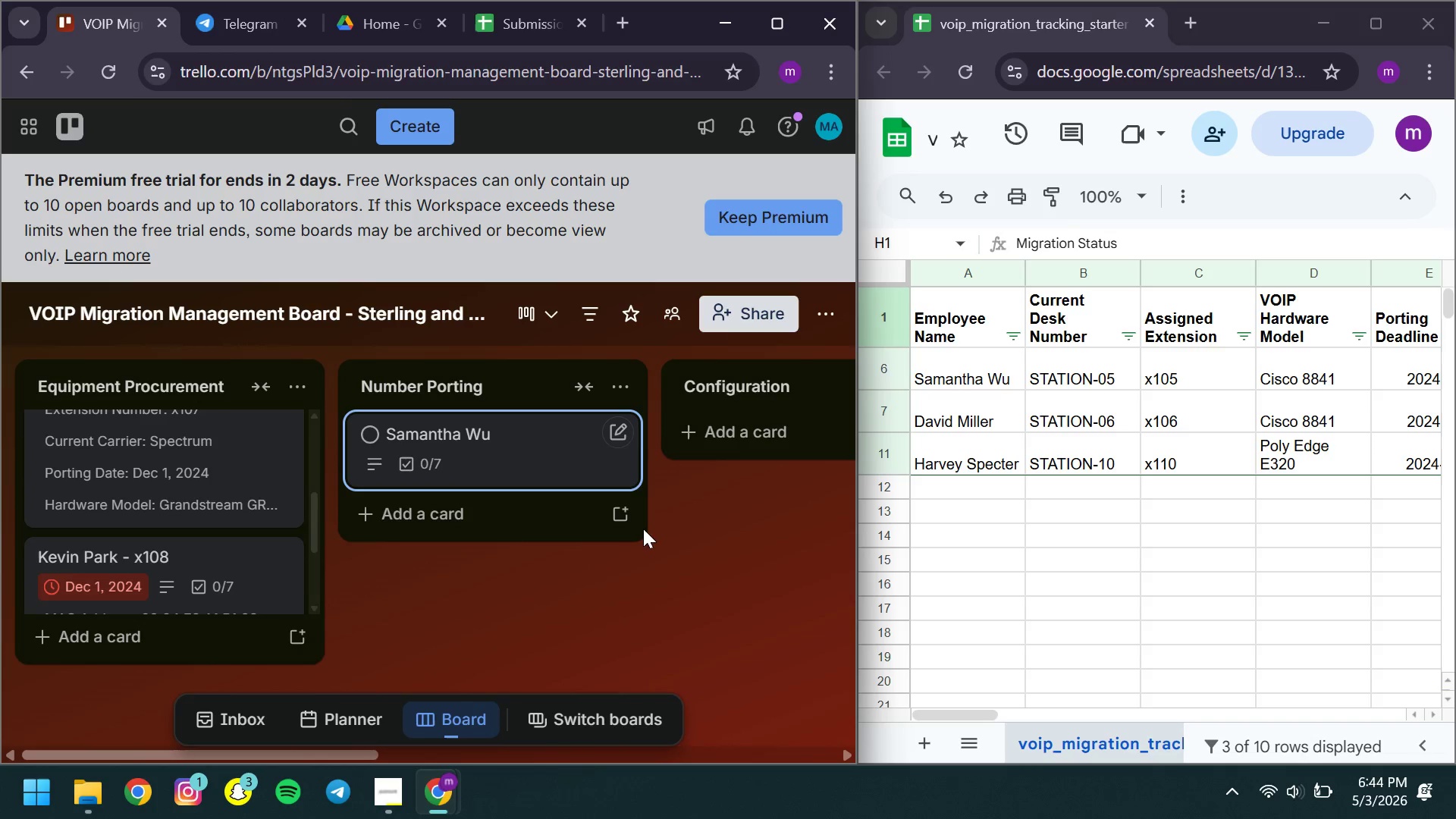 
left_click([627, 515])
 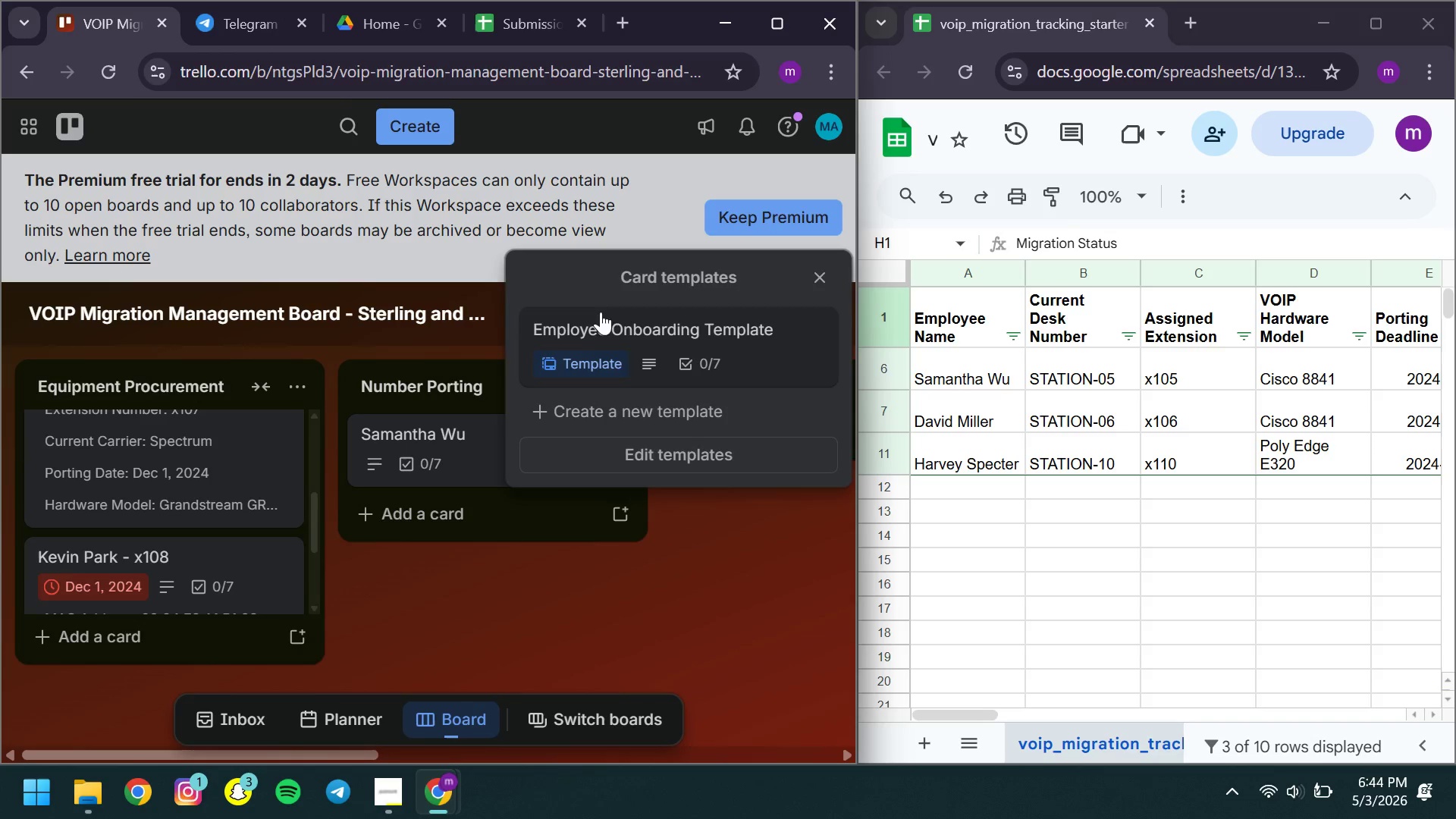 
left_click([643, 330])
 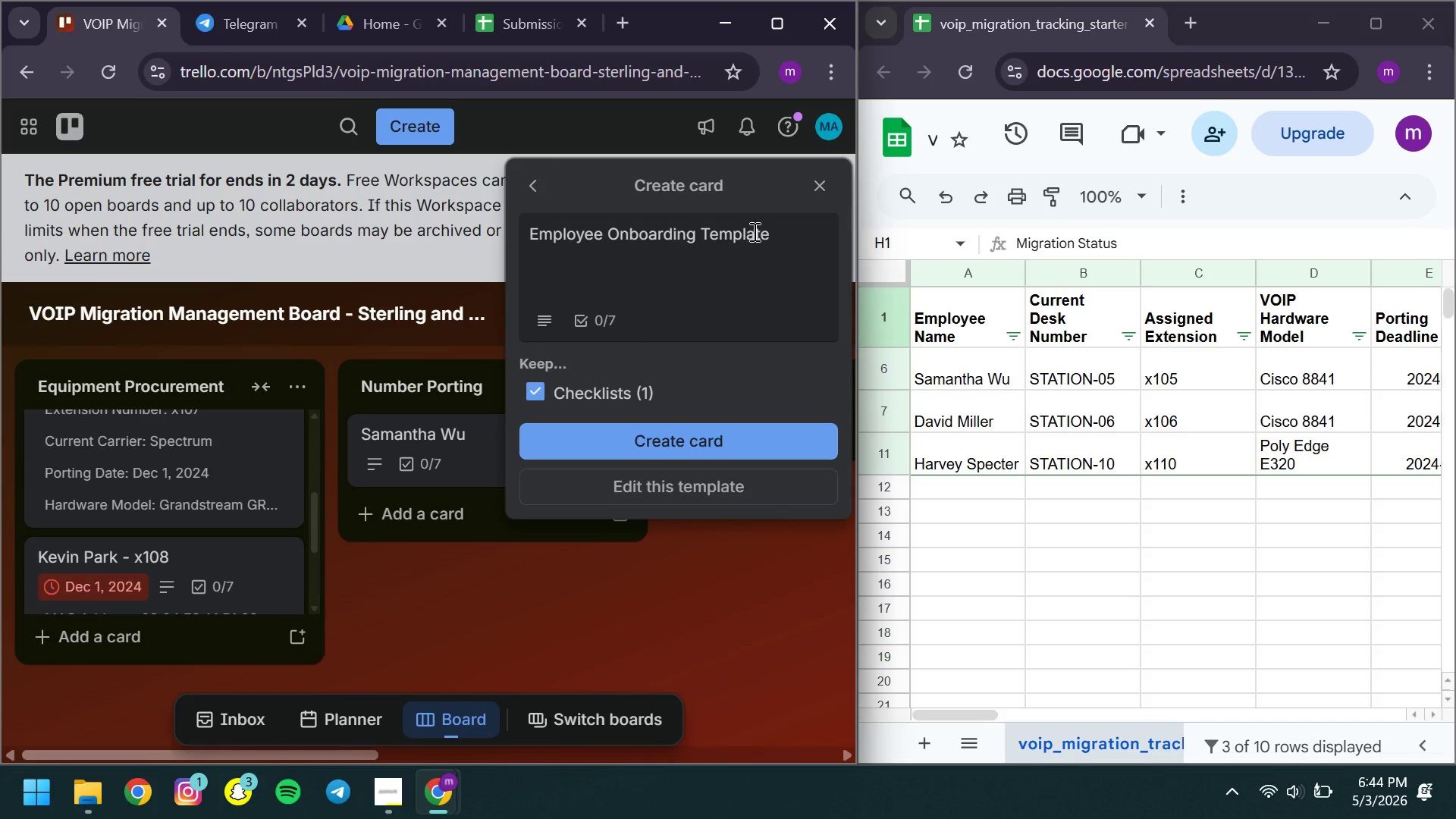 
left_click([753, 231])
 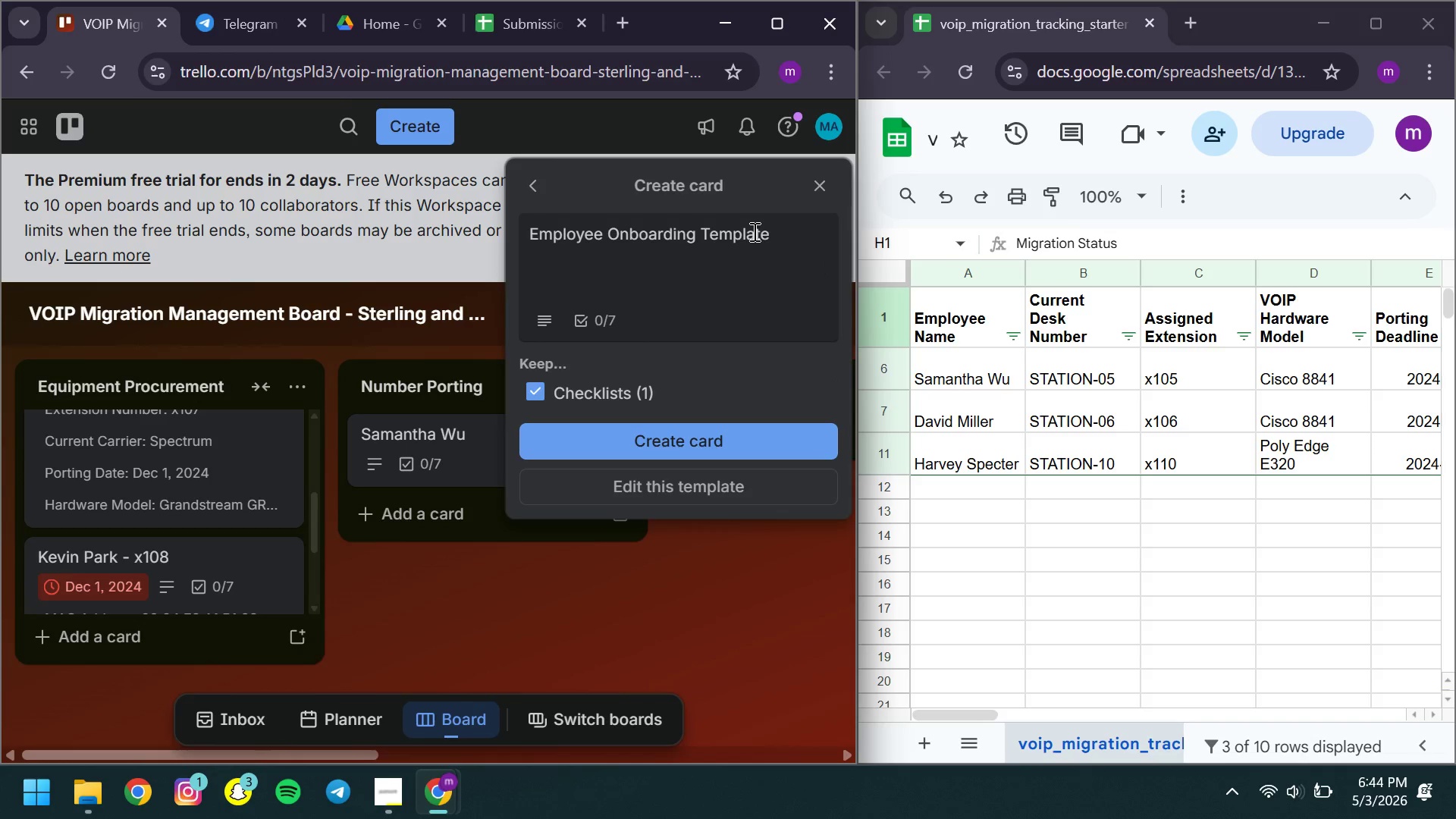 
key(Control+ControlLeft)
 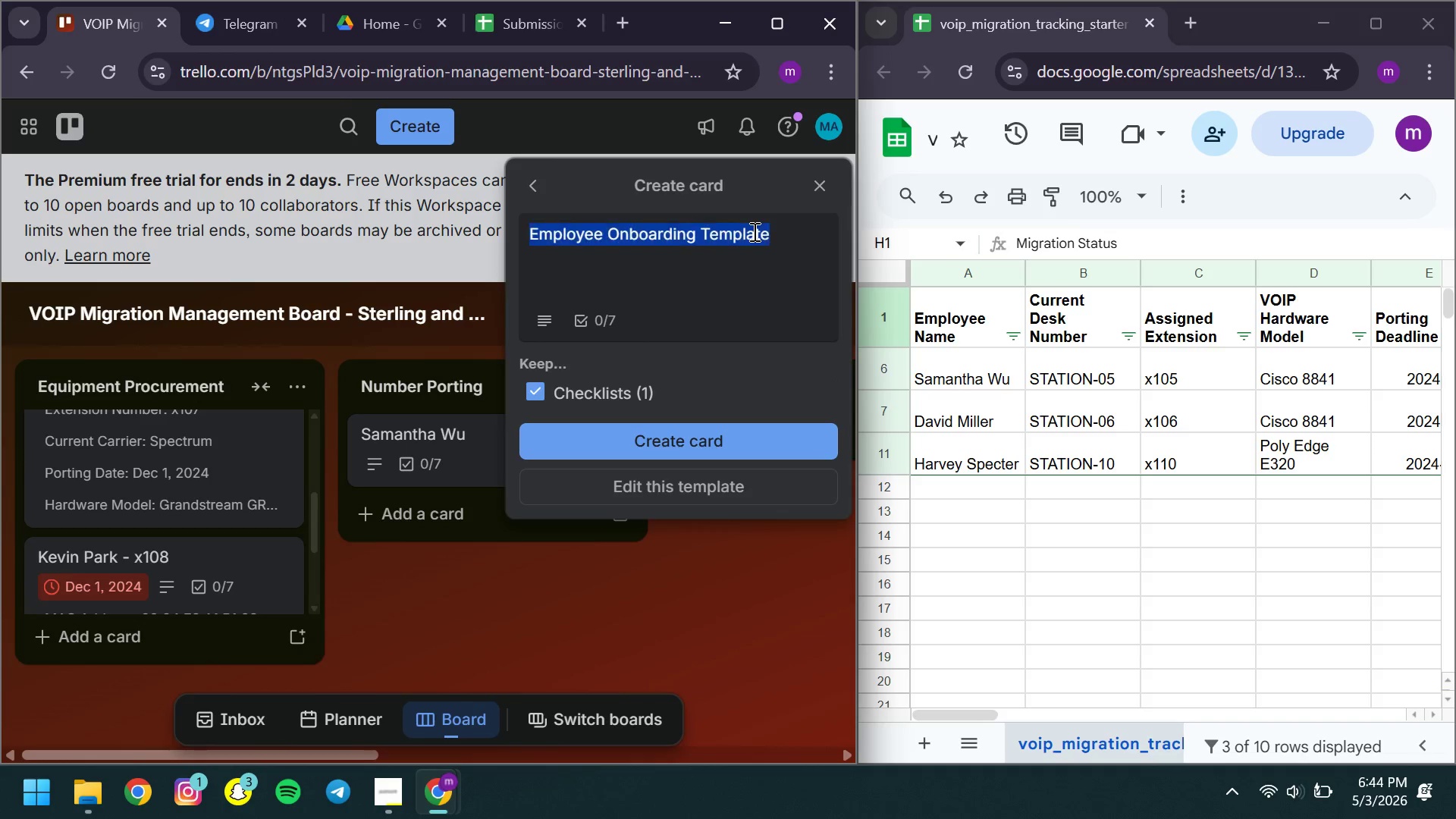 
key(Control+A)
 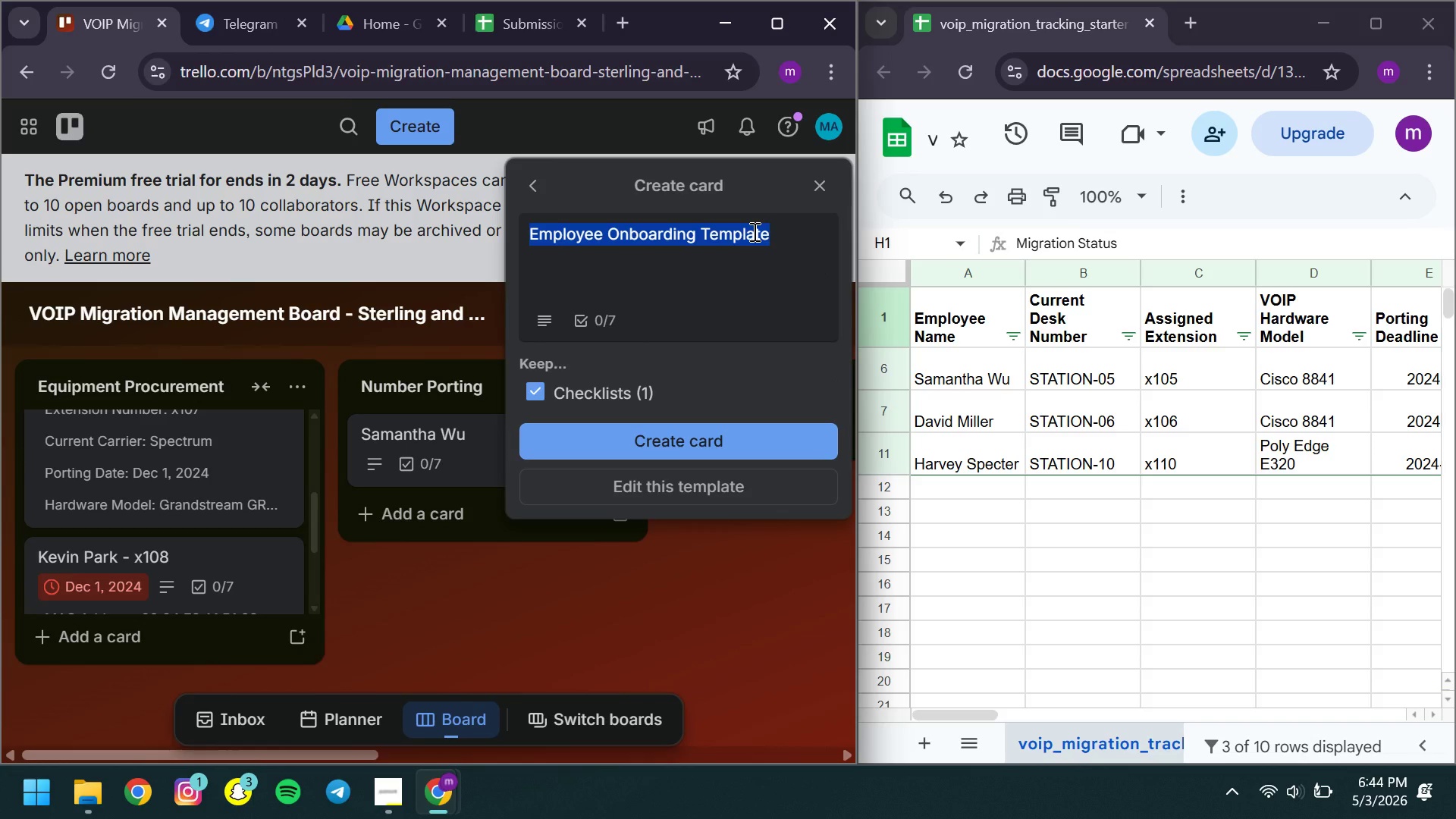 
type(David Miller - x106)
 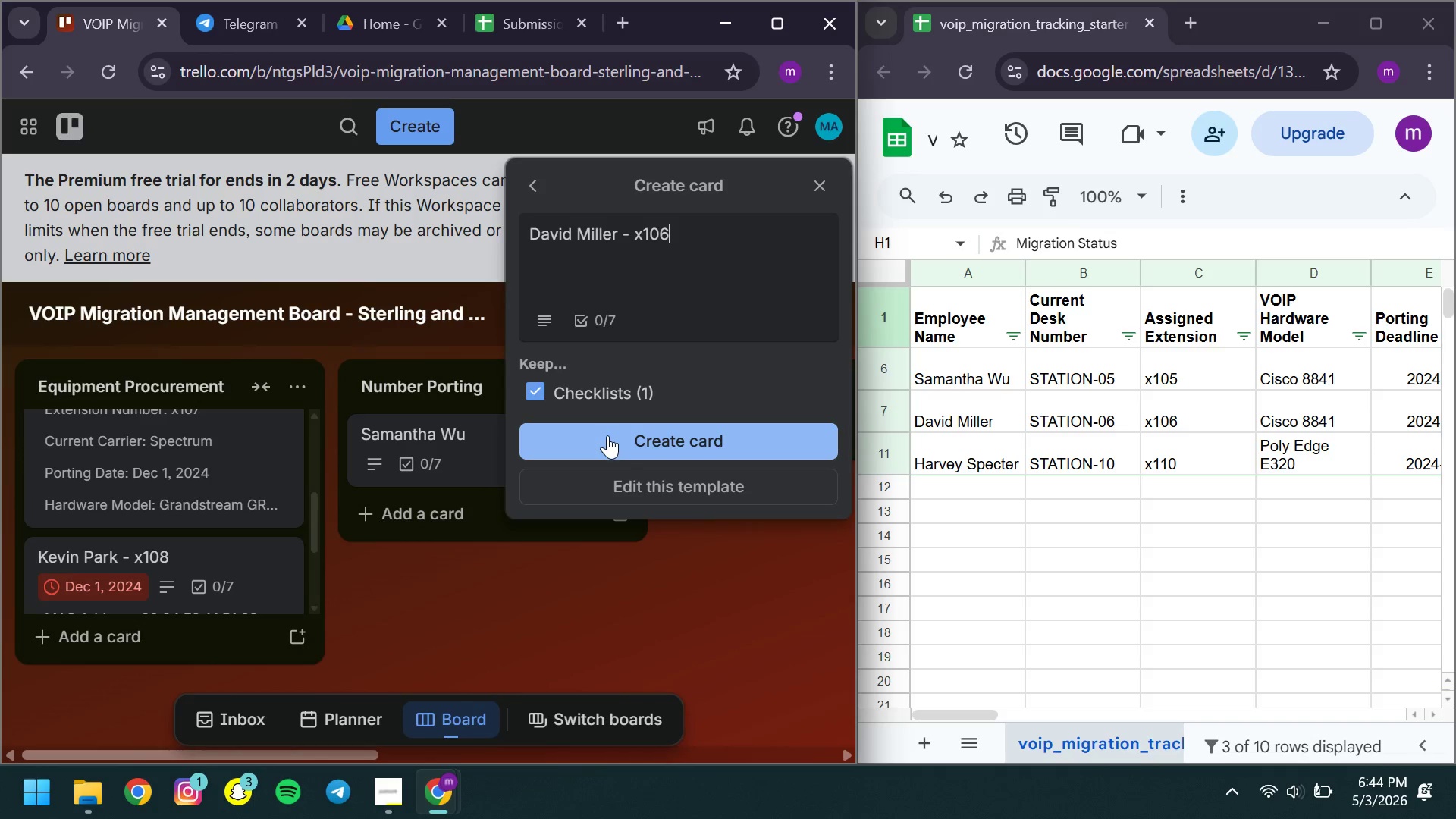 
left_click([607, 435])
 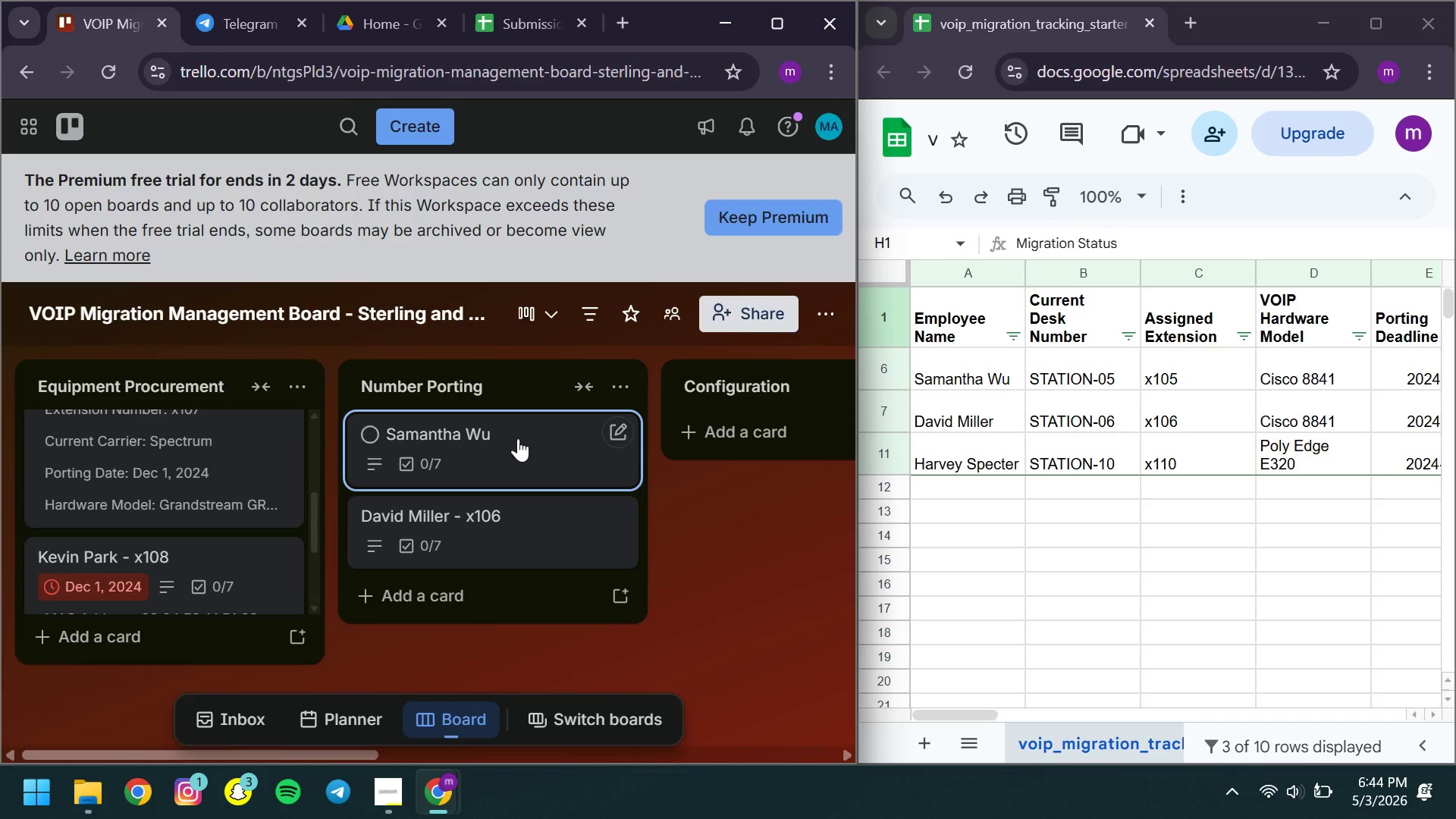 
left_click([518, 438])
 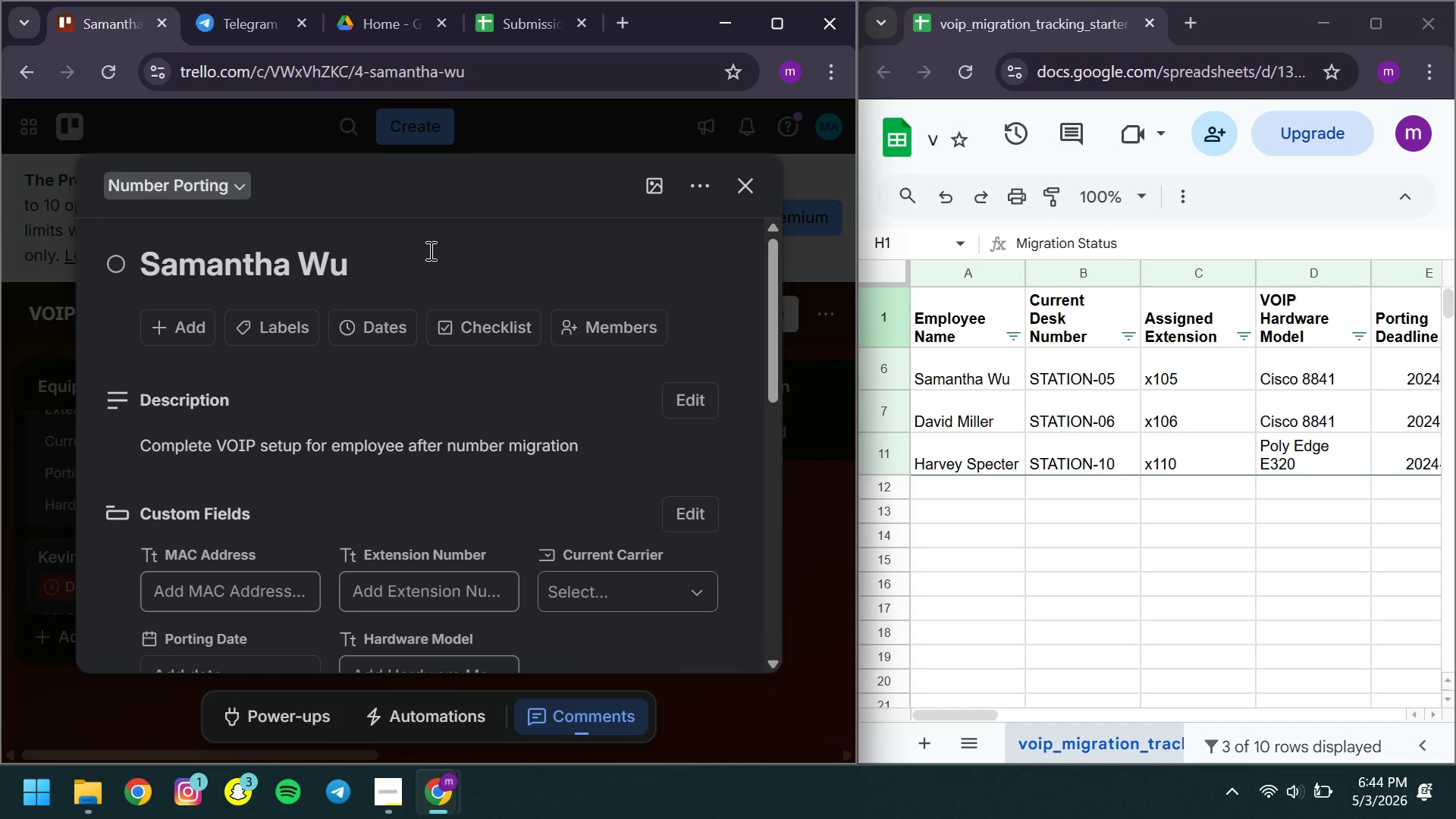 
left_click([428, 253])
 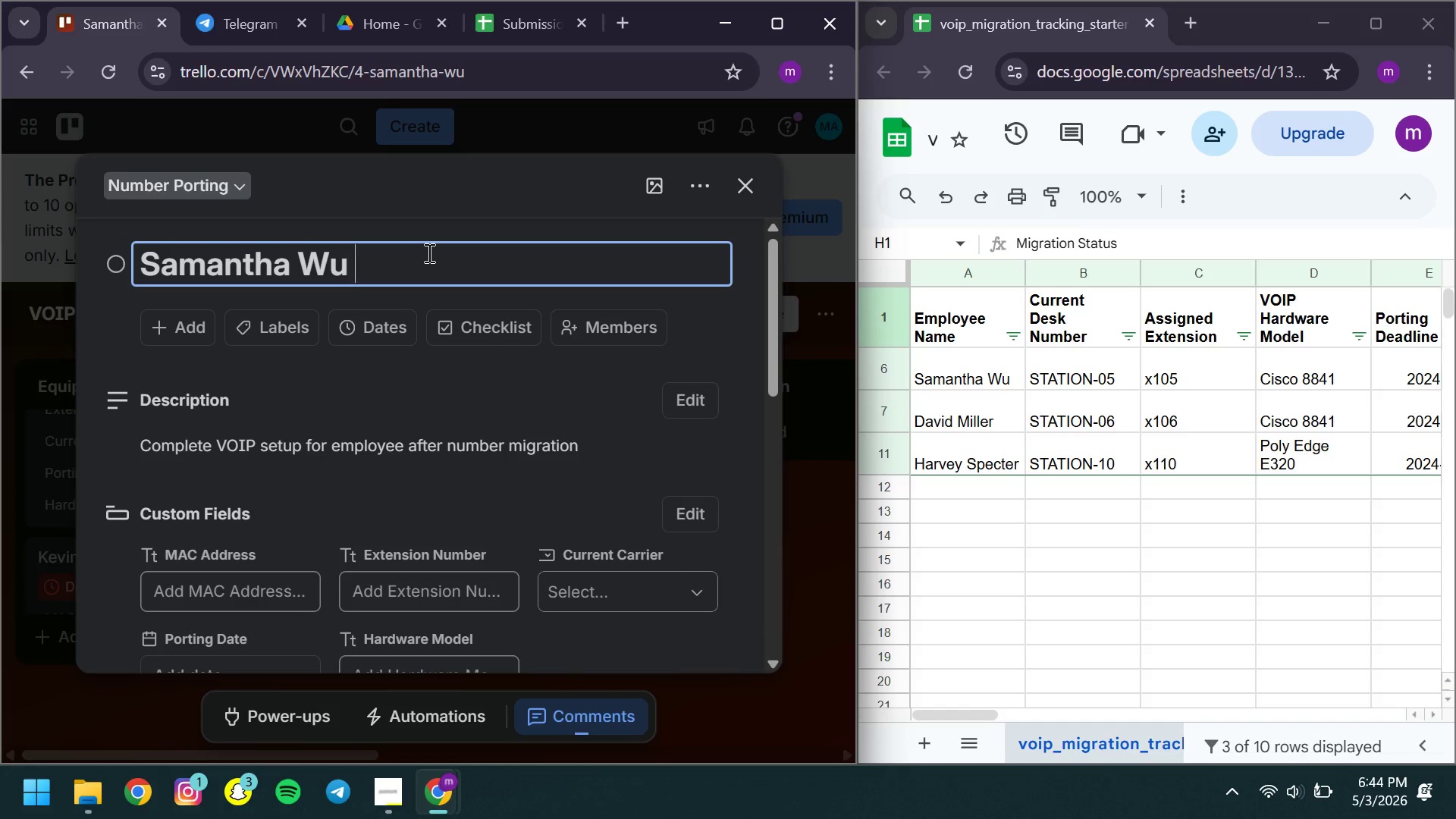 
type( - x105)
 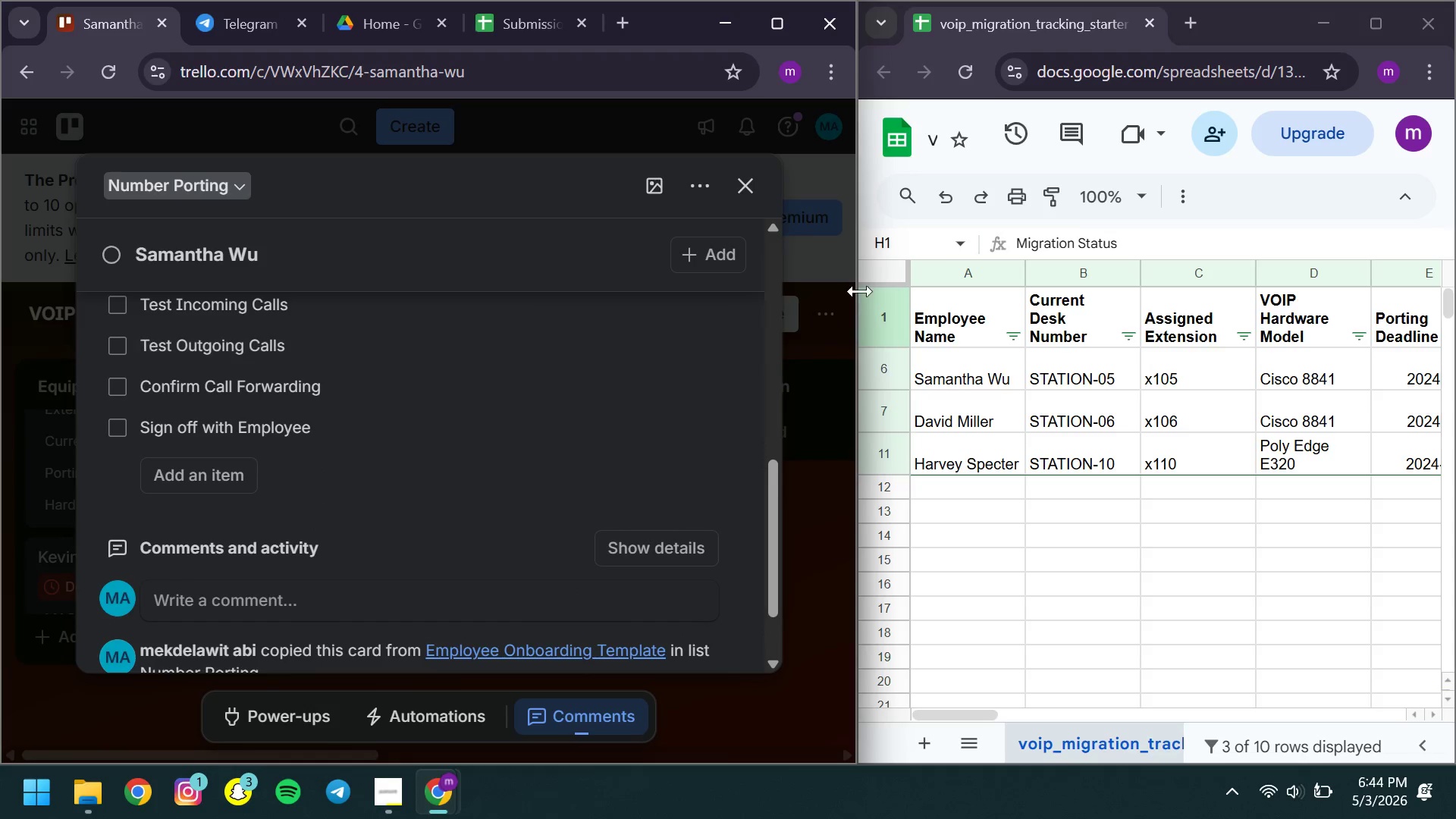 
left_click([736, 190])
 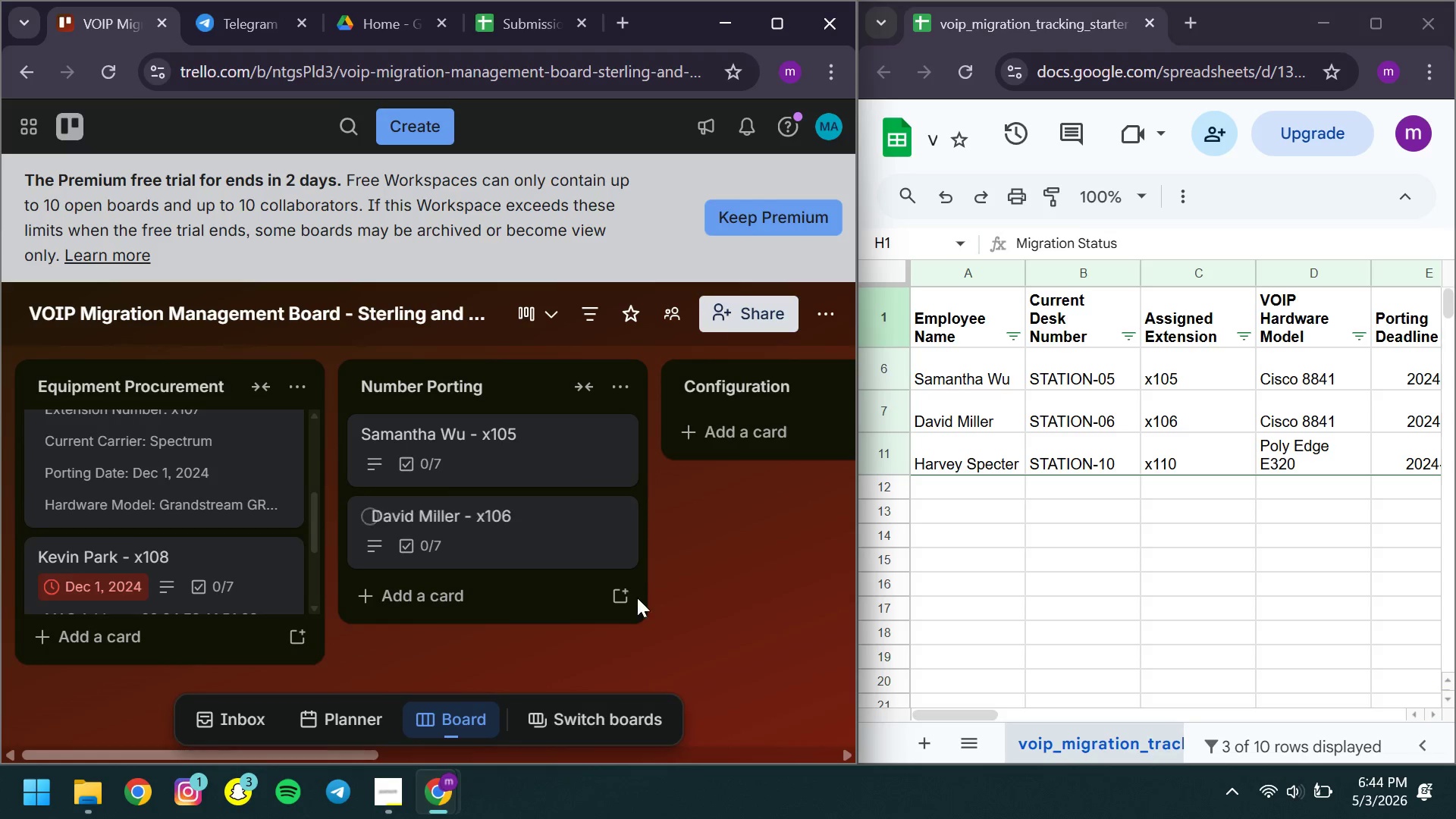 
left_click([620, 599])
 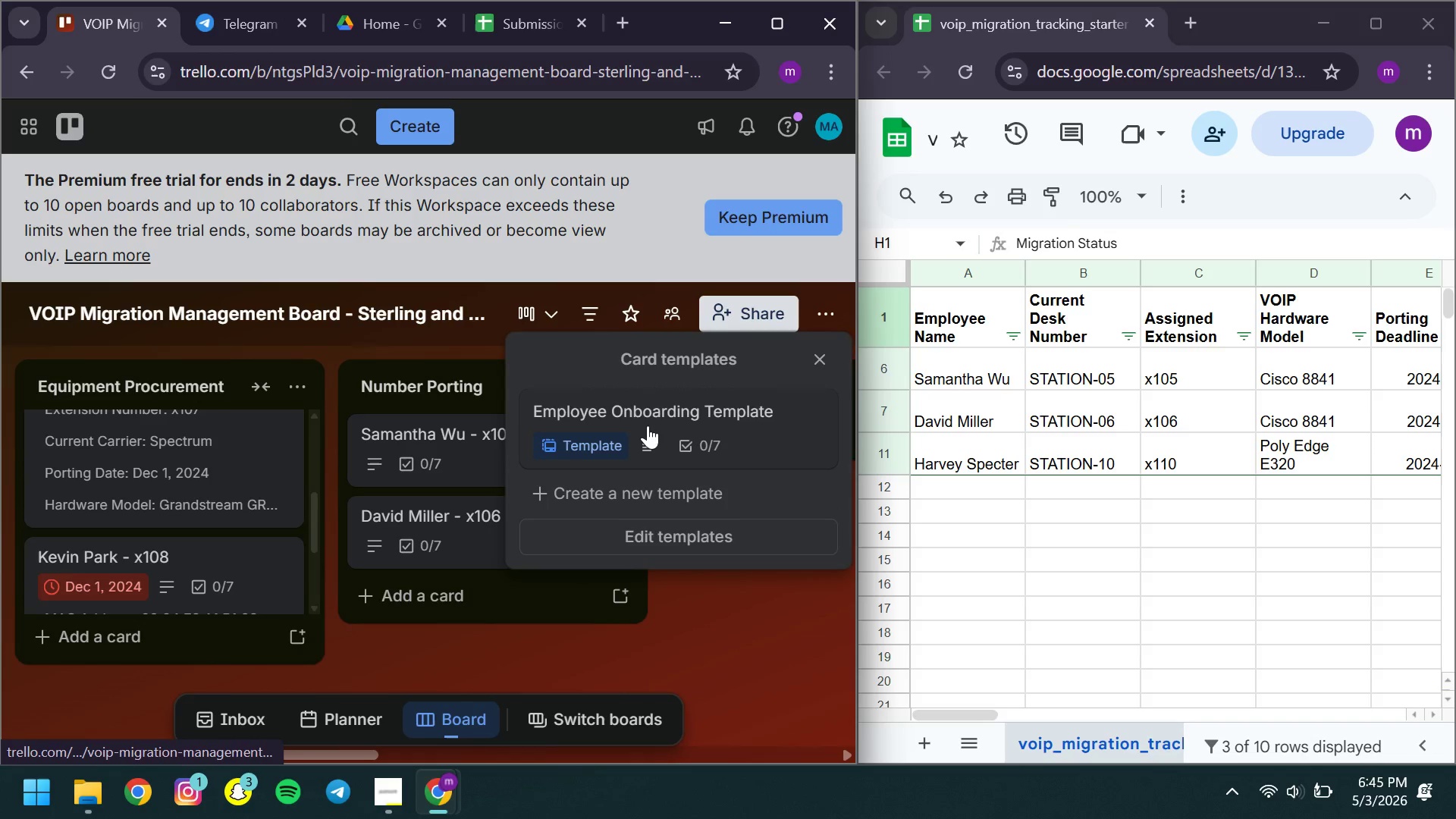 
left_click([643, 425])
 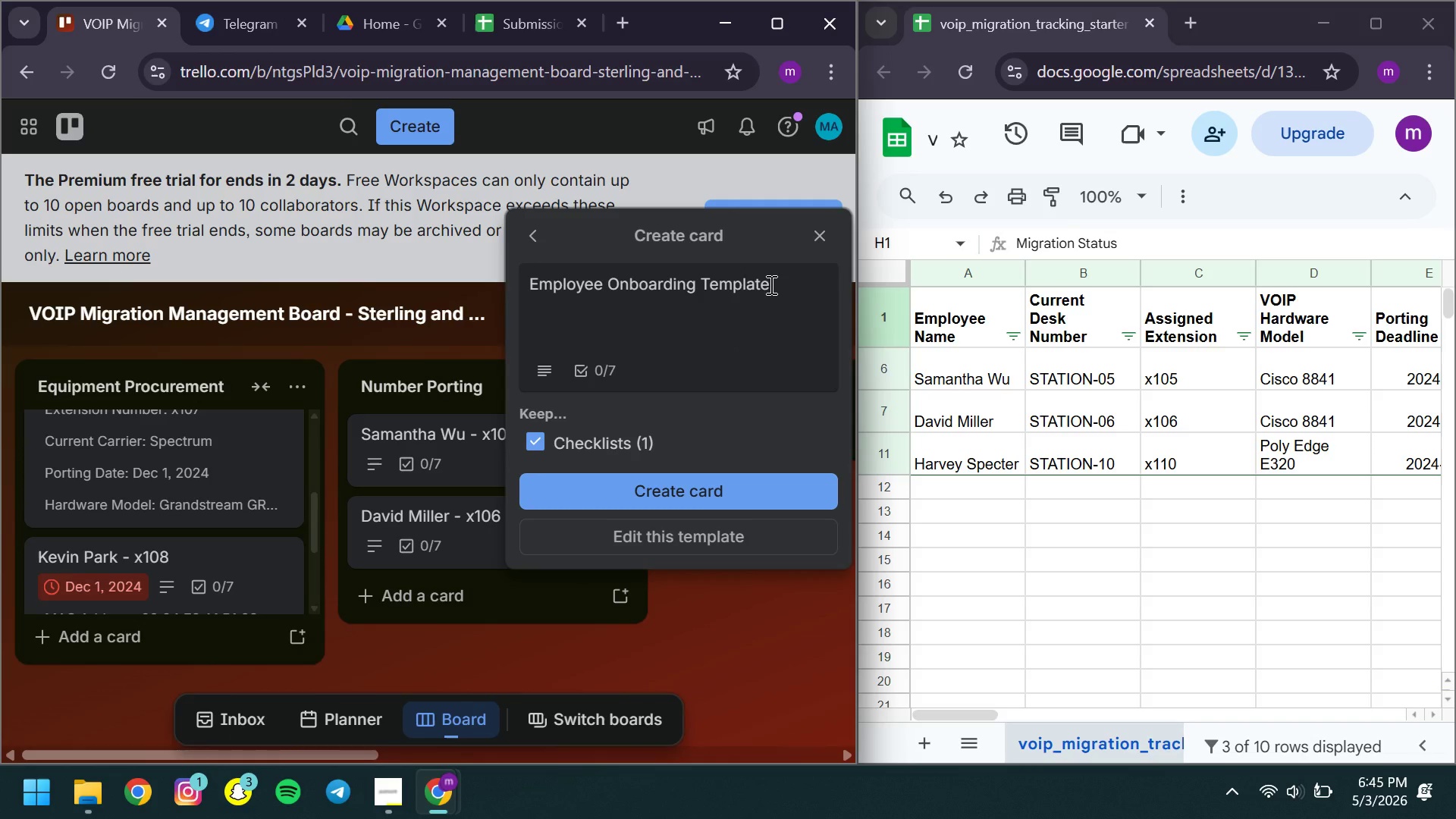 
left_click([770, 284])
 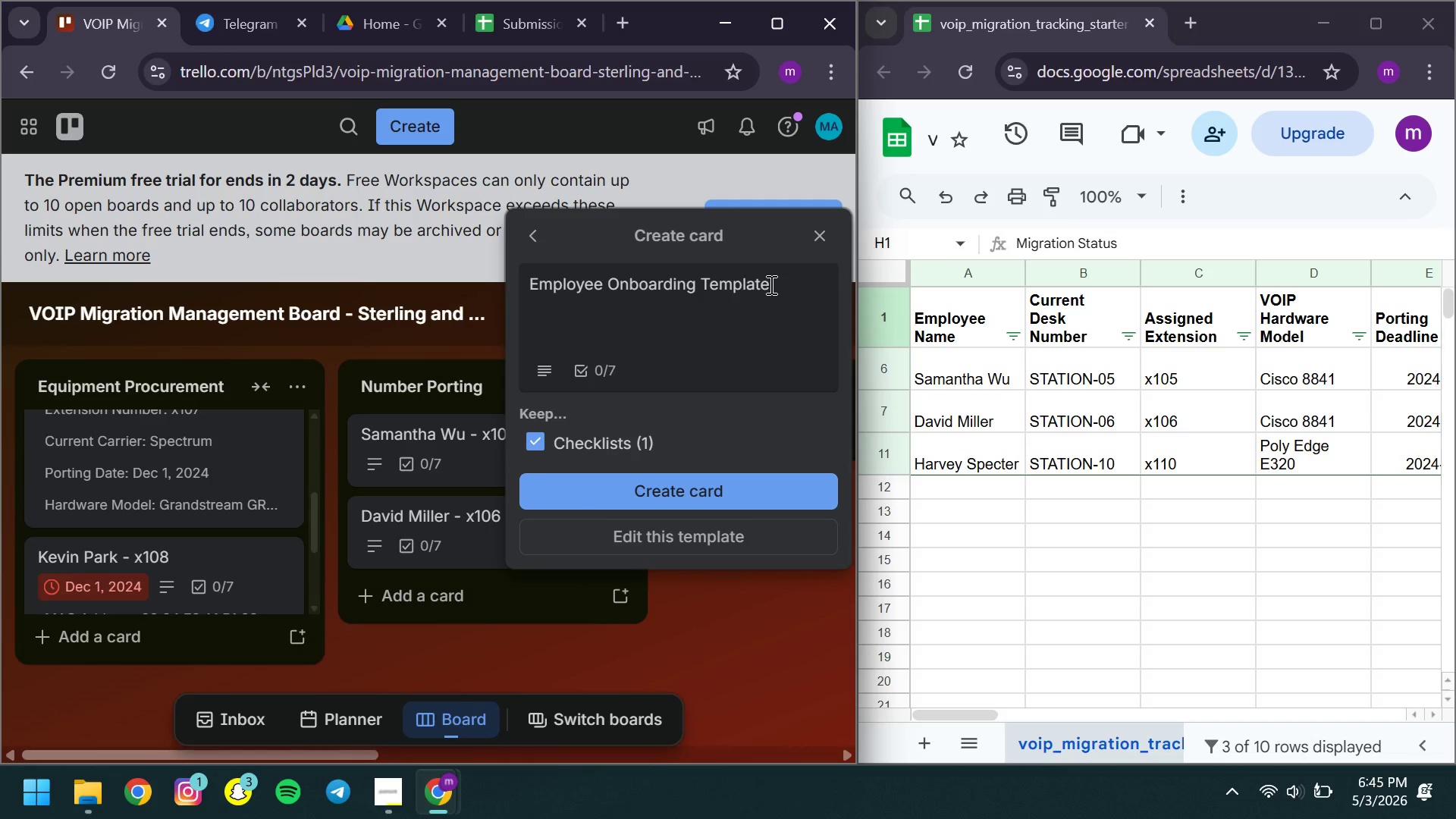 
key(Control+ControlLeft)
 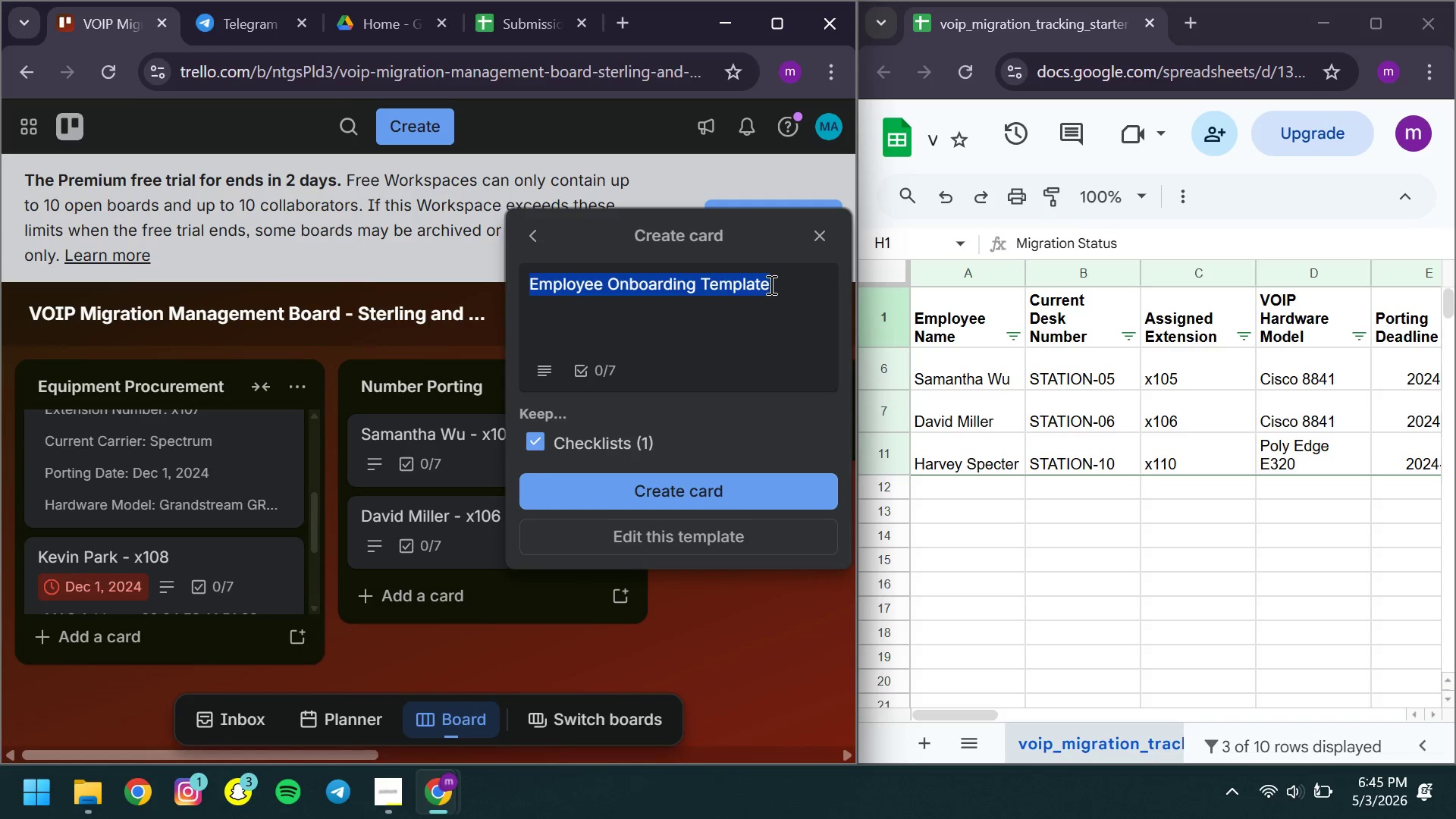 
key(Control+A)
 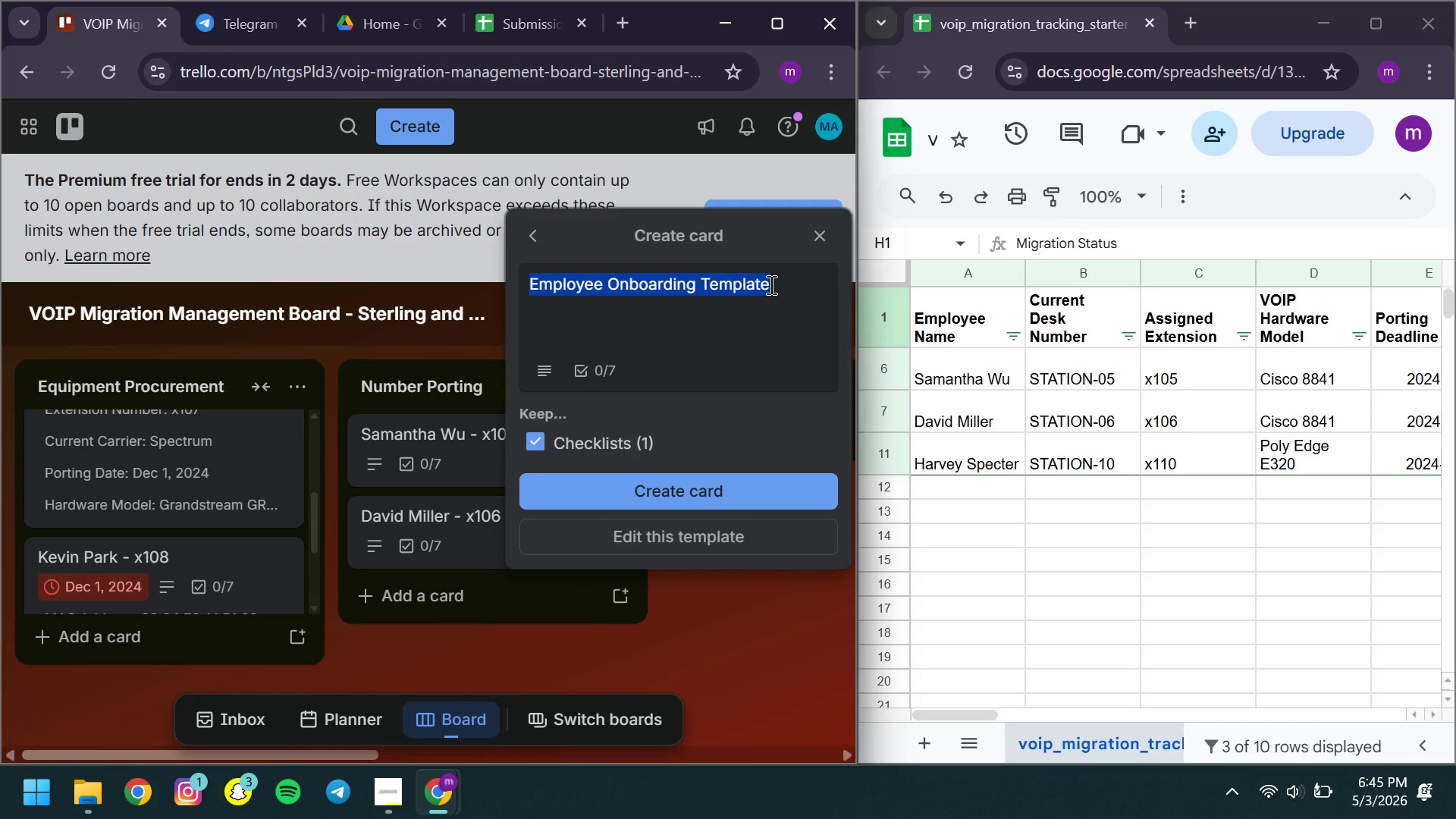 
type(Harvey Specter - x110)
 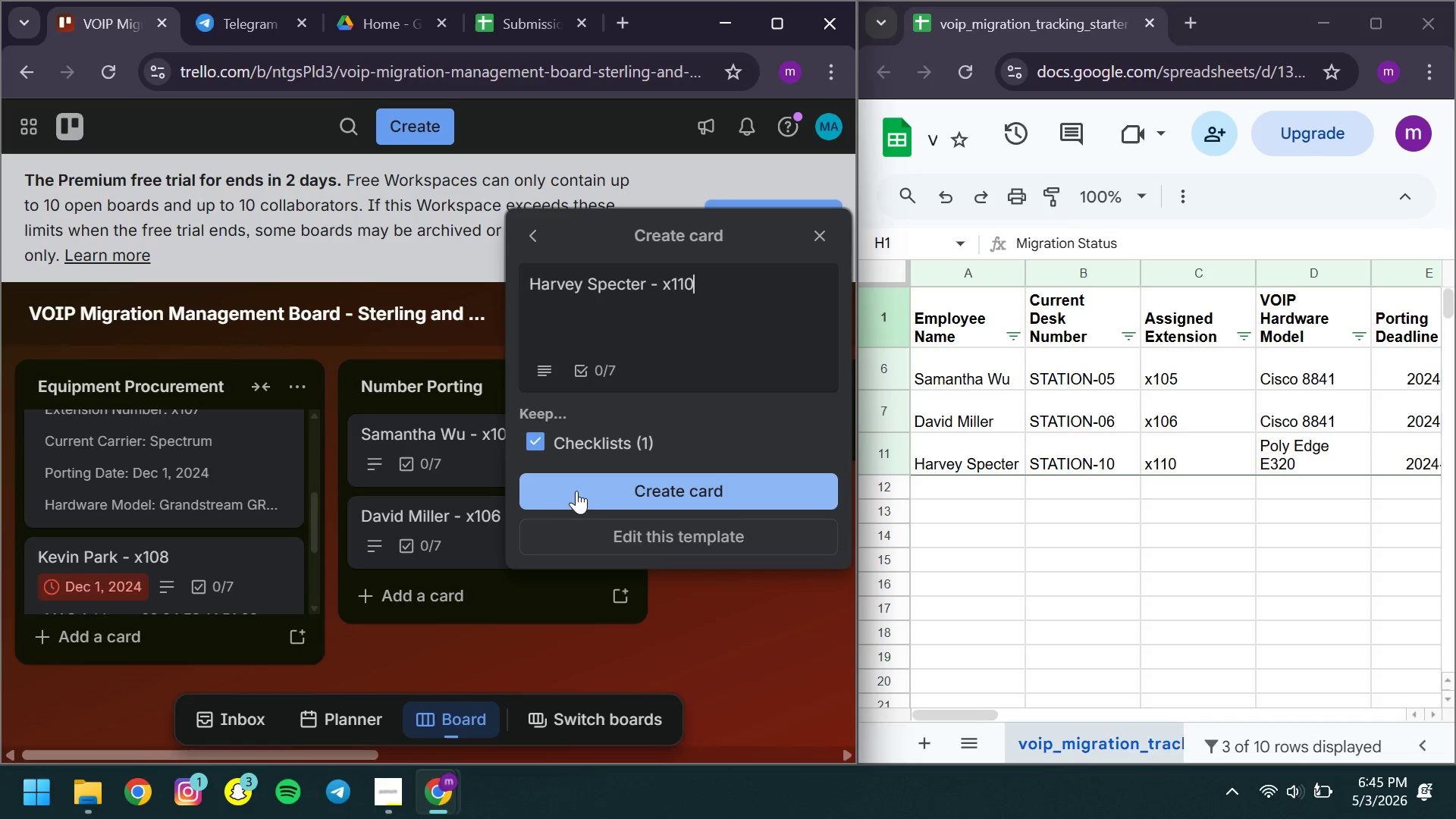 
left_click([572, 491])
 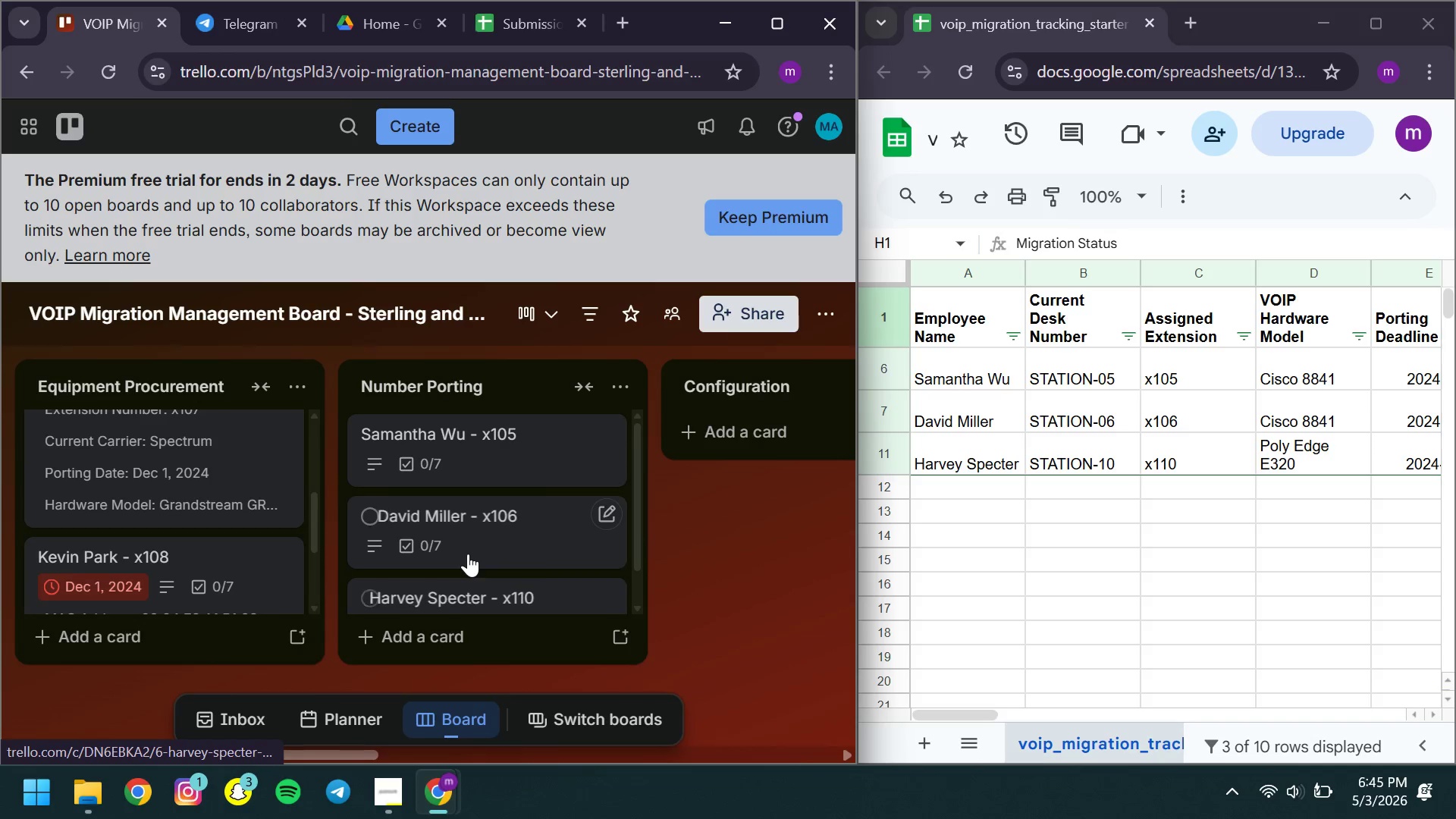 
left_click([446, 452])
 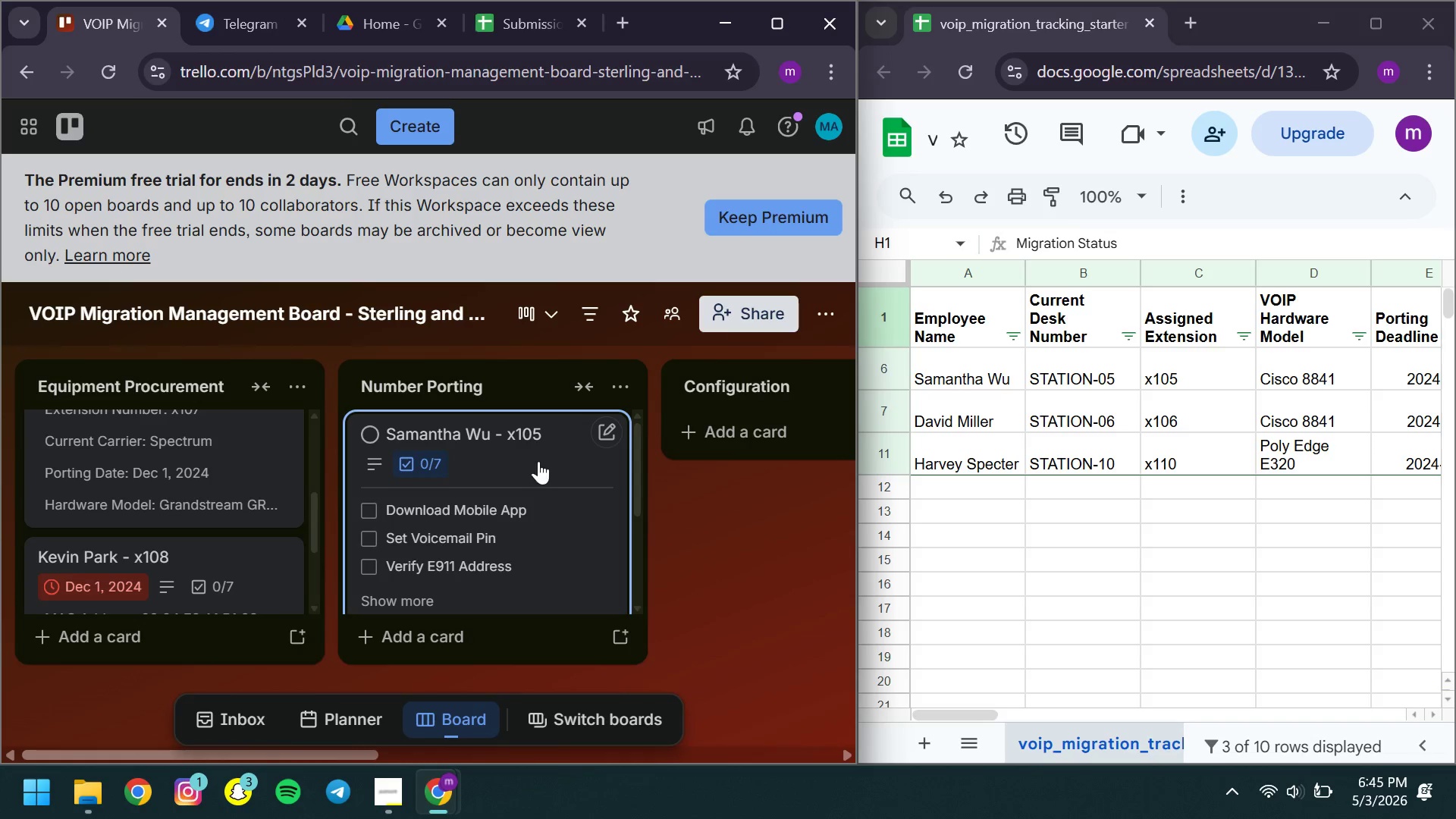 
left_click([491, 435])
 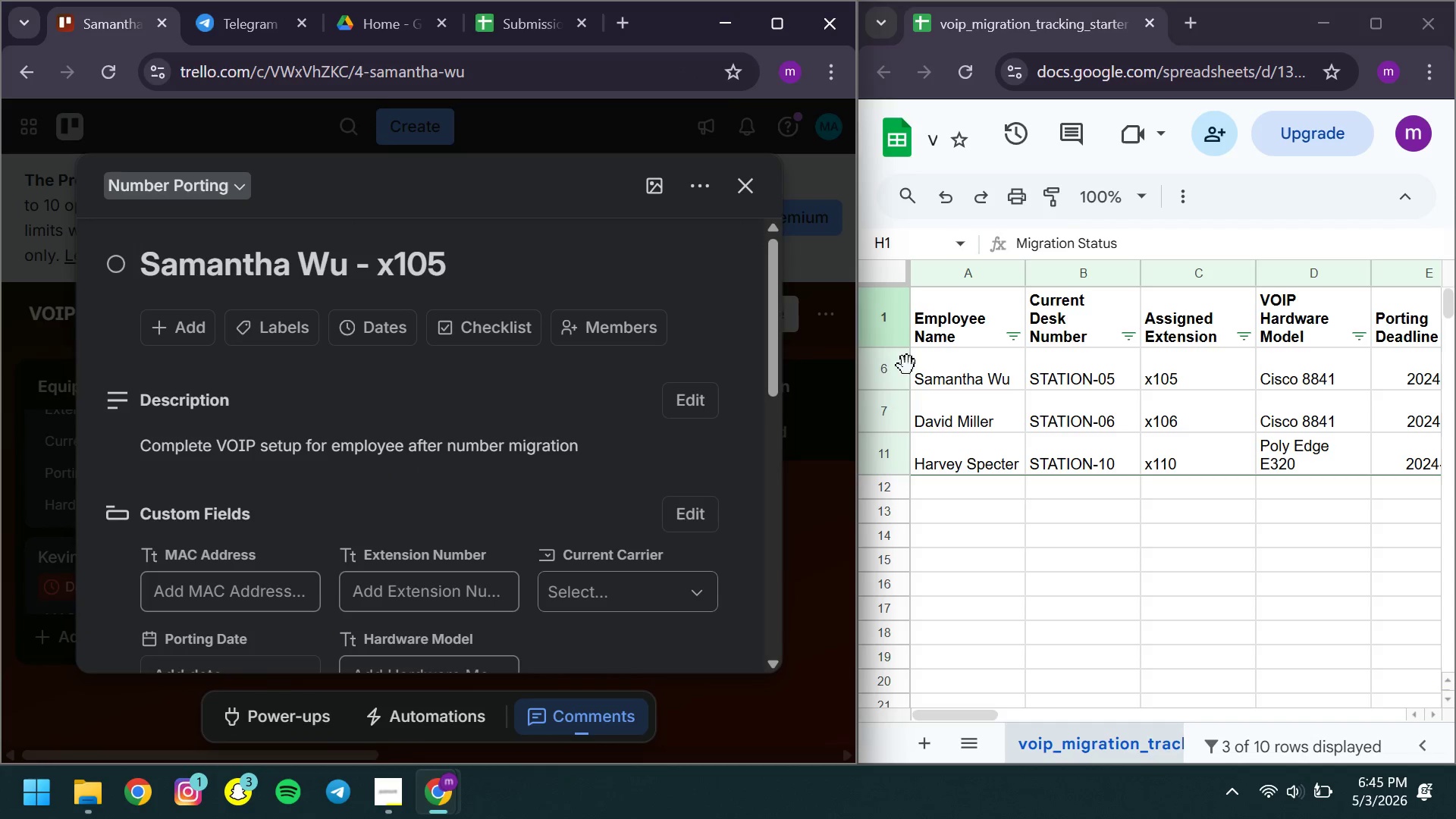 
left_click([882, 368])
 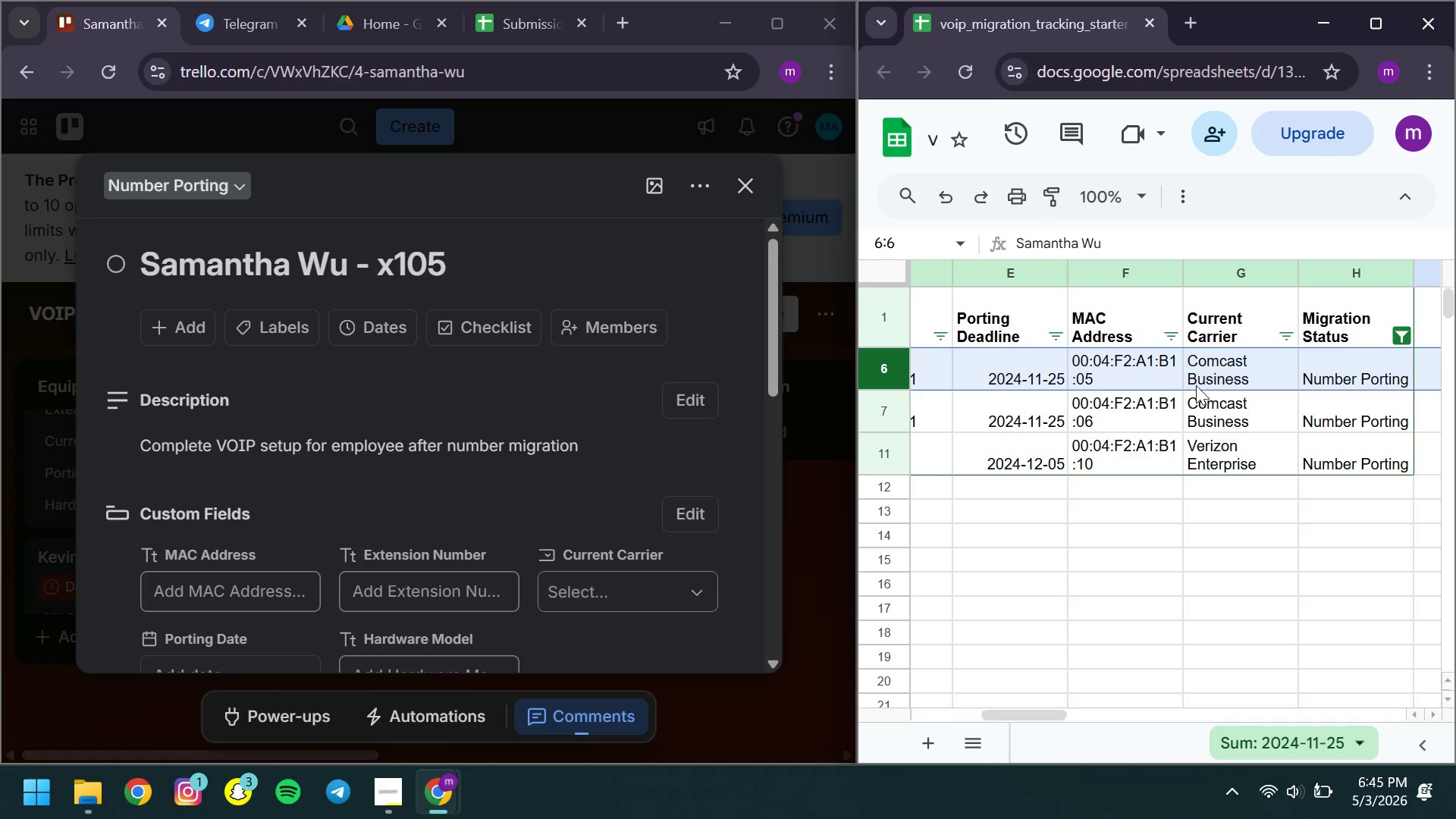 
left_click([1141, 372])
 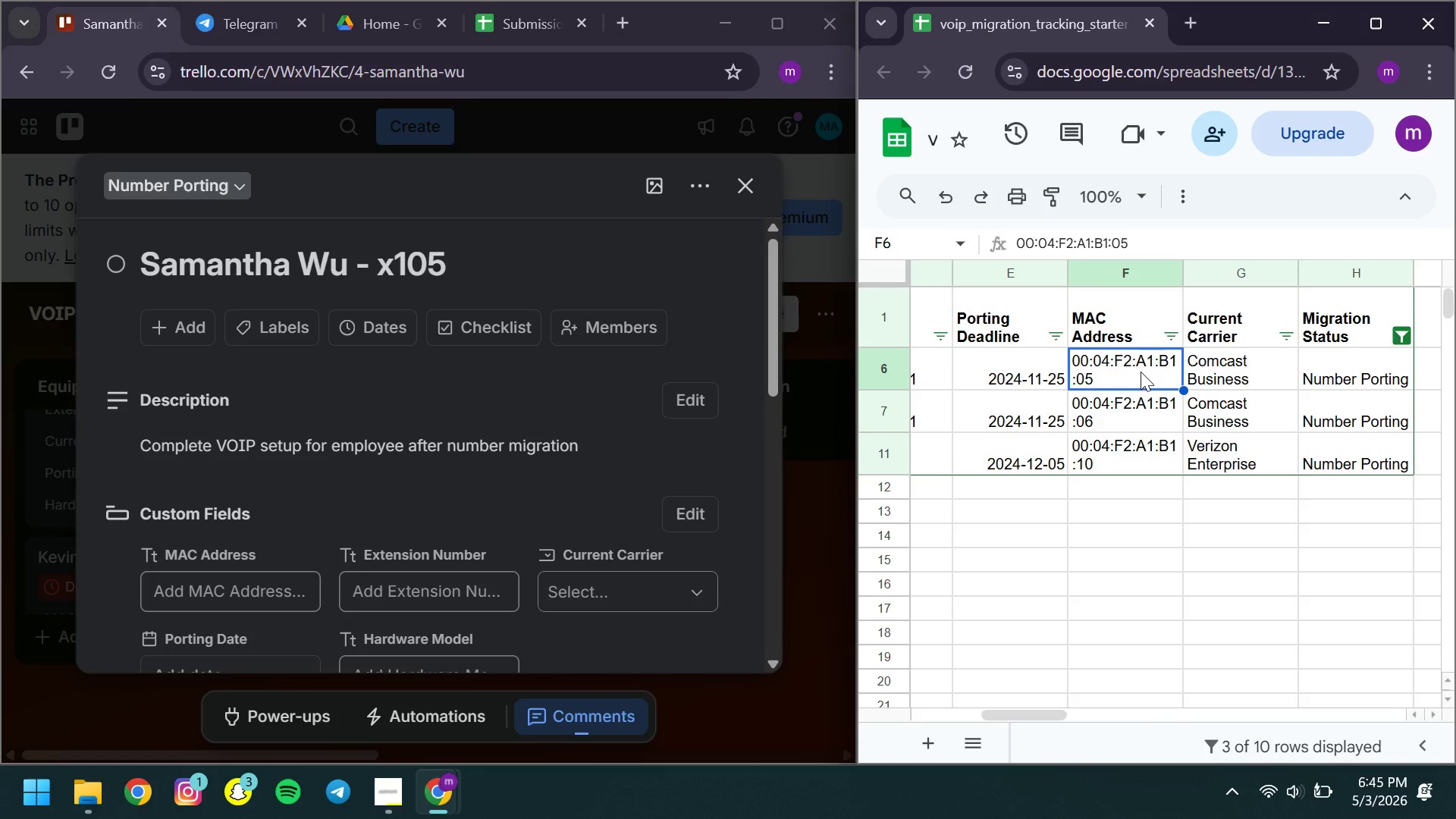 
key(Control+ControlLeft)
 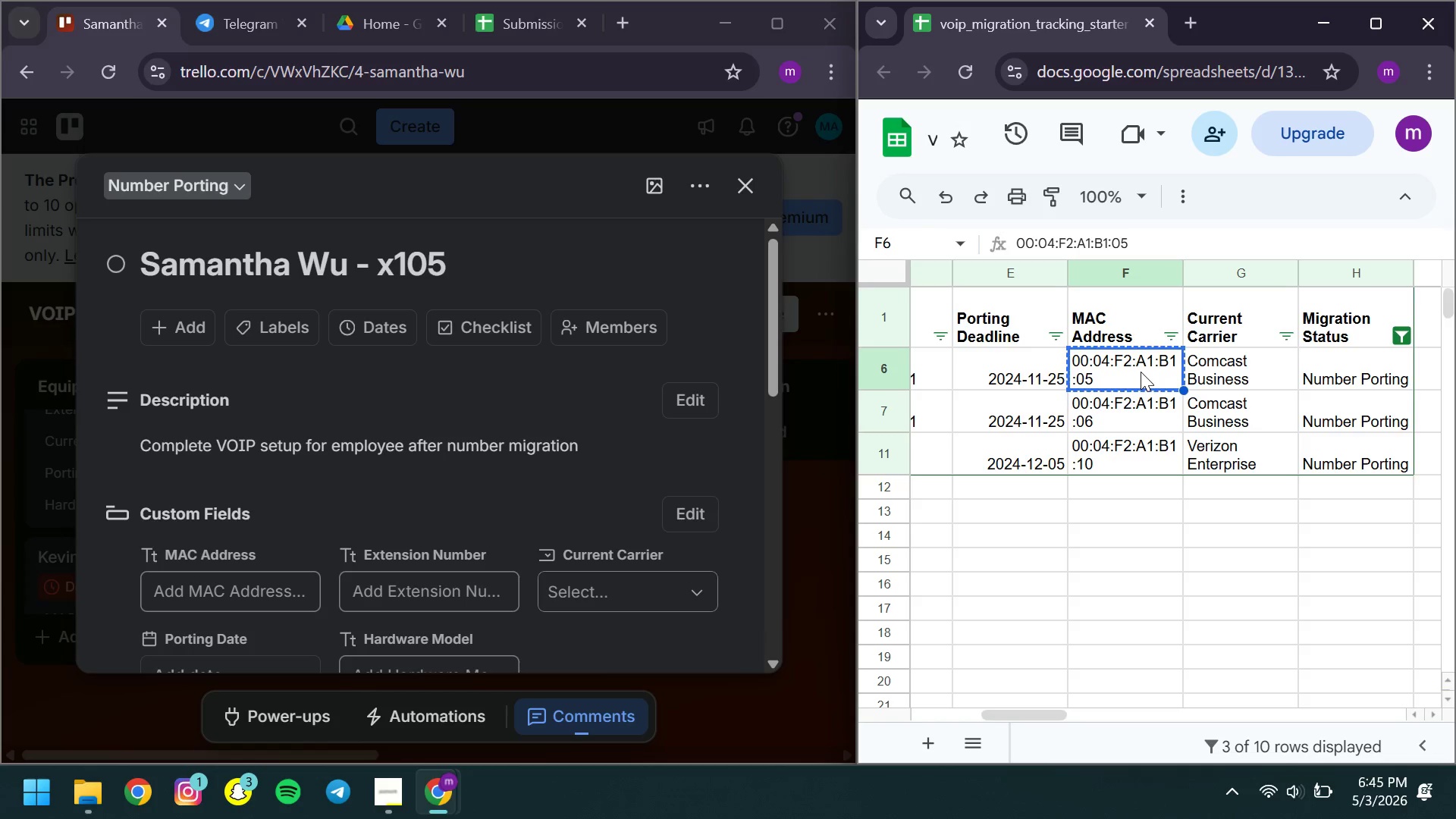 
key(Control+C)
 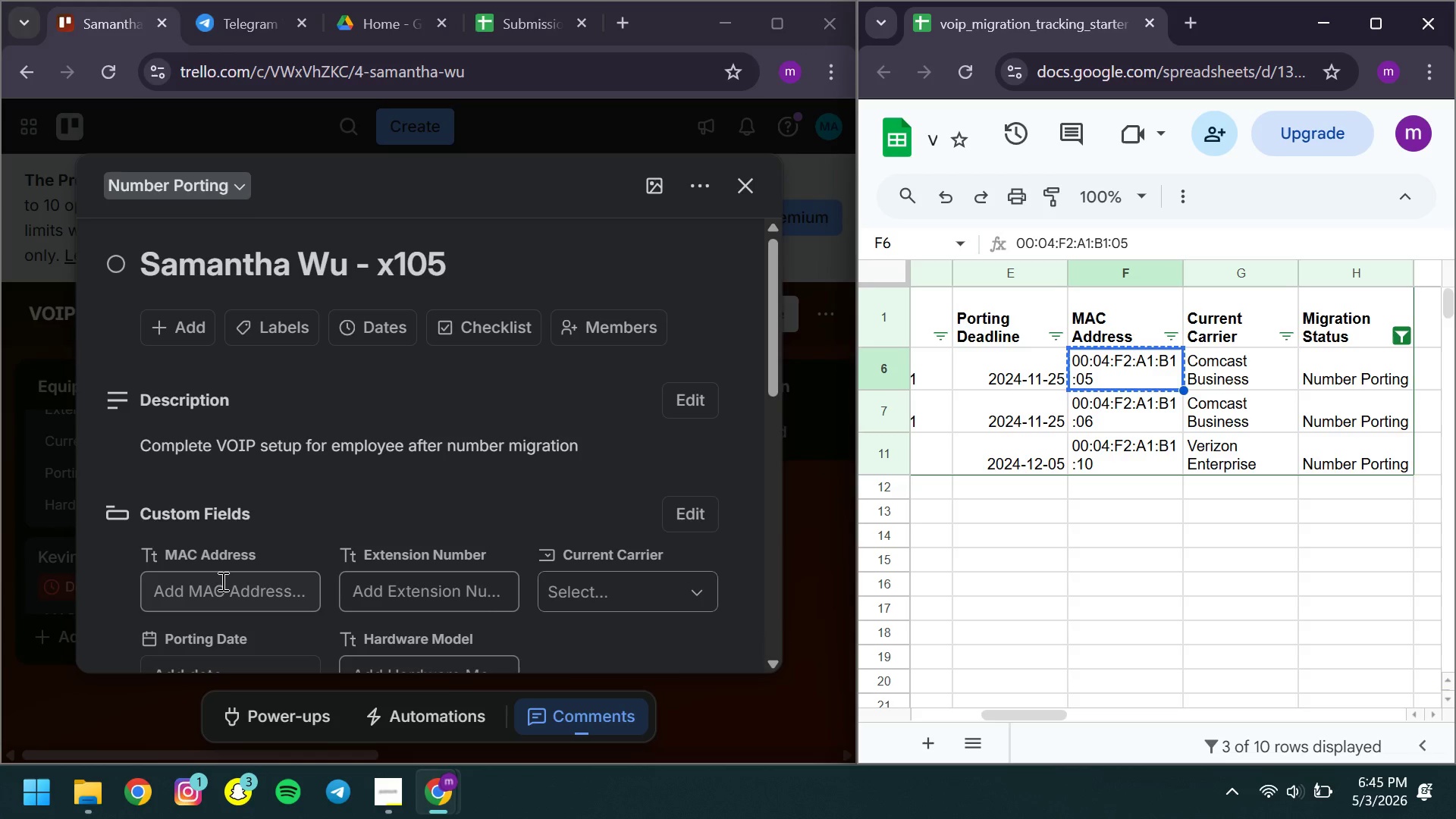 
left_click([220, 581])
 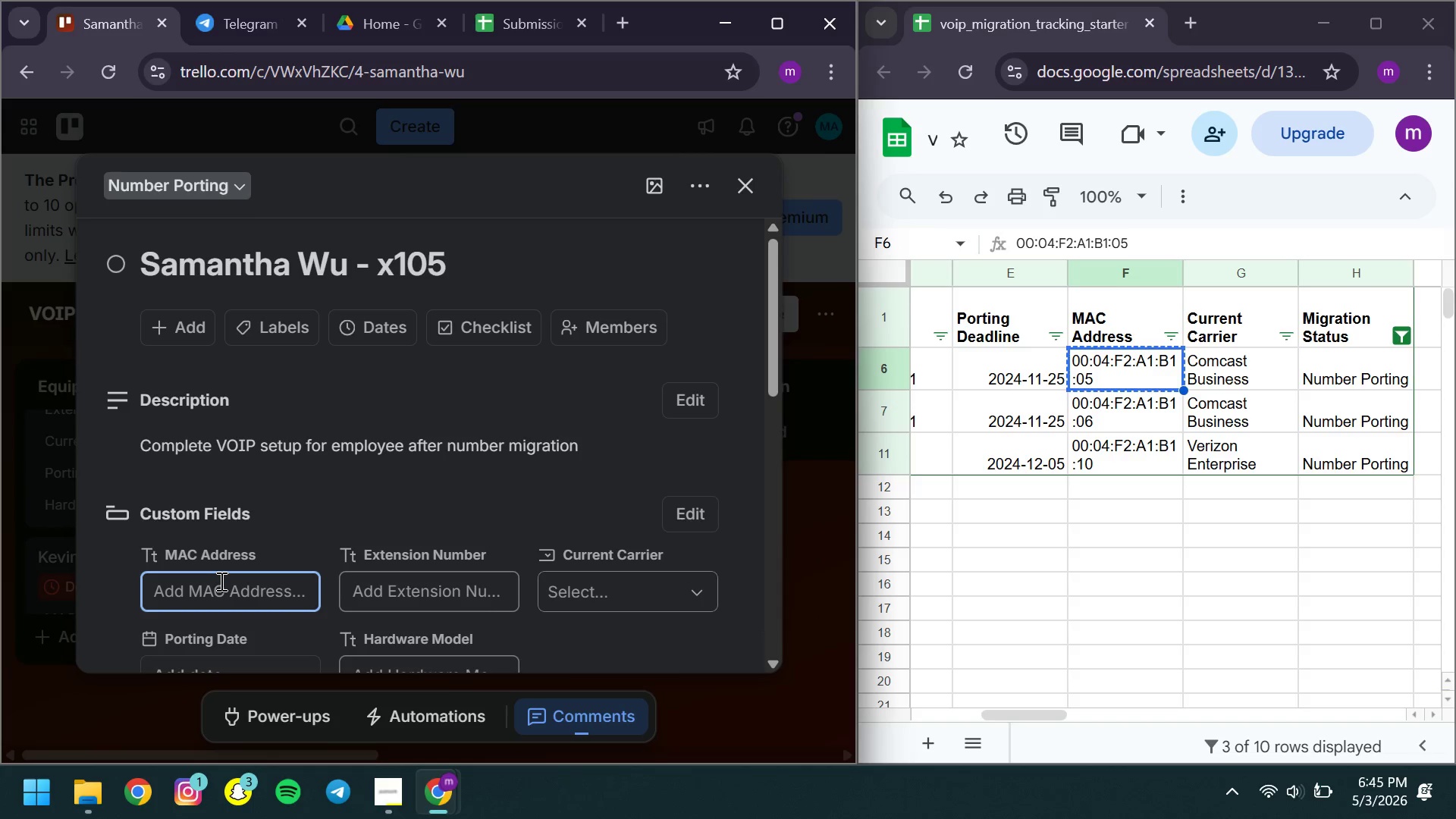 
key(Control+V)
 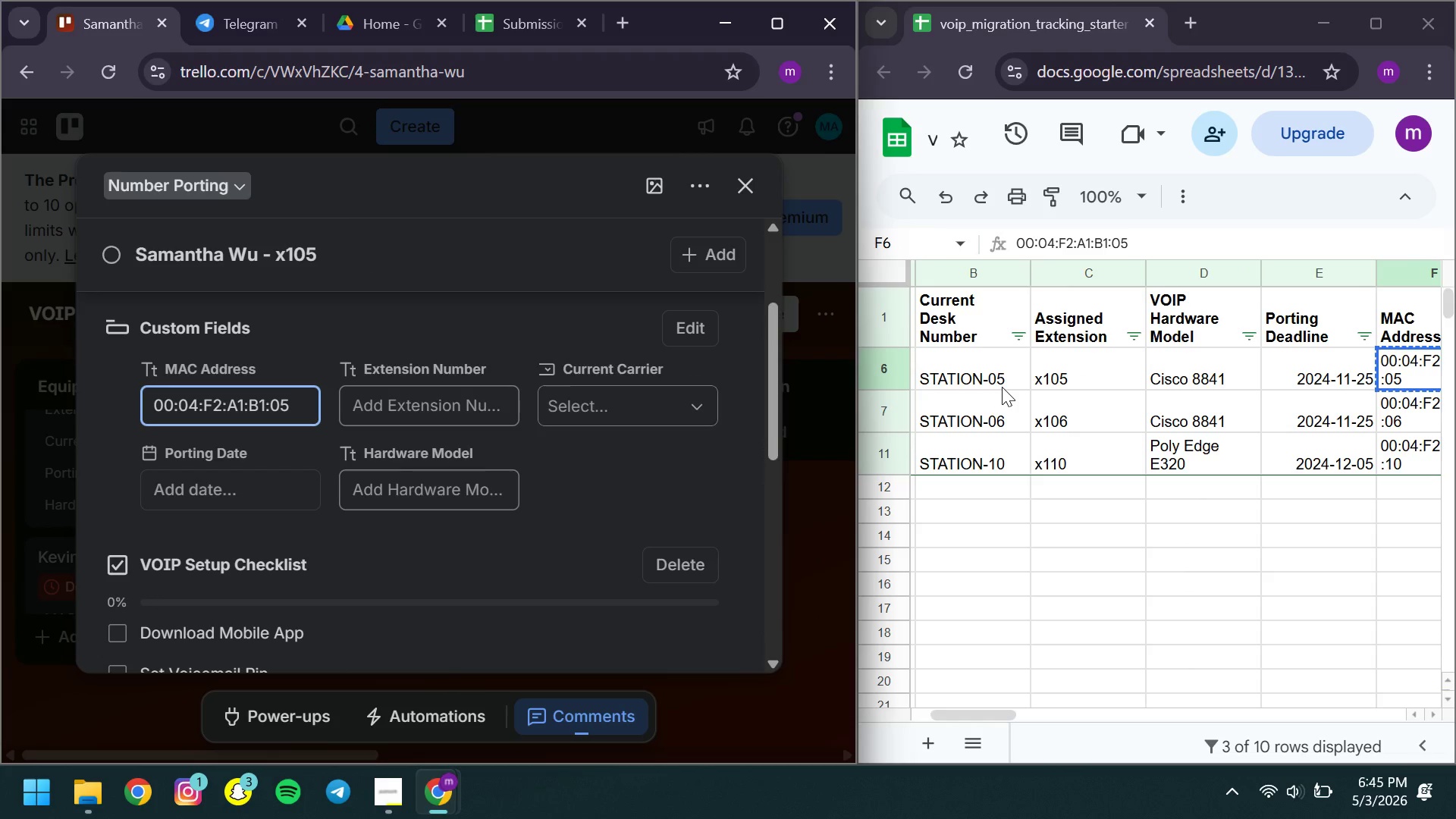 
wait(5.42)
 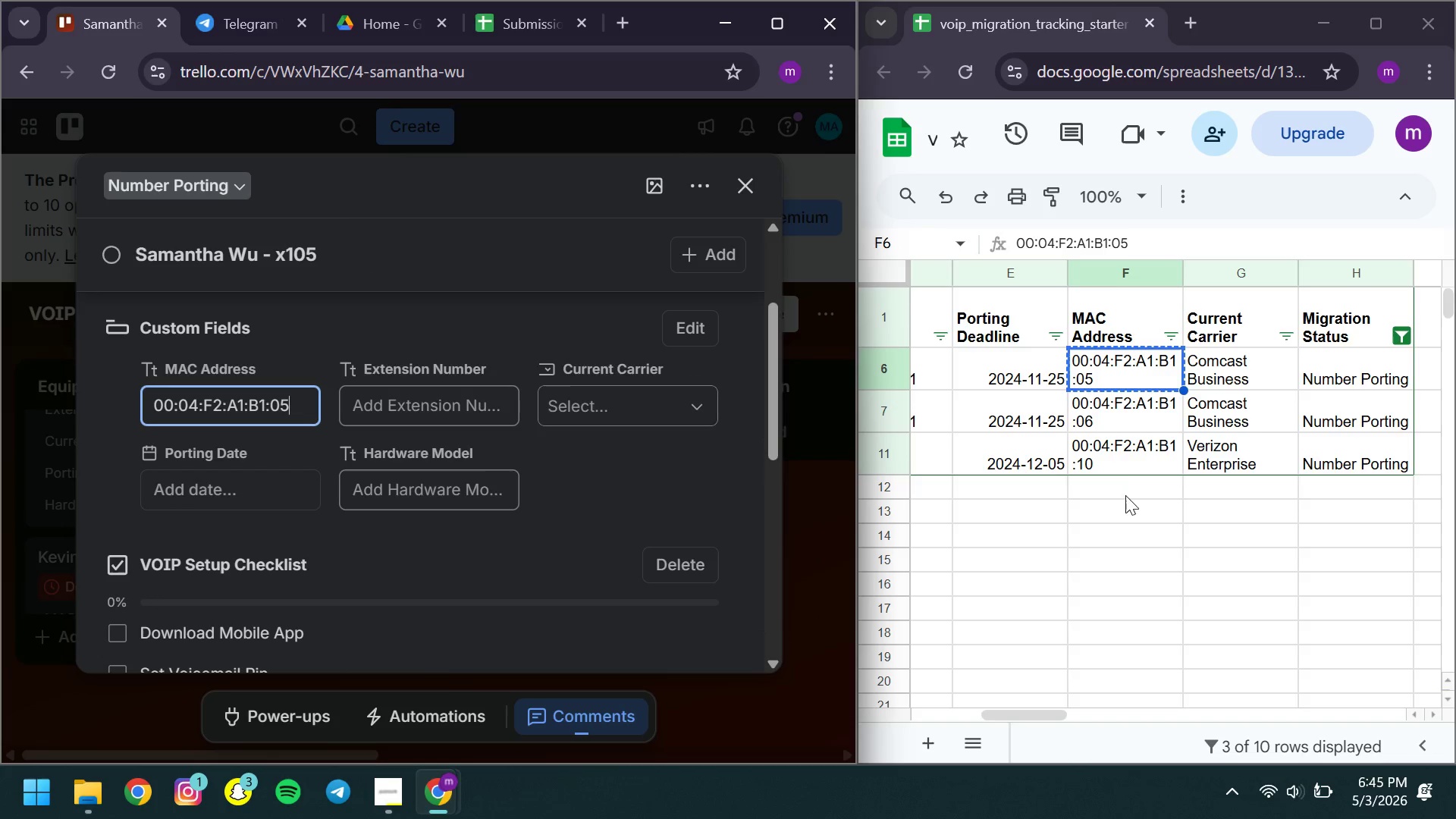 
left_click([447, 406])
 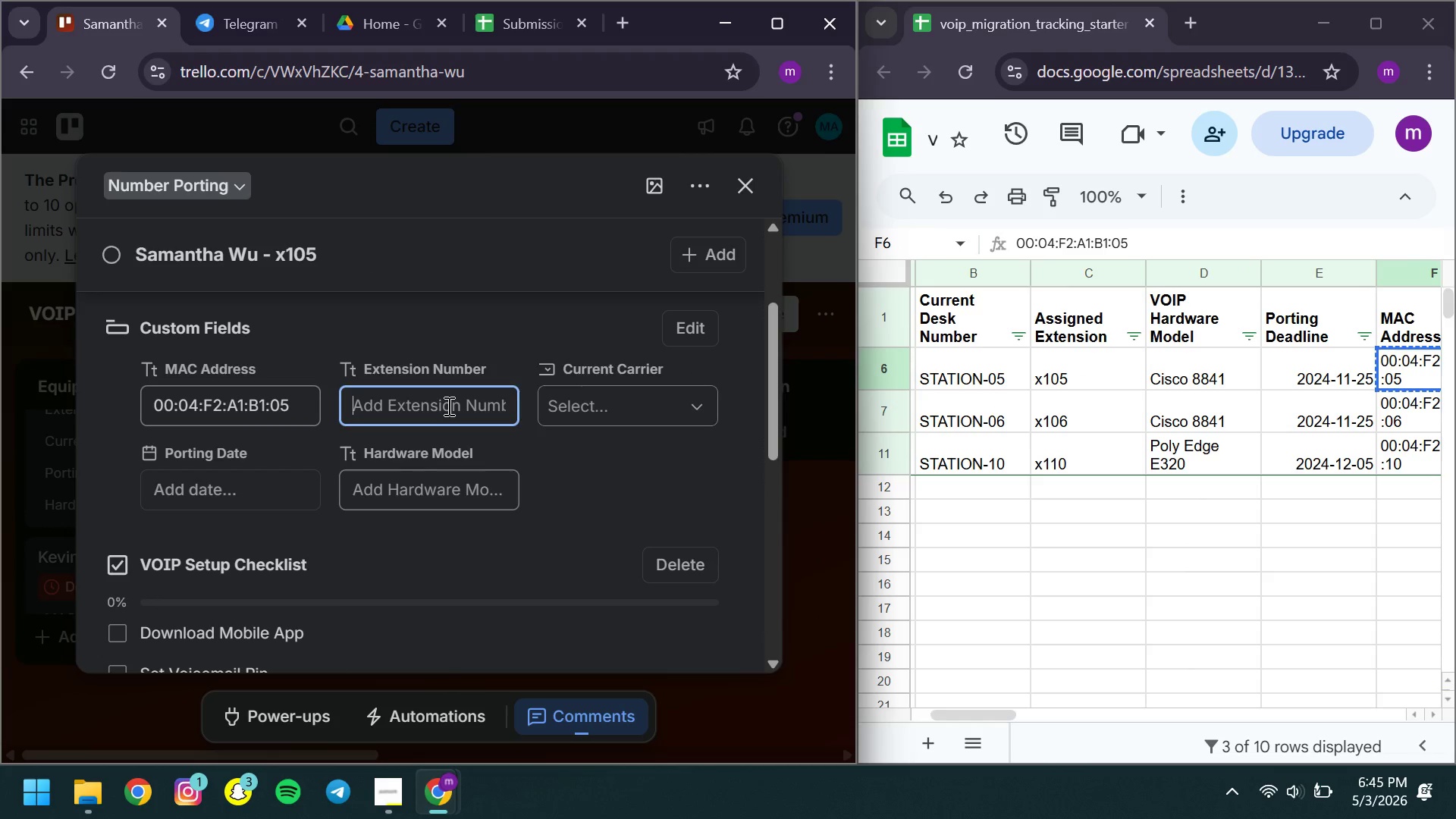 
type(x105)
 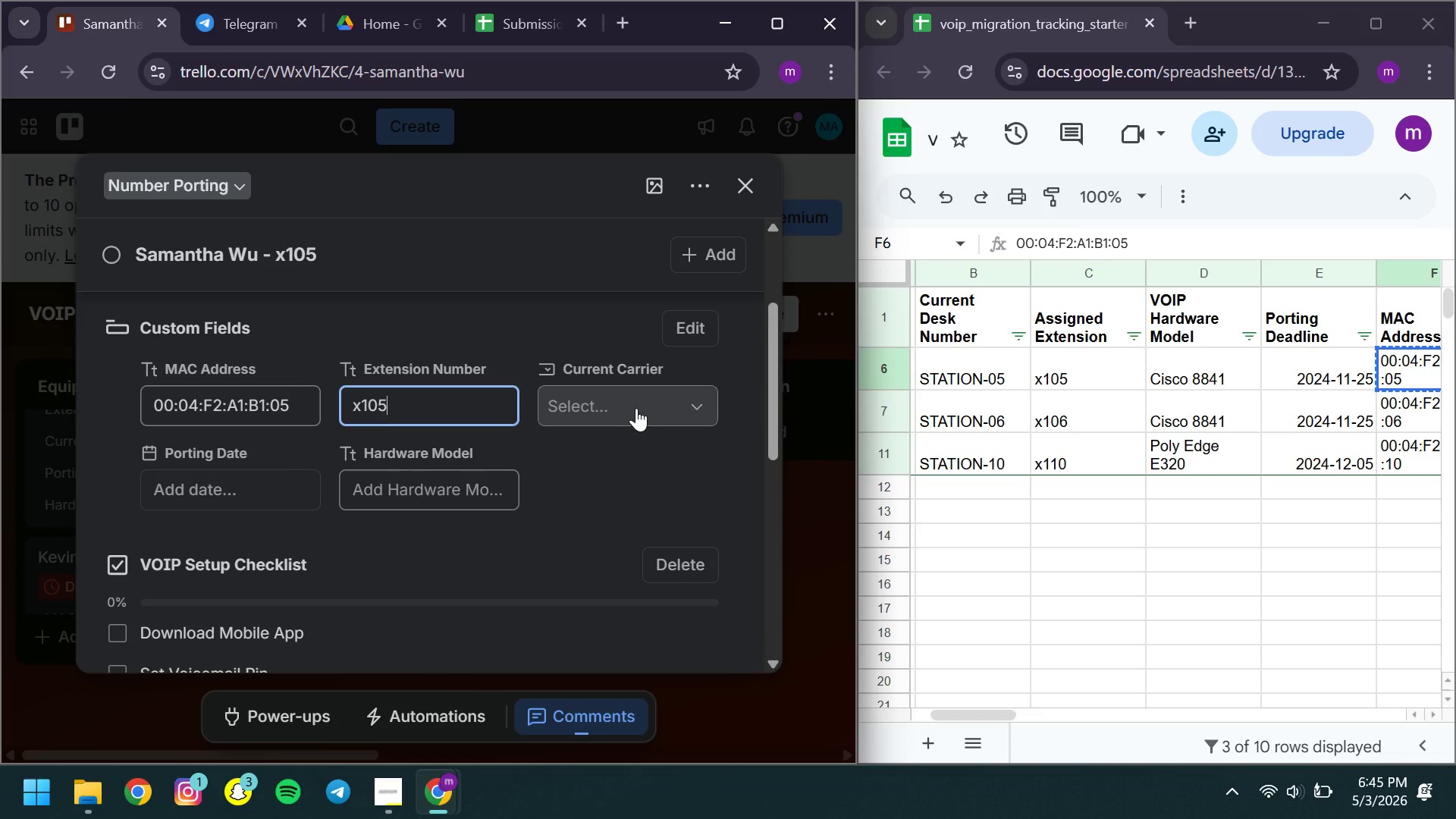 
left_click_drag(start_coordinate=[636, 408], to_coordinate=[596, 576])
 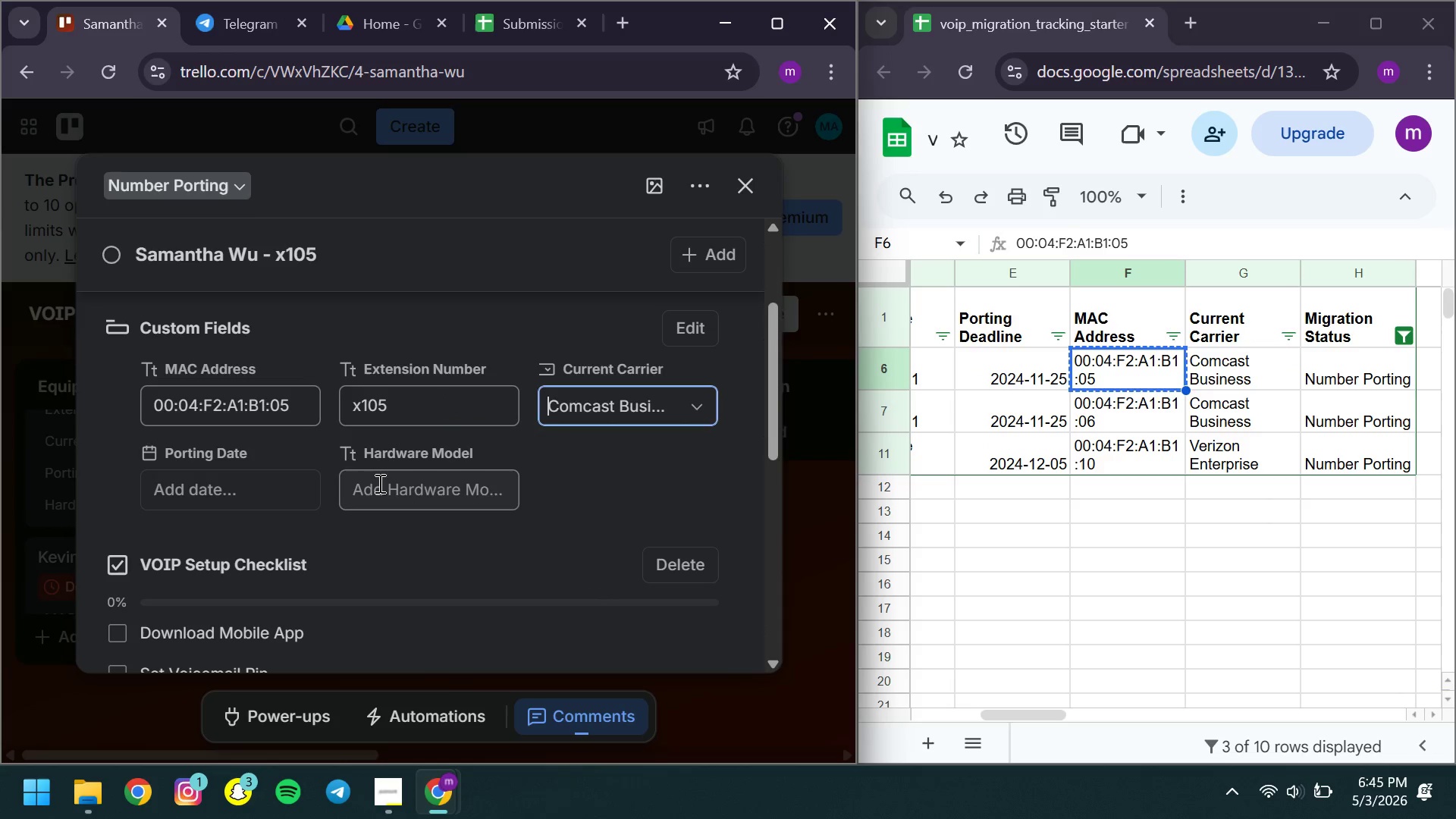 
left_click([596, 576])
 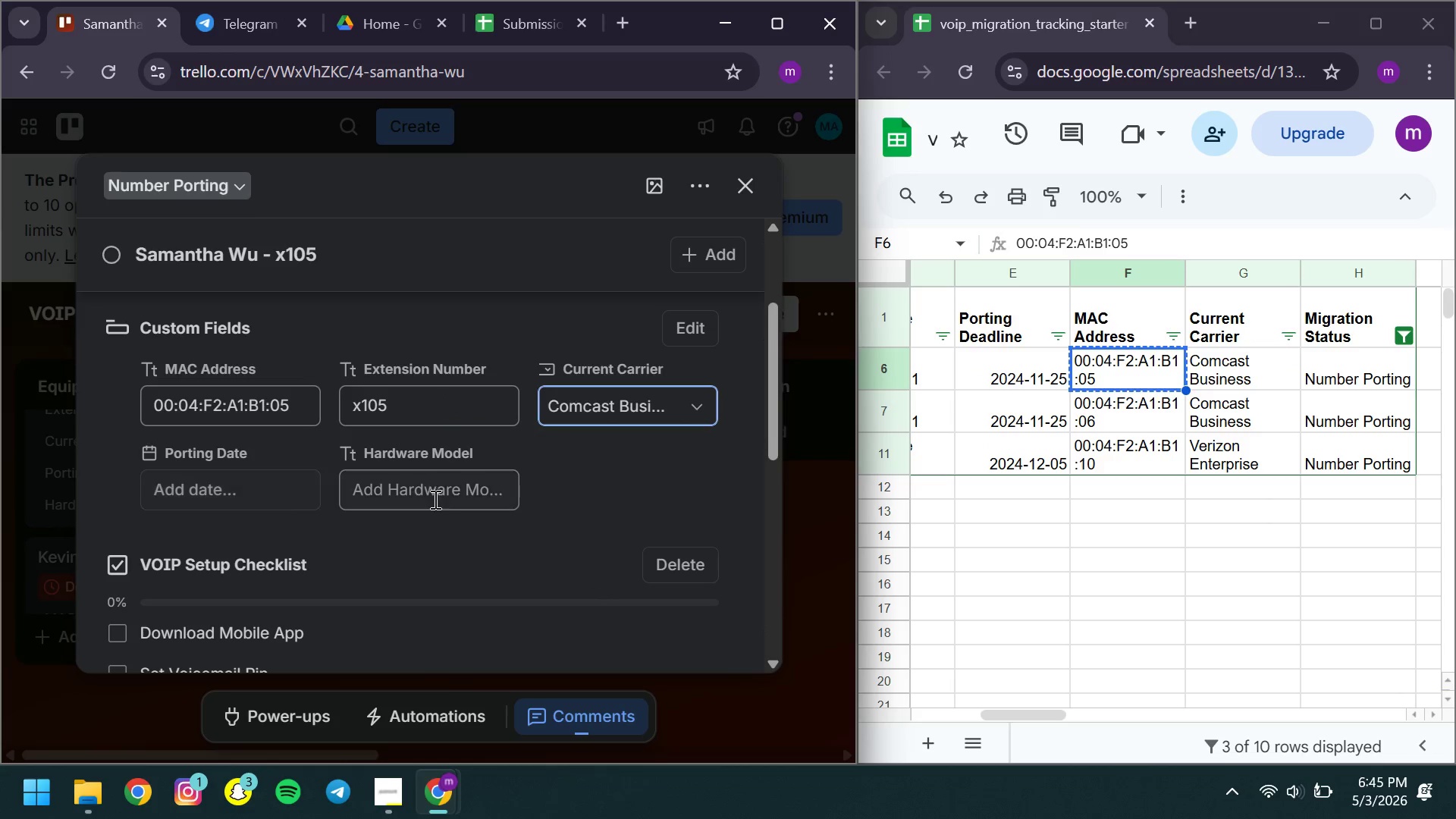 
left_click([448, 499])
 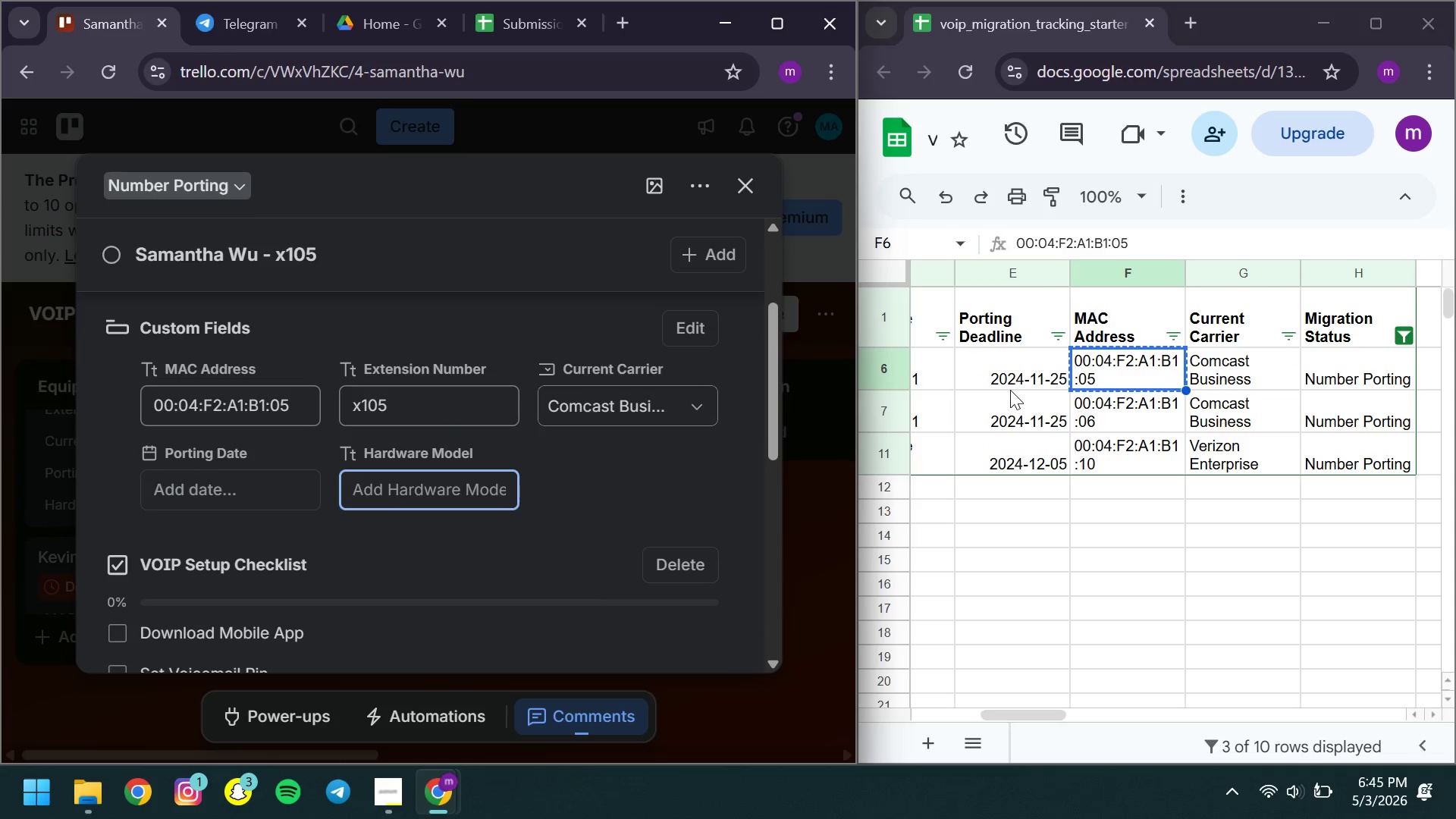 
left_click([1010, 390])
 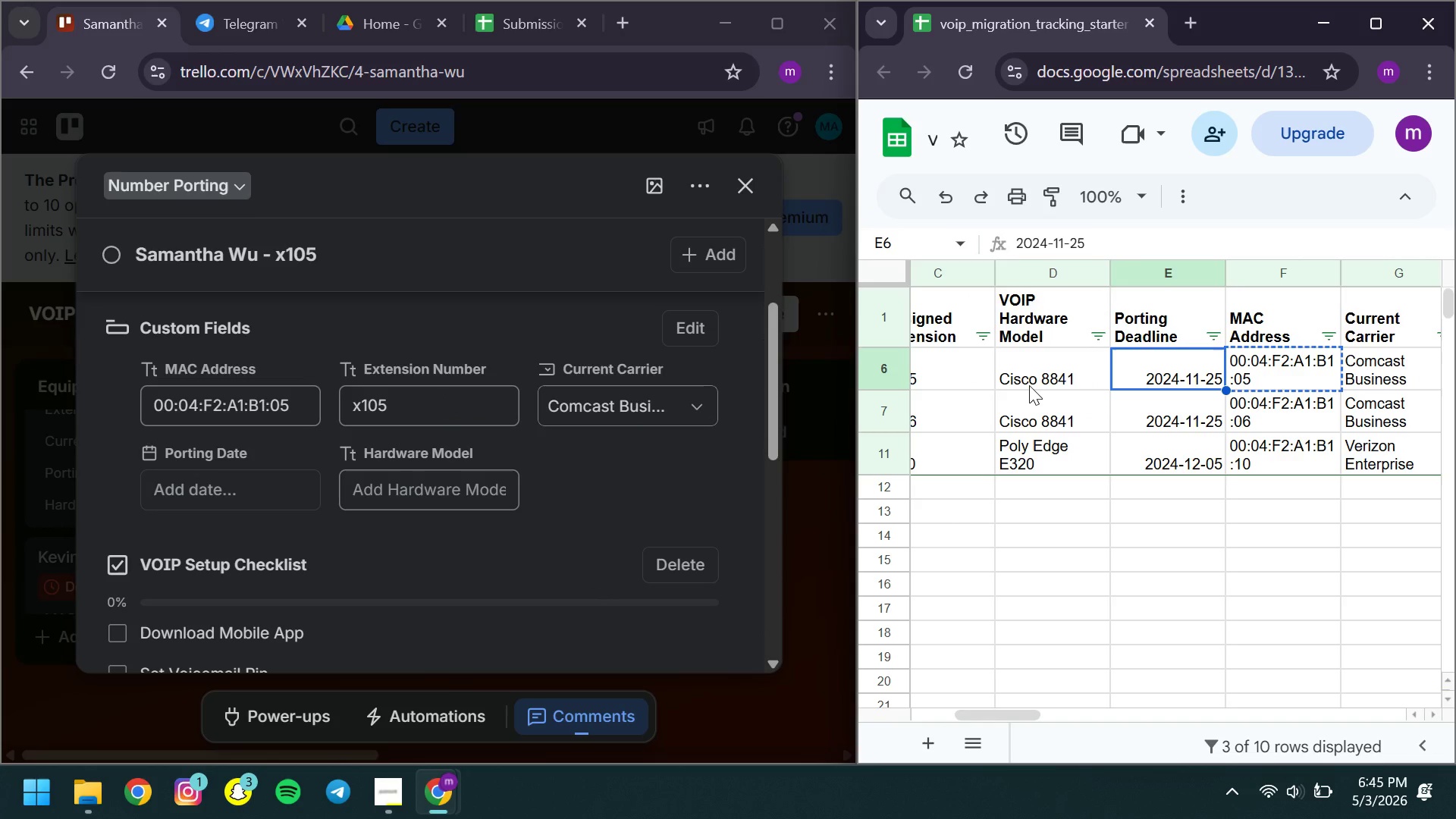 
left_click([1029, 385])
 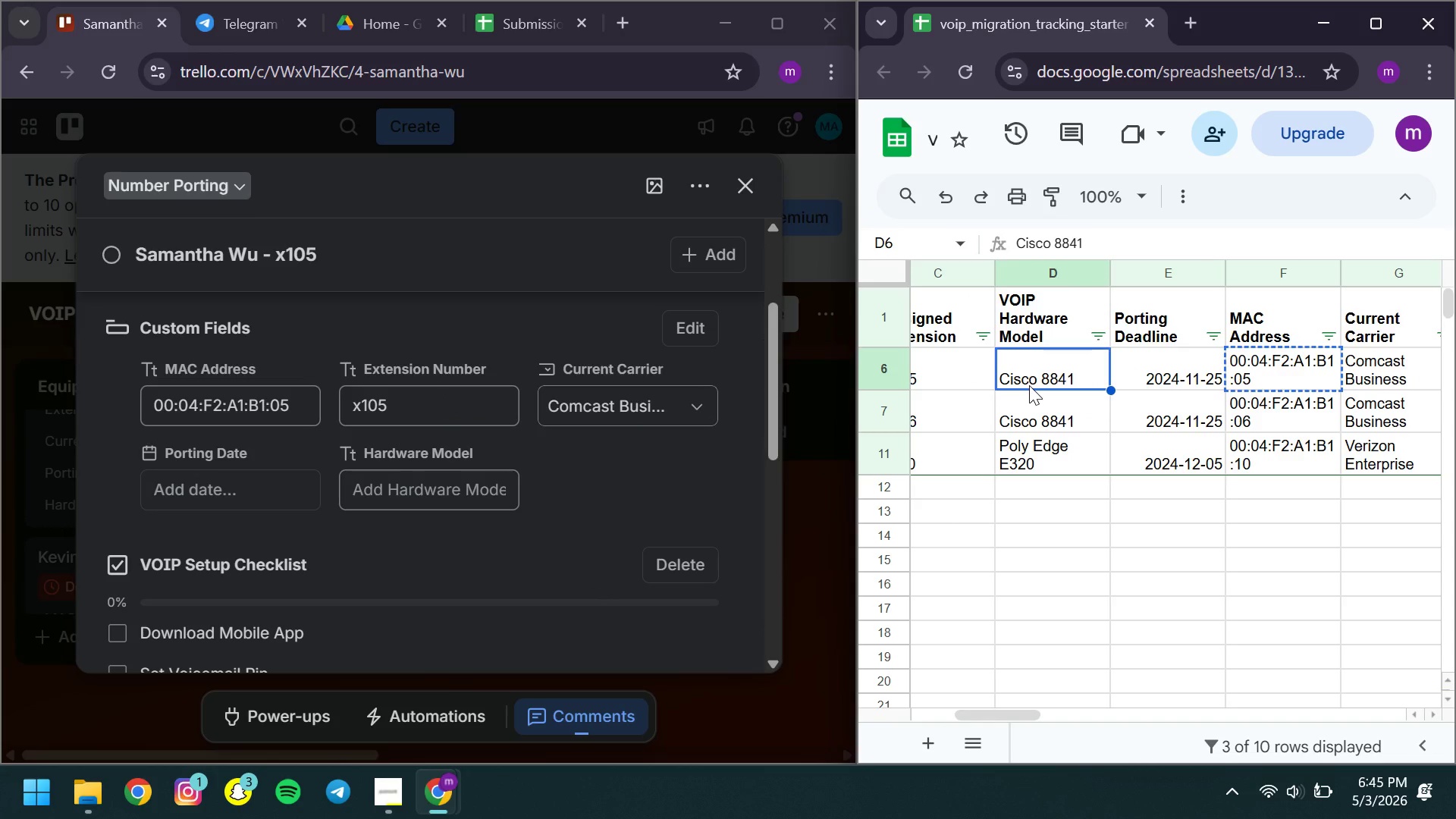 
key(Control+ControlLeft)
 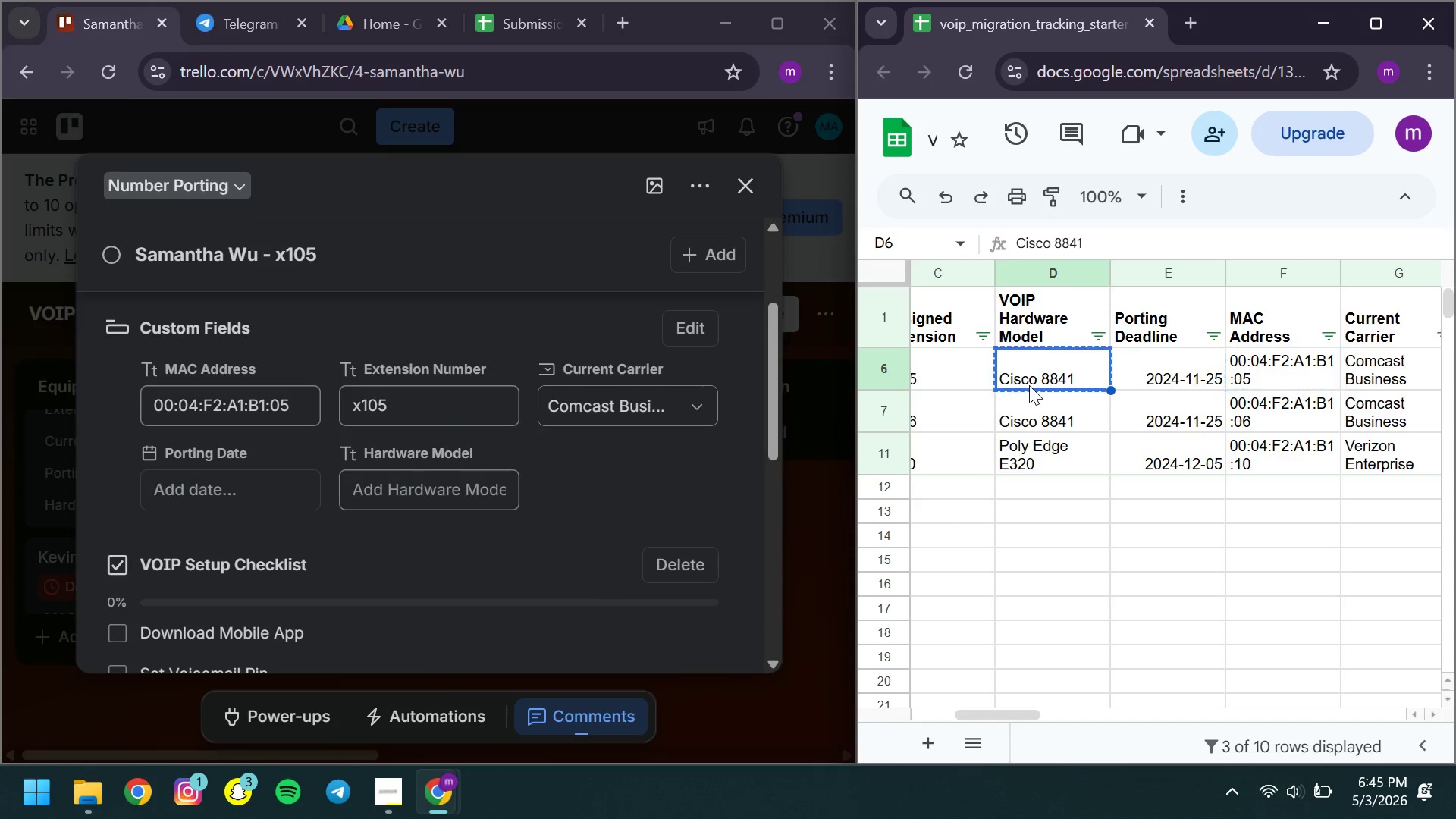 
key(Control+C)
 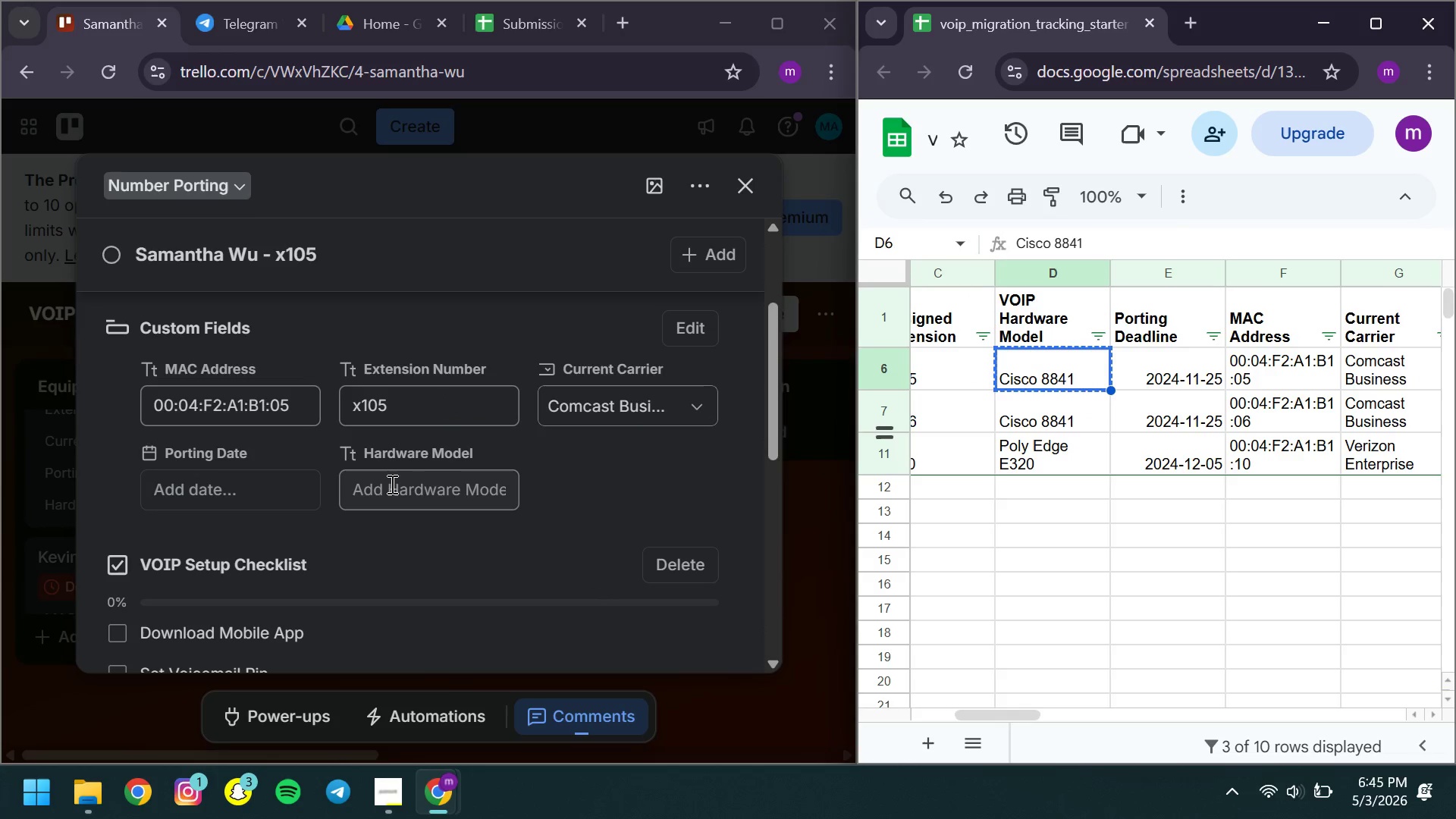 
left_click([391, 484])
 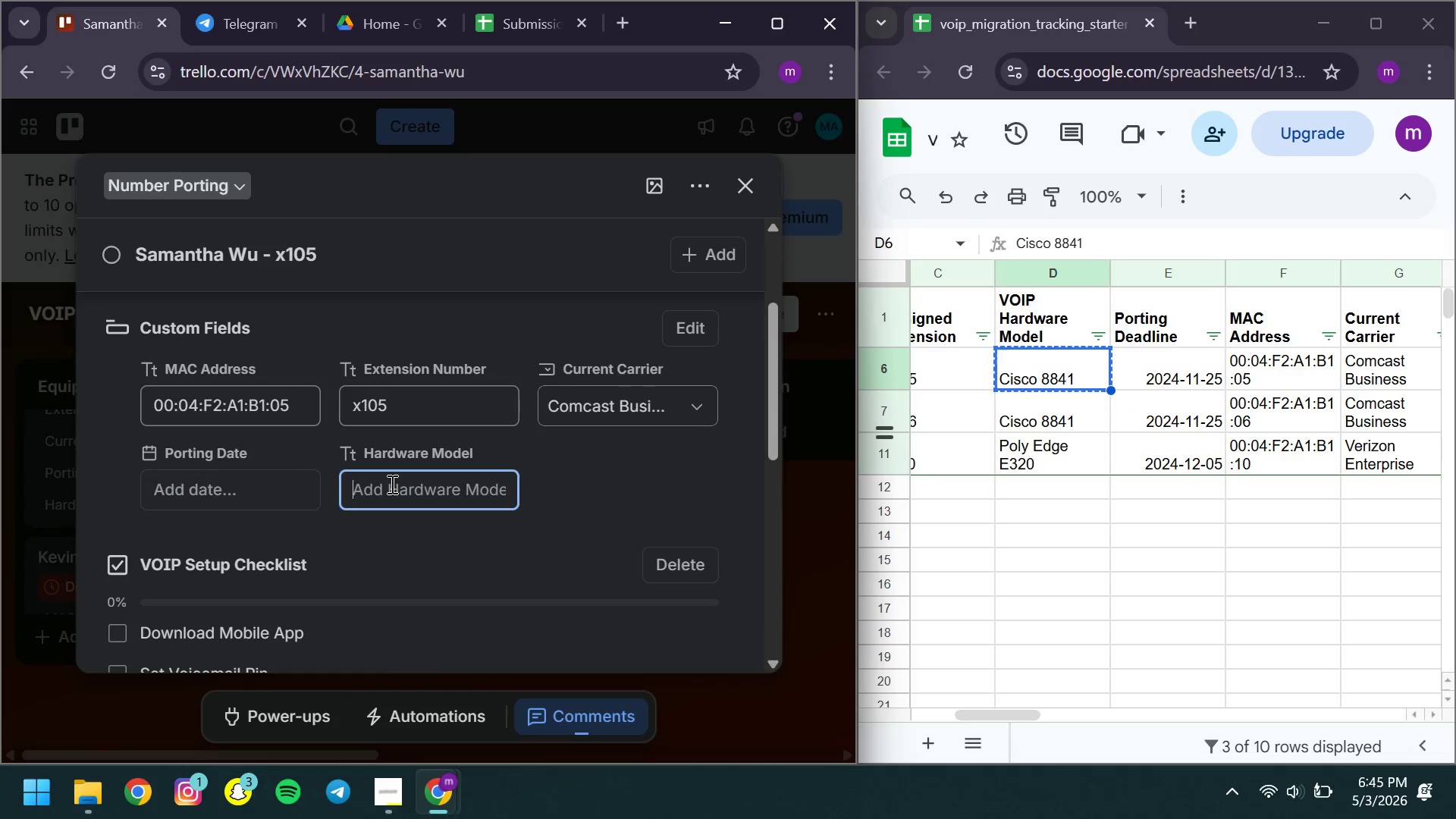 
key(Control+V)
 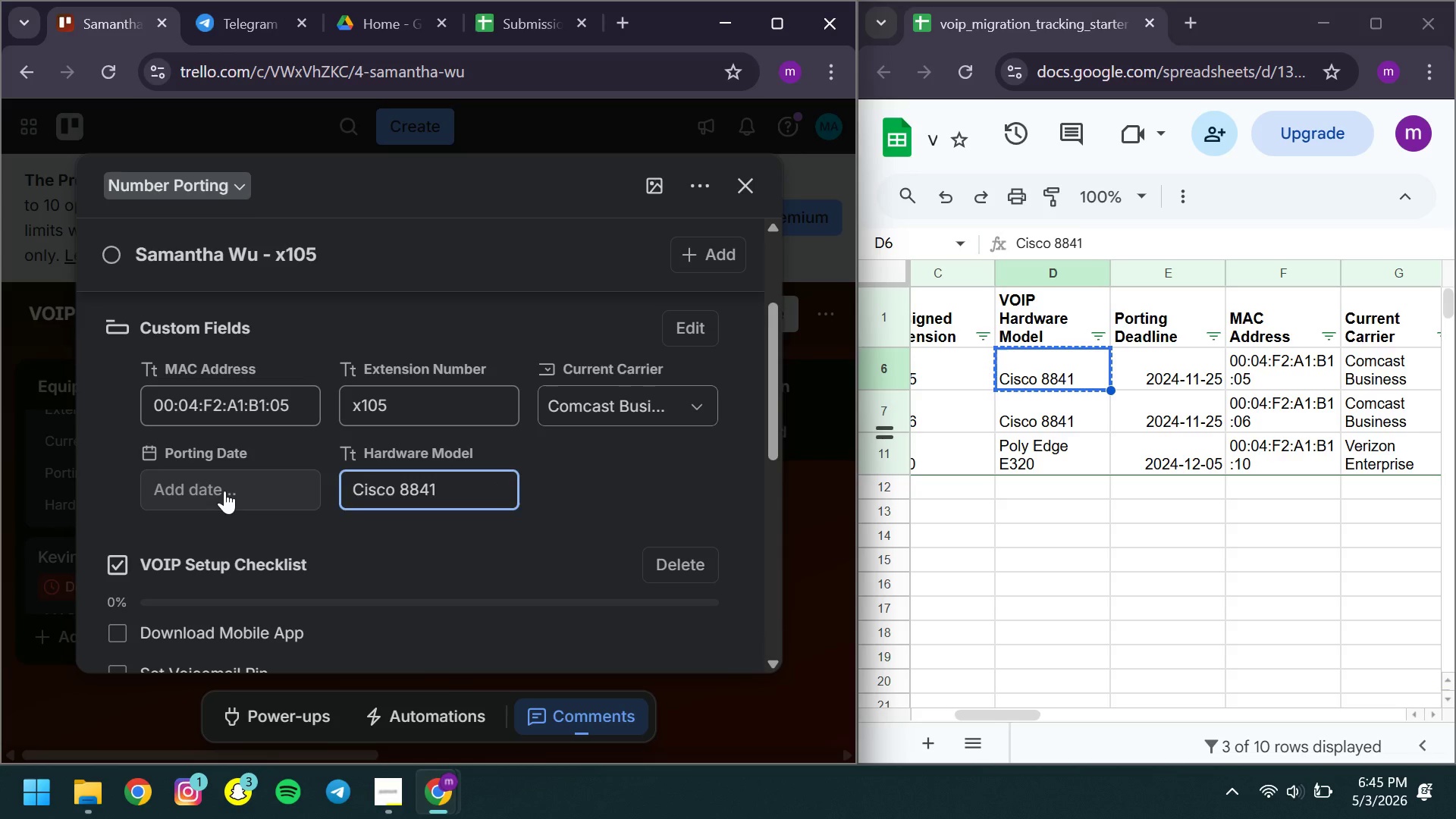 
left_click([224, 491])
 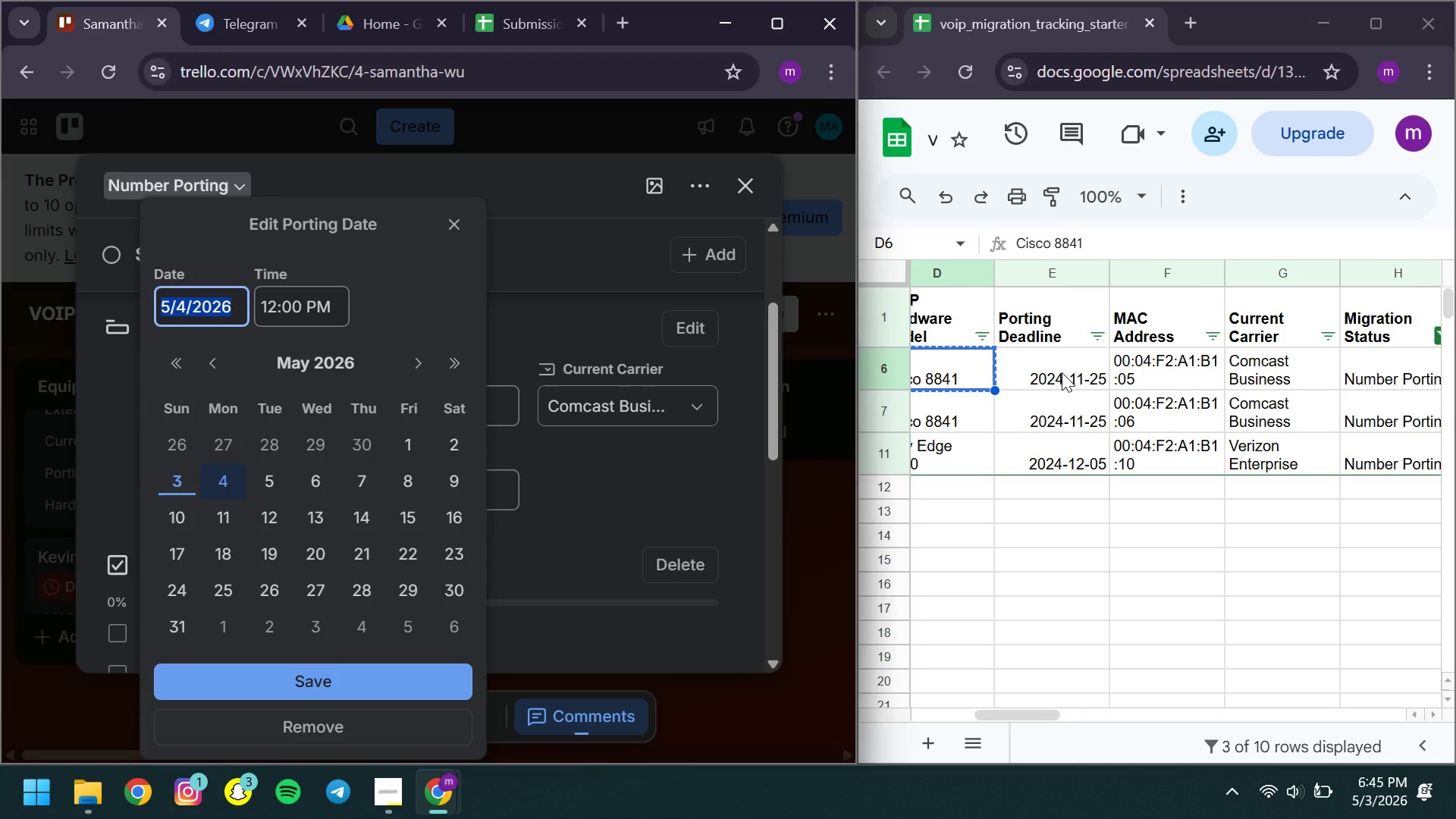 
double_click([1062, 372])
 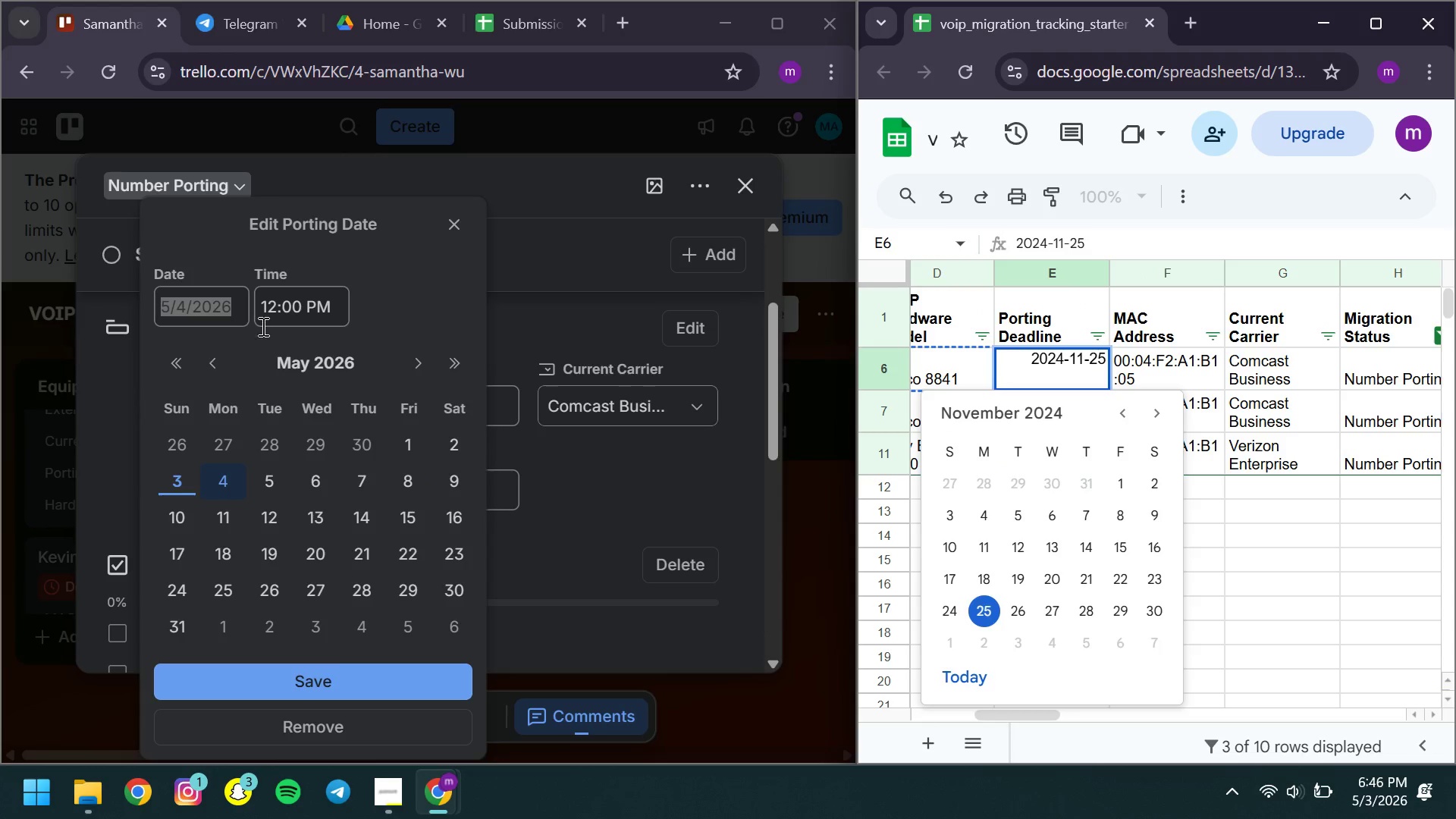 
left_click([228, 312])
 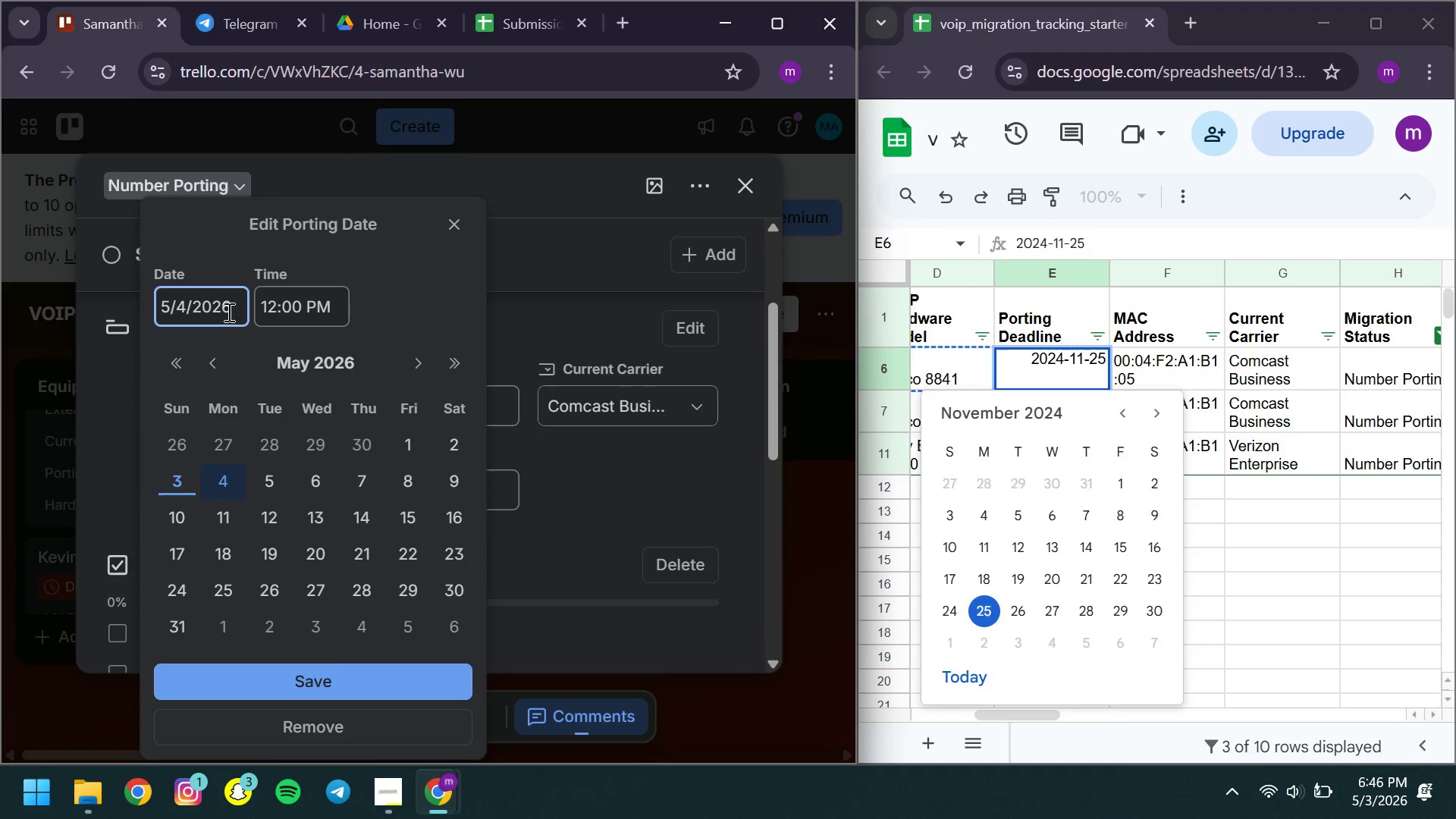 
key(Backspace)
 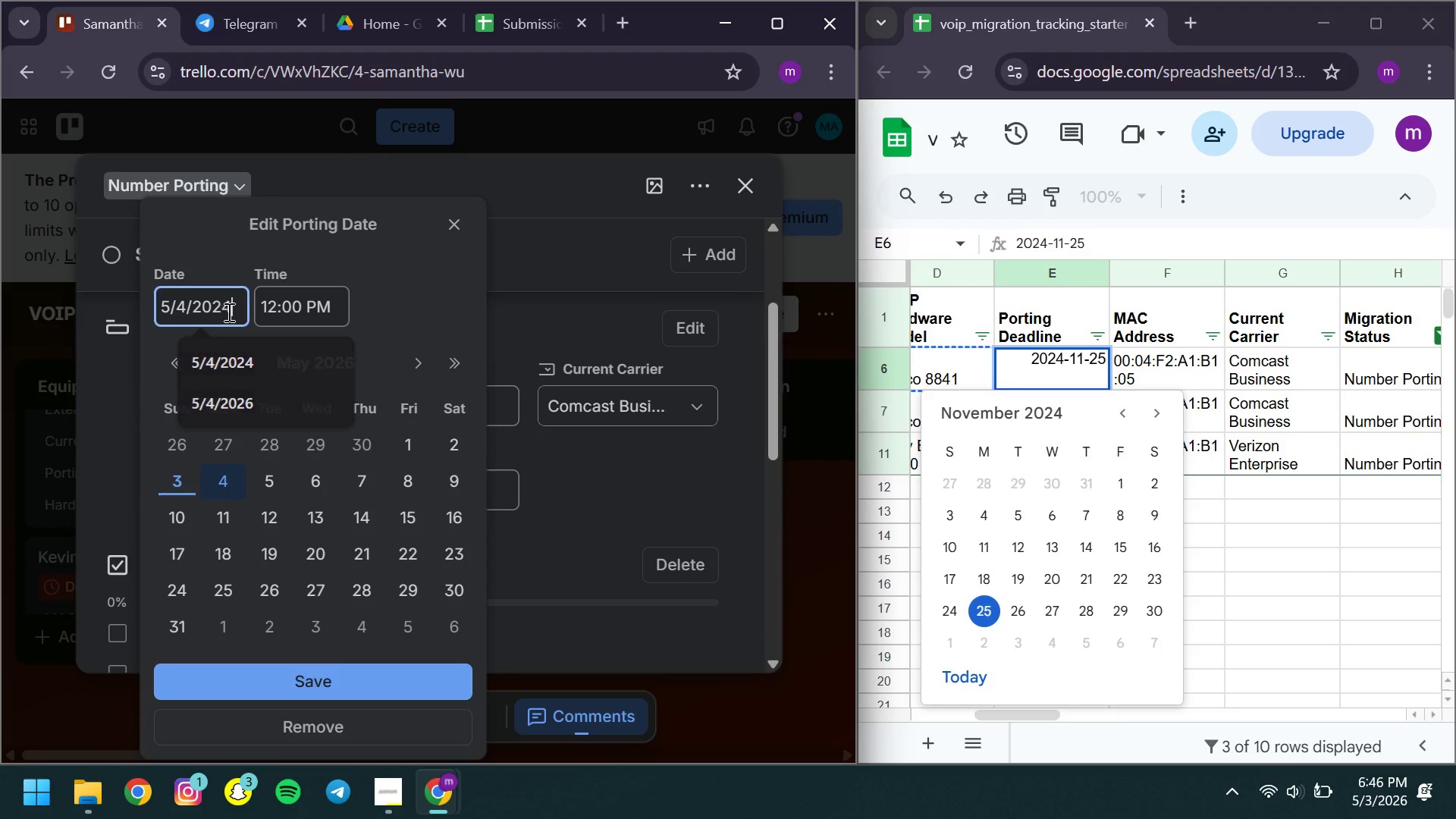 
key(4)
 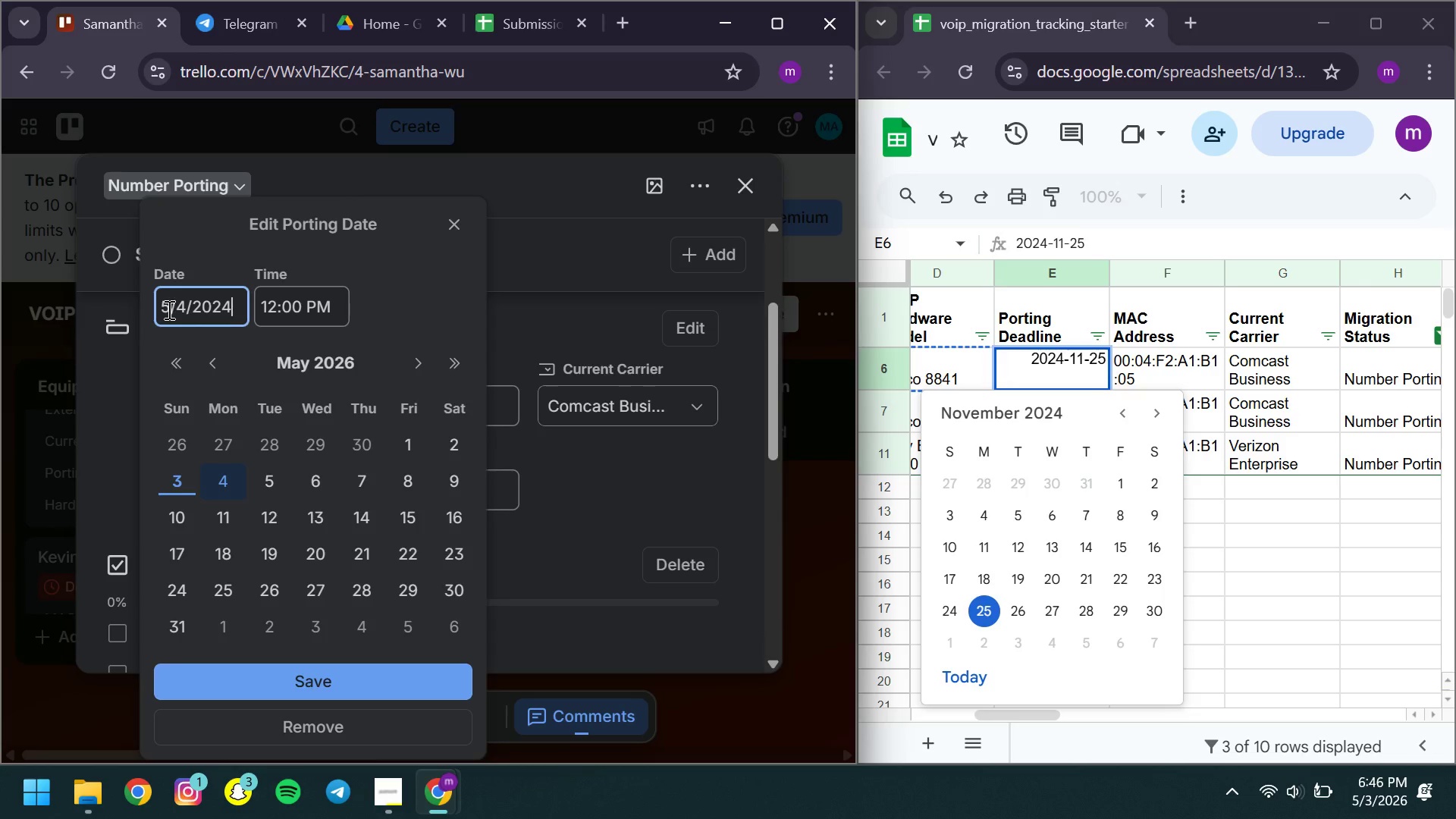 
left_click([168, 309])
 